 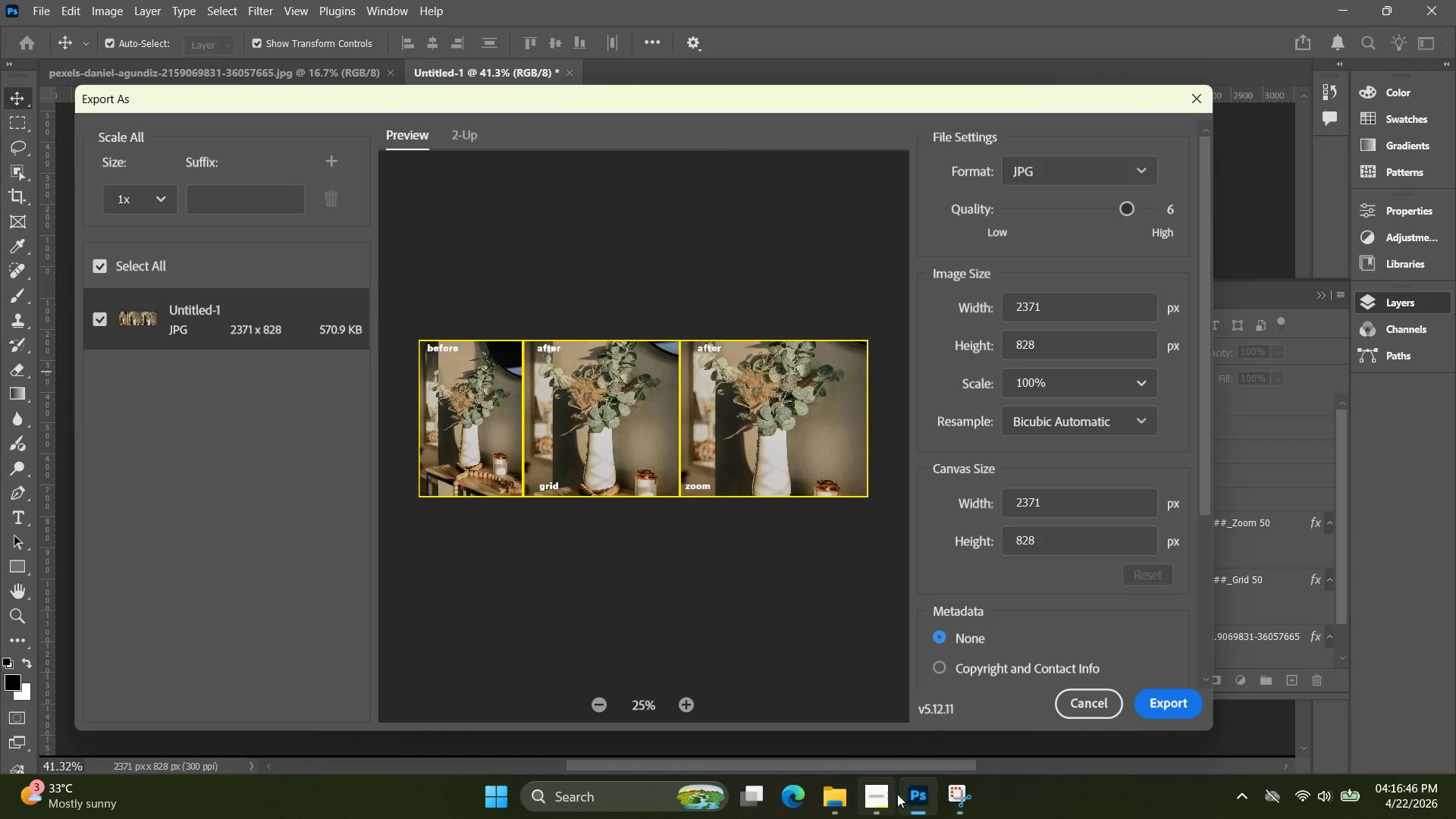 
left_click([1173, 712])
 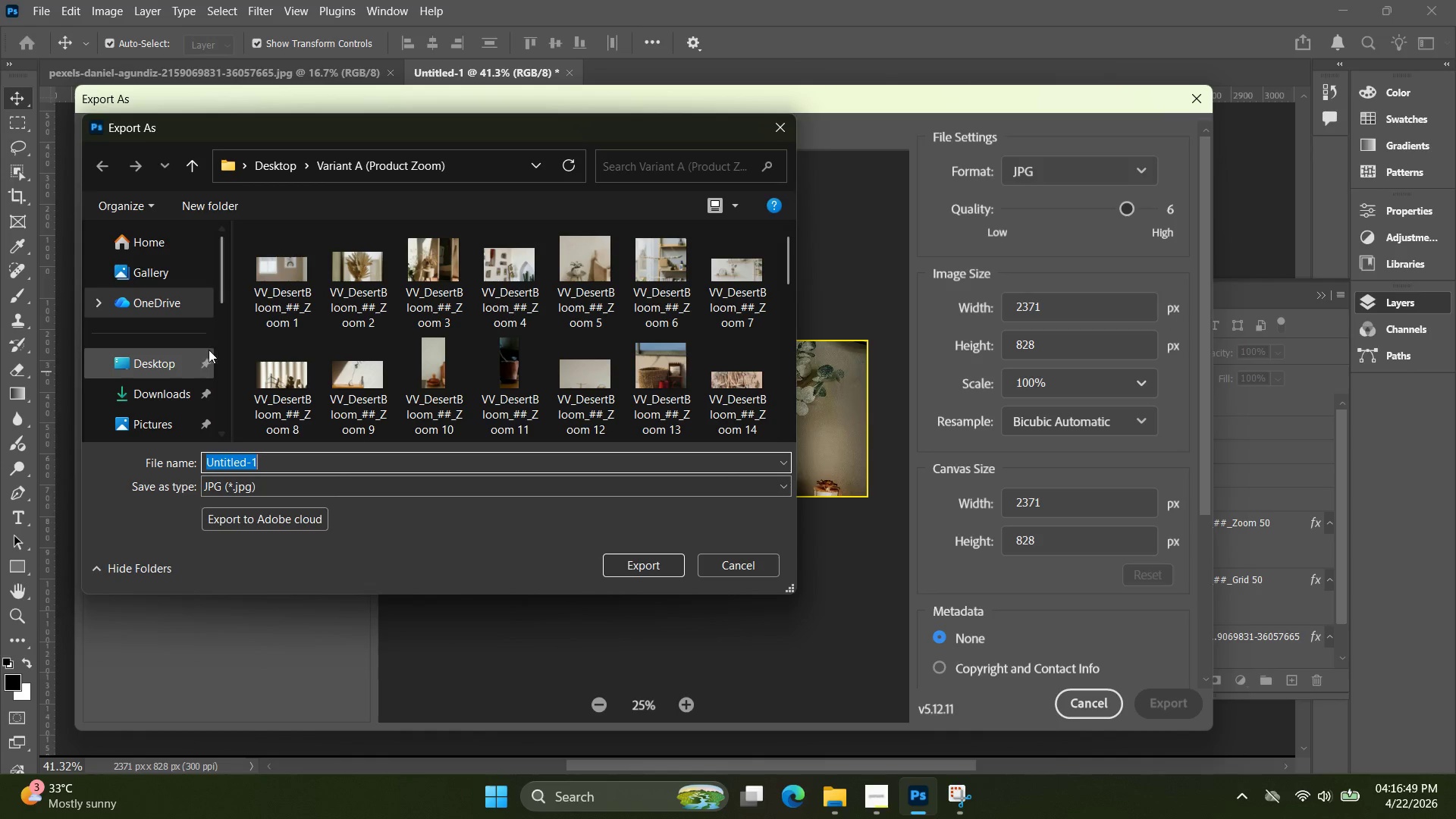 
type(COm)
key(Backspace)
key(Backspace)
type(op[Insert]o)
key(Backspace)
key(Backspace)
type(mpar)
key(Backspace)
type(o)
key(Backspace)
type(rison)
 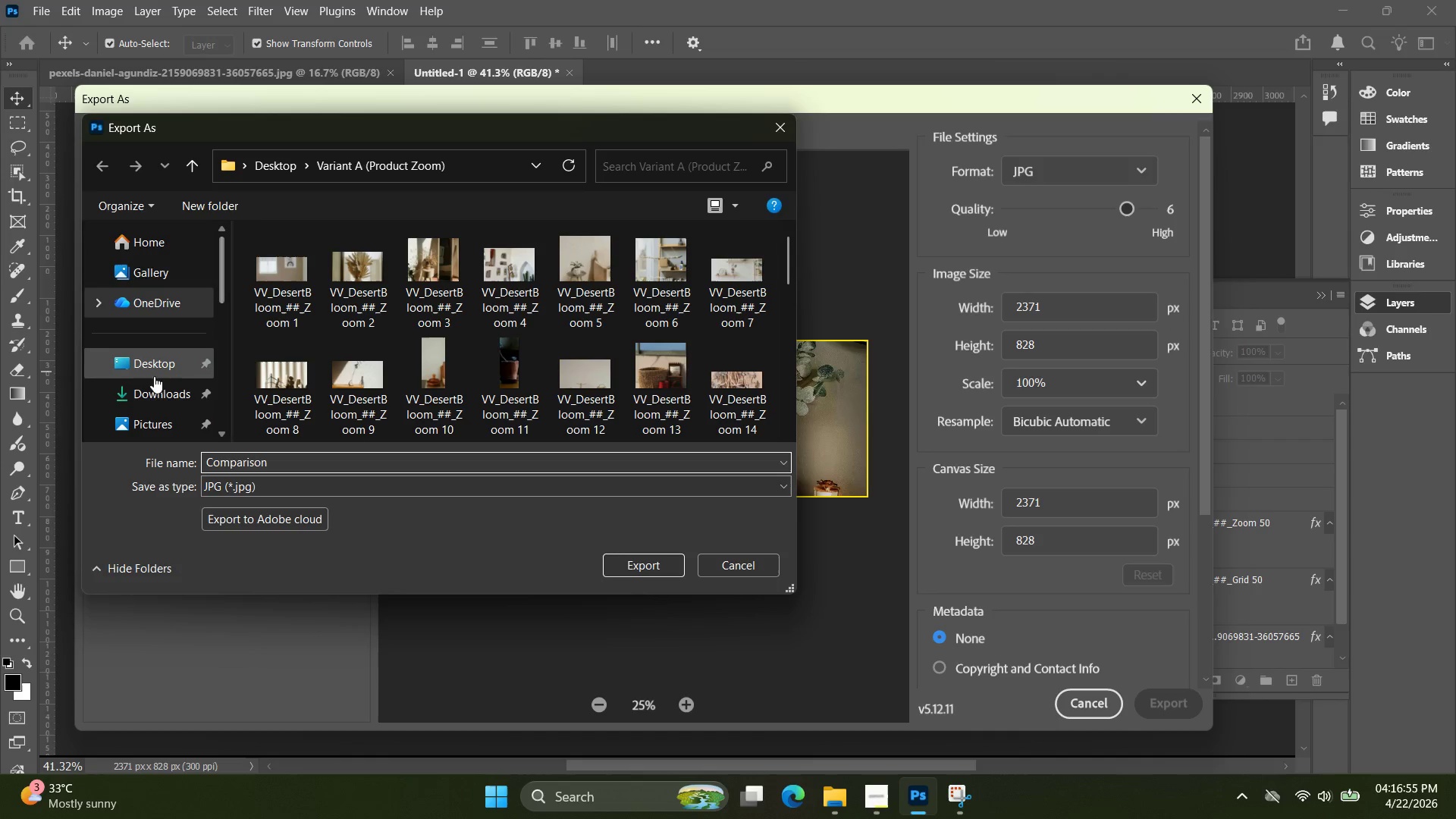 
left_click([143, 361])
 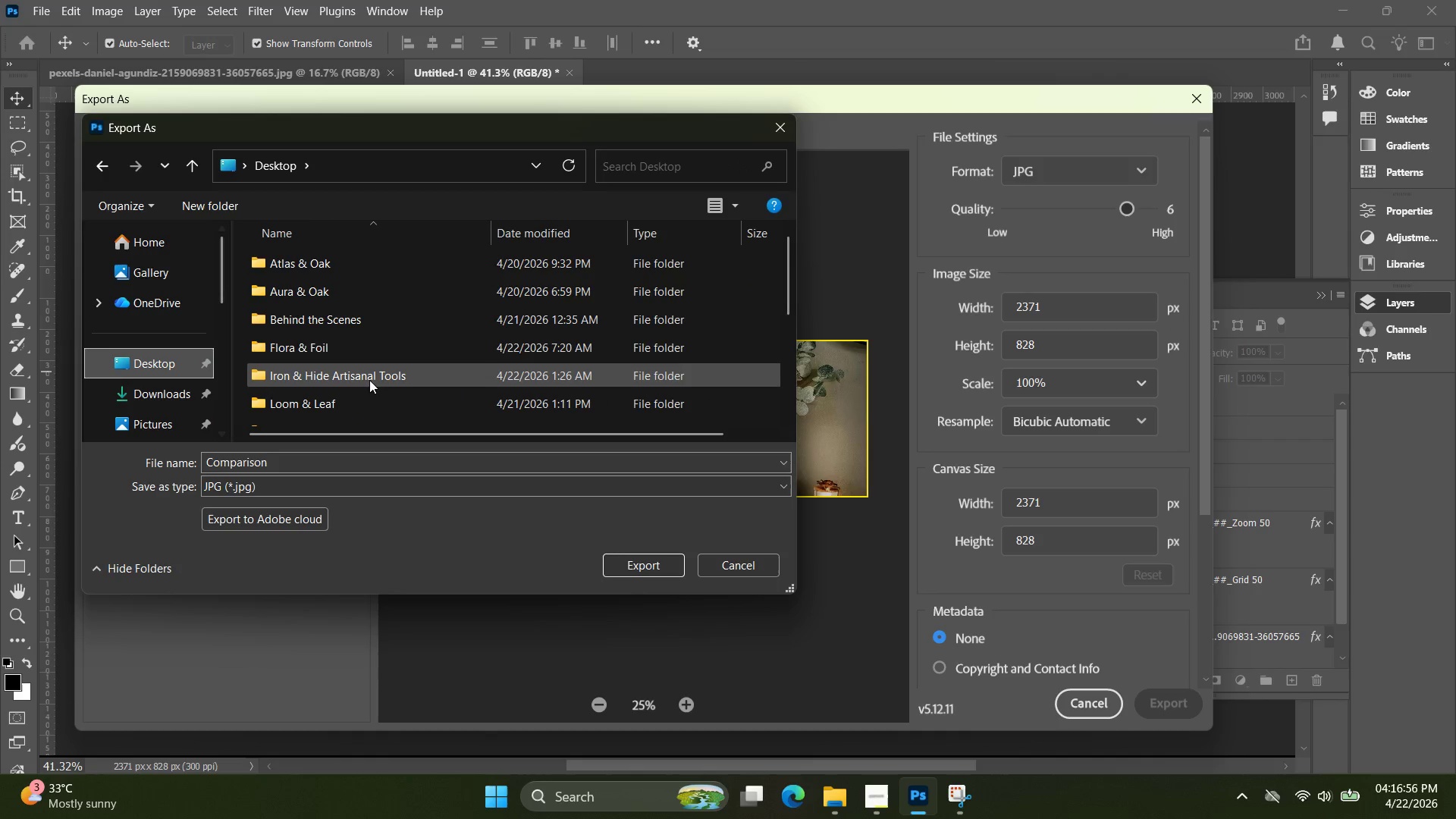 
scroll: coordinate [387, 341], scroll_direction: up, amount: 1.0
 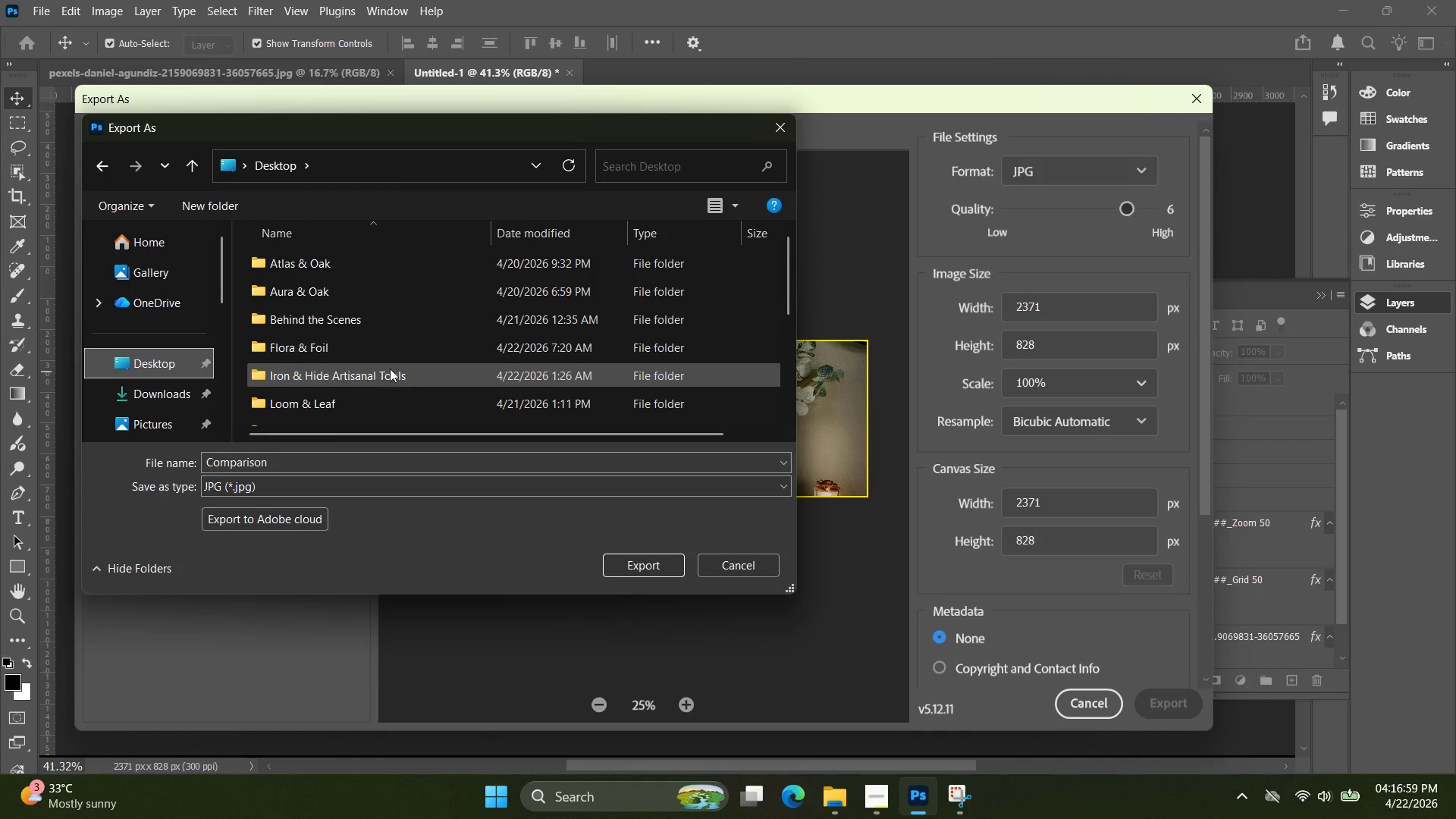 
scroll: coordinate [417, 372], scroll_direction: down, amount: 4.0
 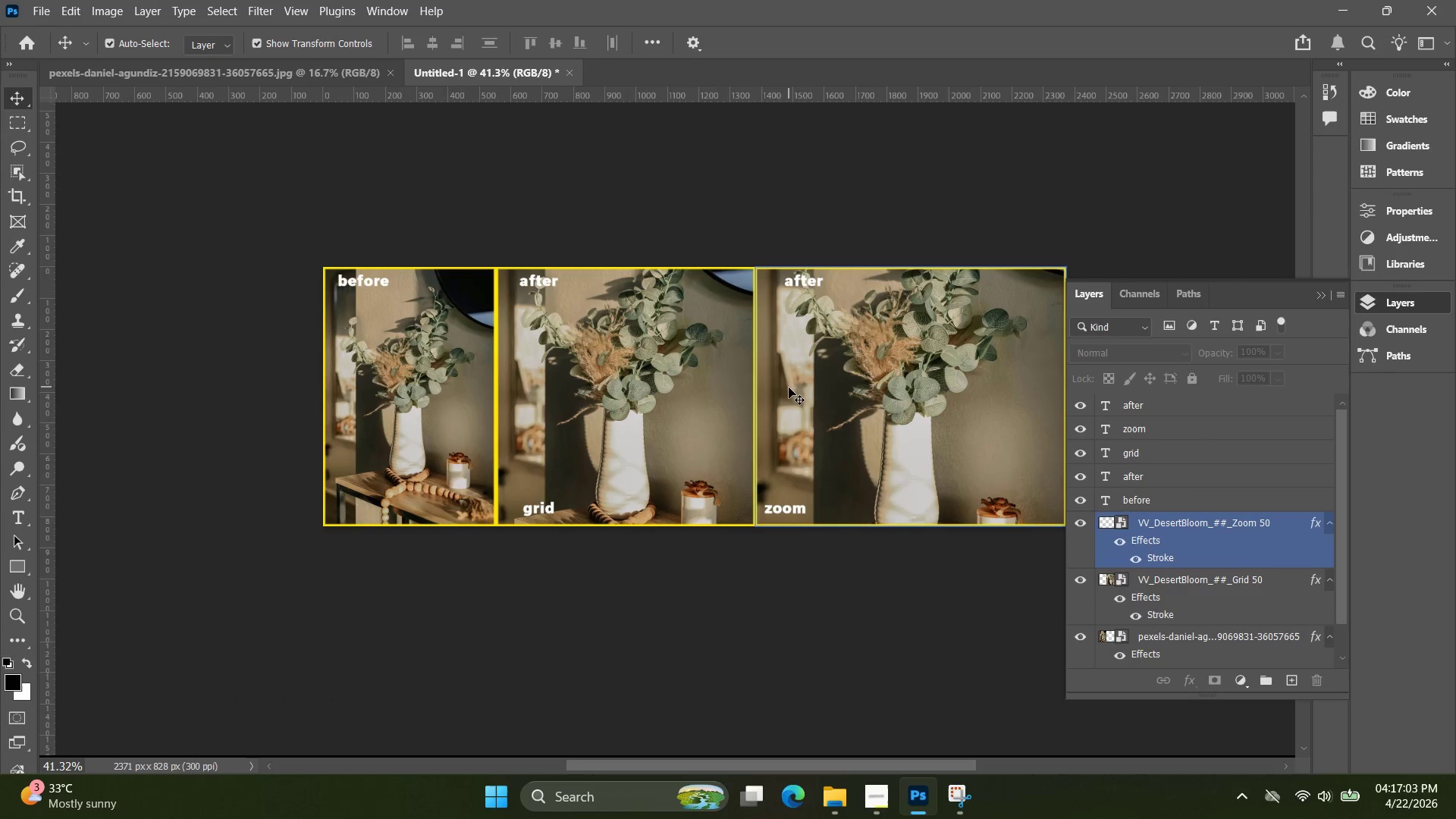 
hold_key(key=Space, duration=0.48)
 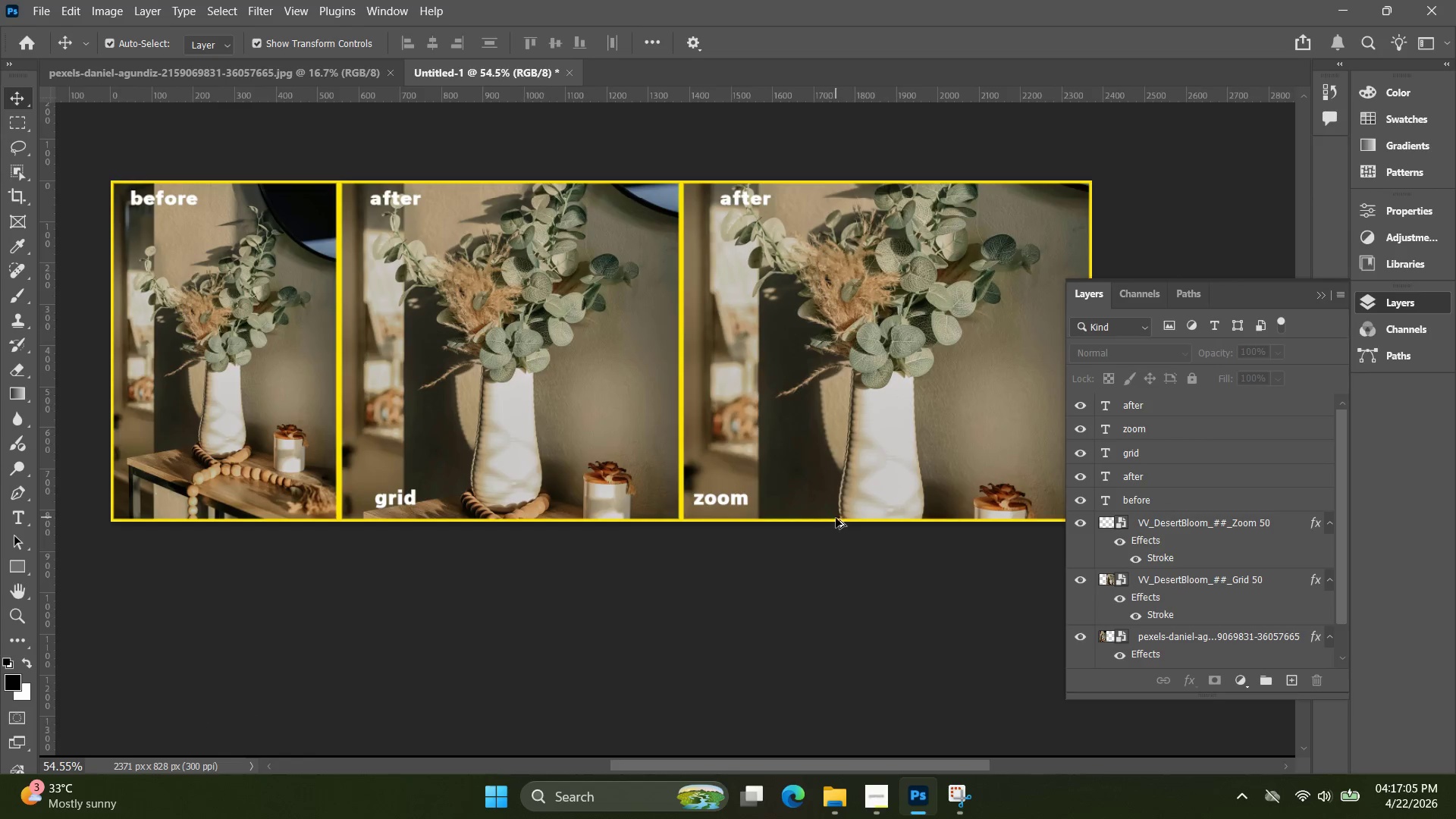 
left_click_drag(start_coordinate=[927, 576], to_coordinate=[852, 550])
 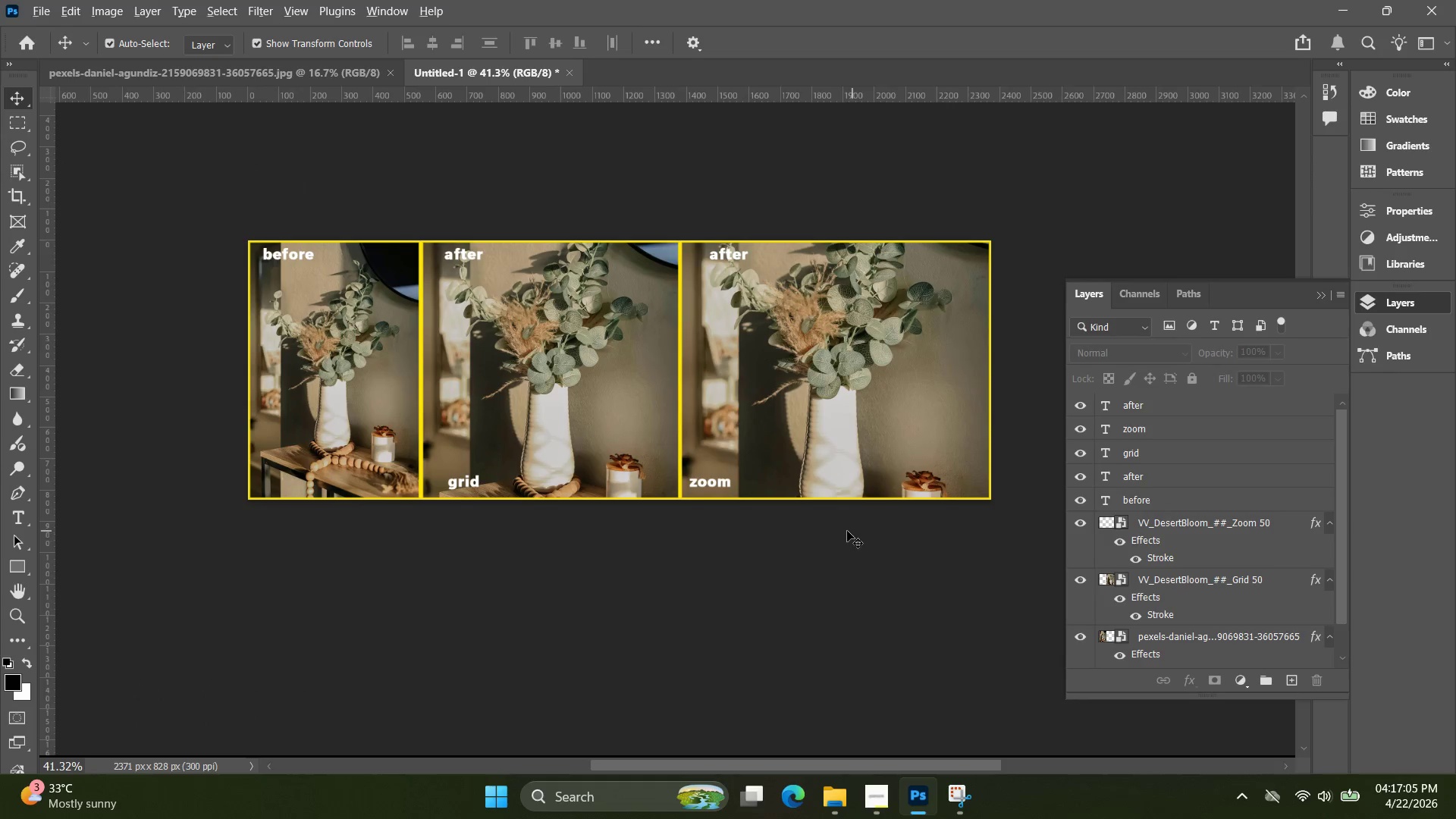 
hold_key(key=AltLeft, duration=2.09)
scroll: coordinate [836, 518], scroll_direction: up, amount: 6.0
 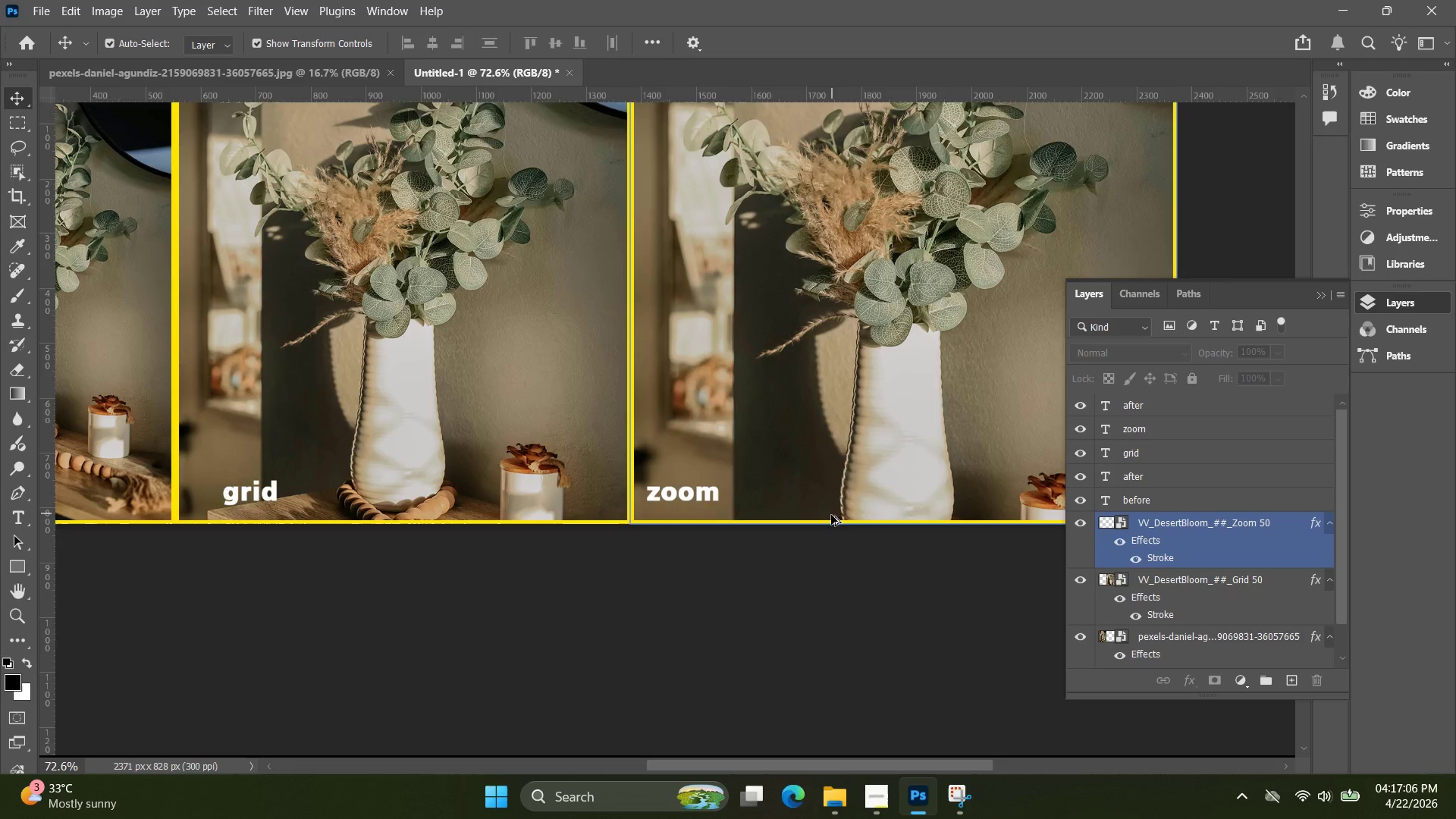 
scroll: coordinate [831, 516], scroll_direction: down, amount: 3.0
 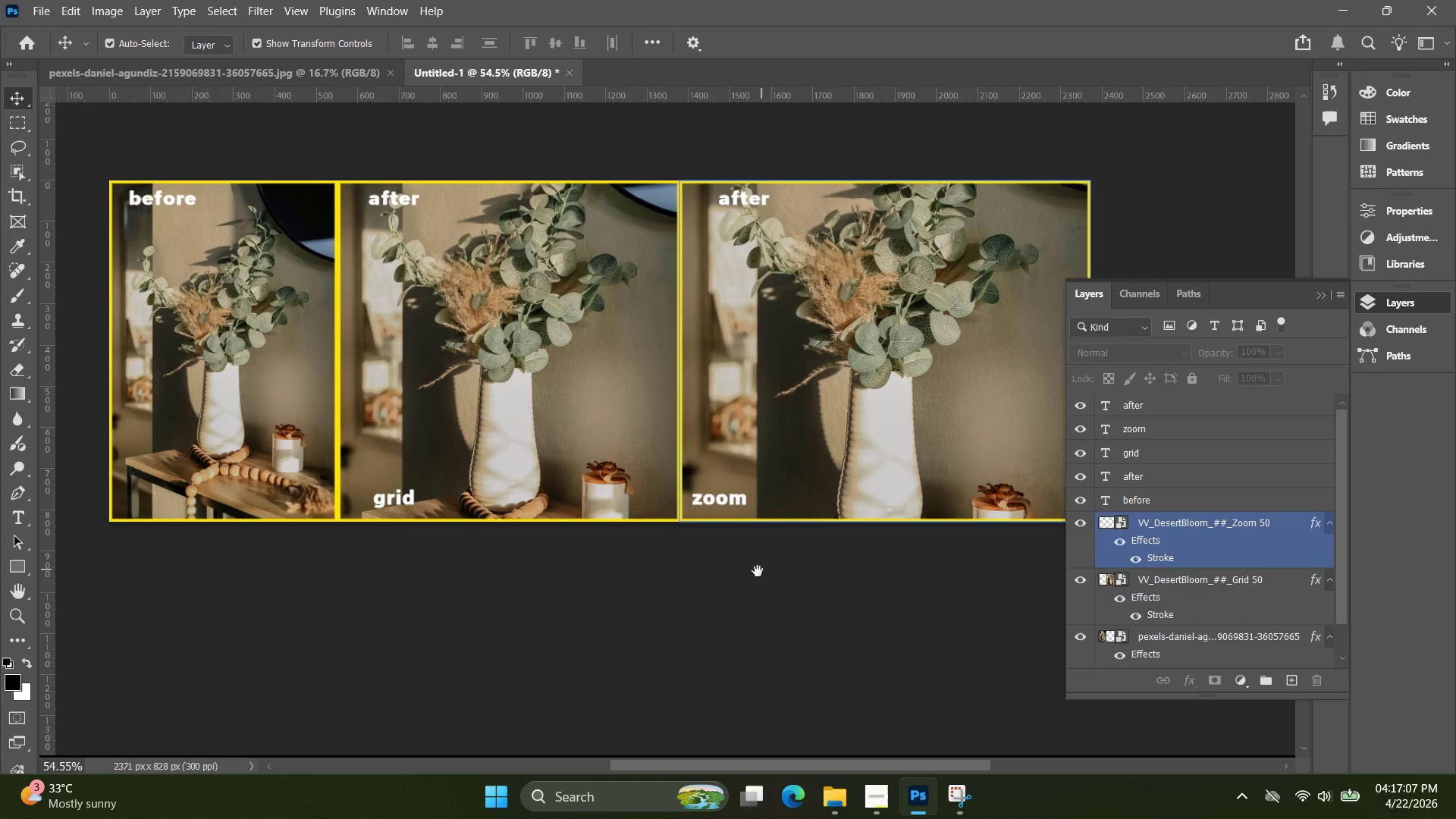 
hold_key(key=Space, duration=1.22)
 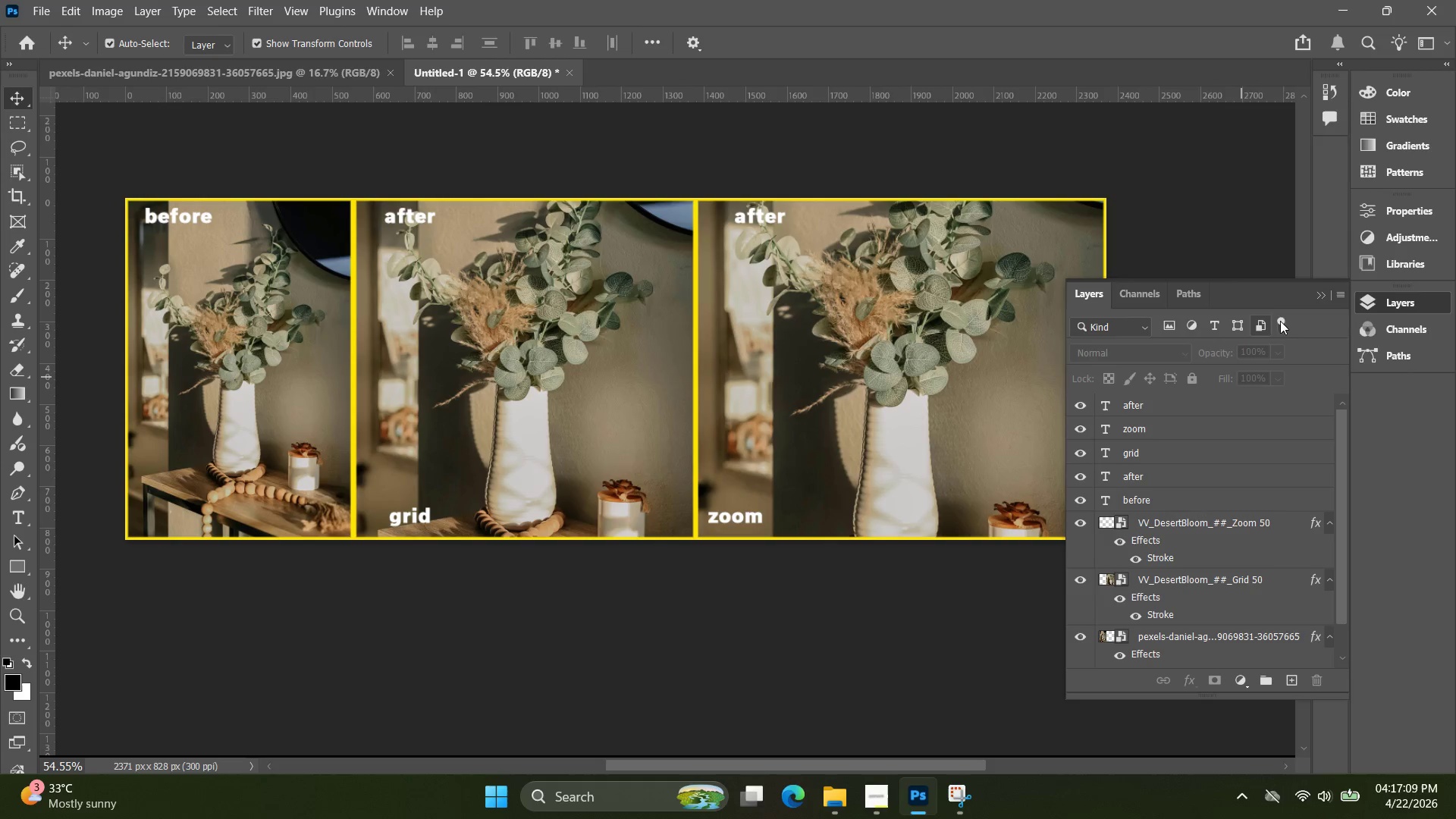 
left_click_drag(start_coordinate=[758, 572], to_coordinate=[774, 590])
 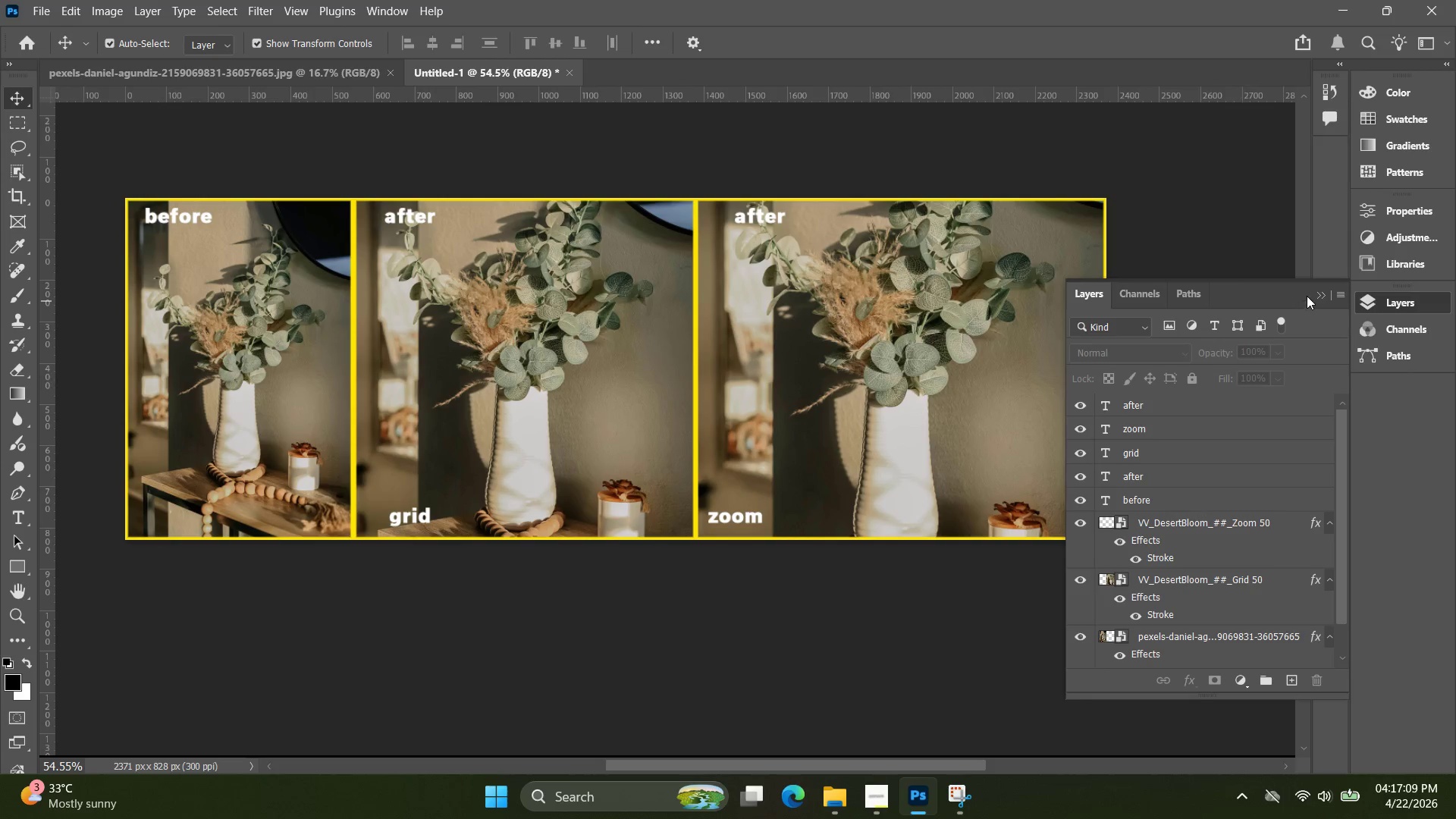 
left_click([1318, 291])
 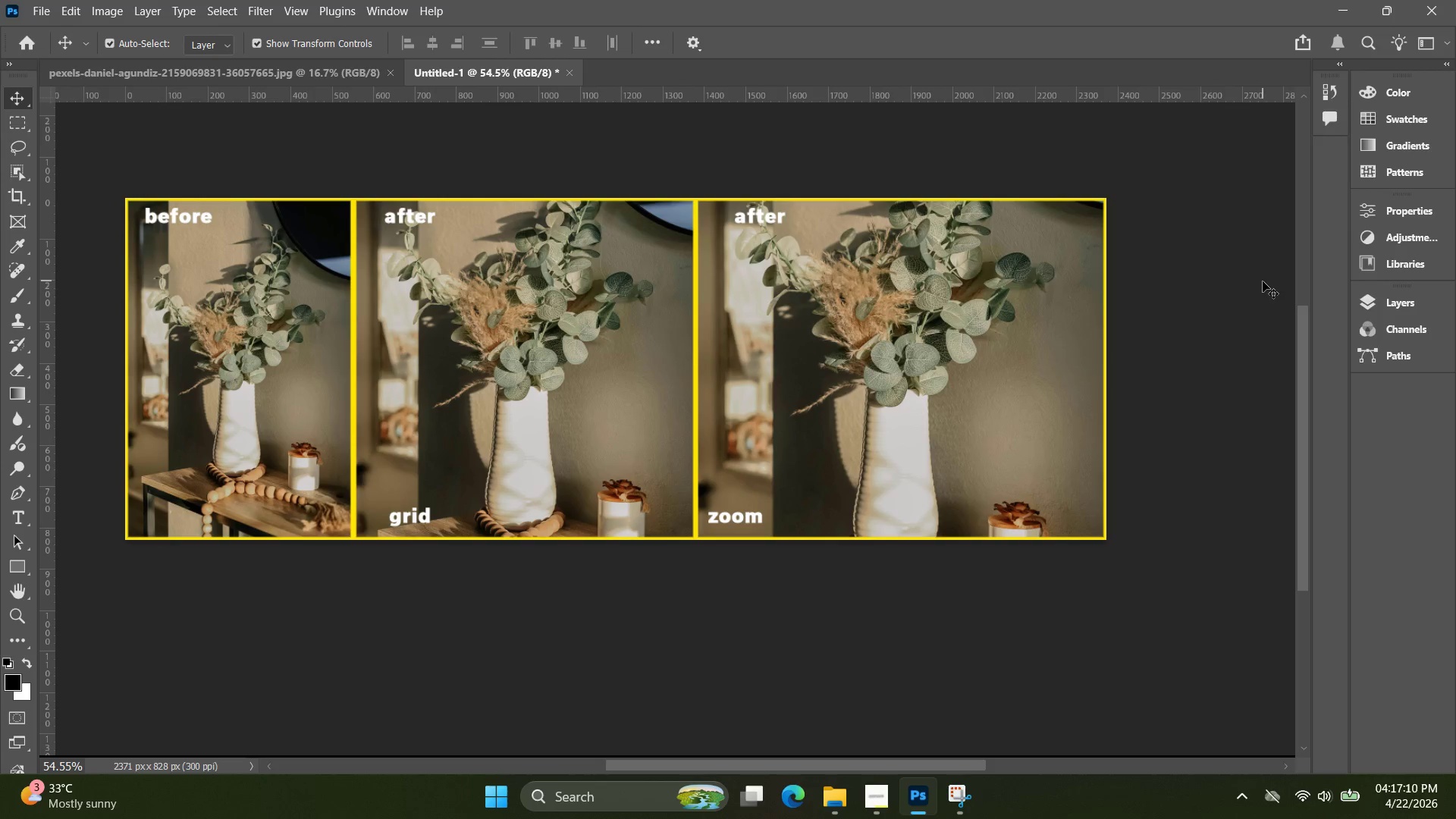 
key(Alt+AltLeft)
 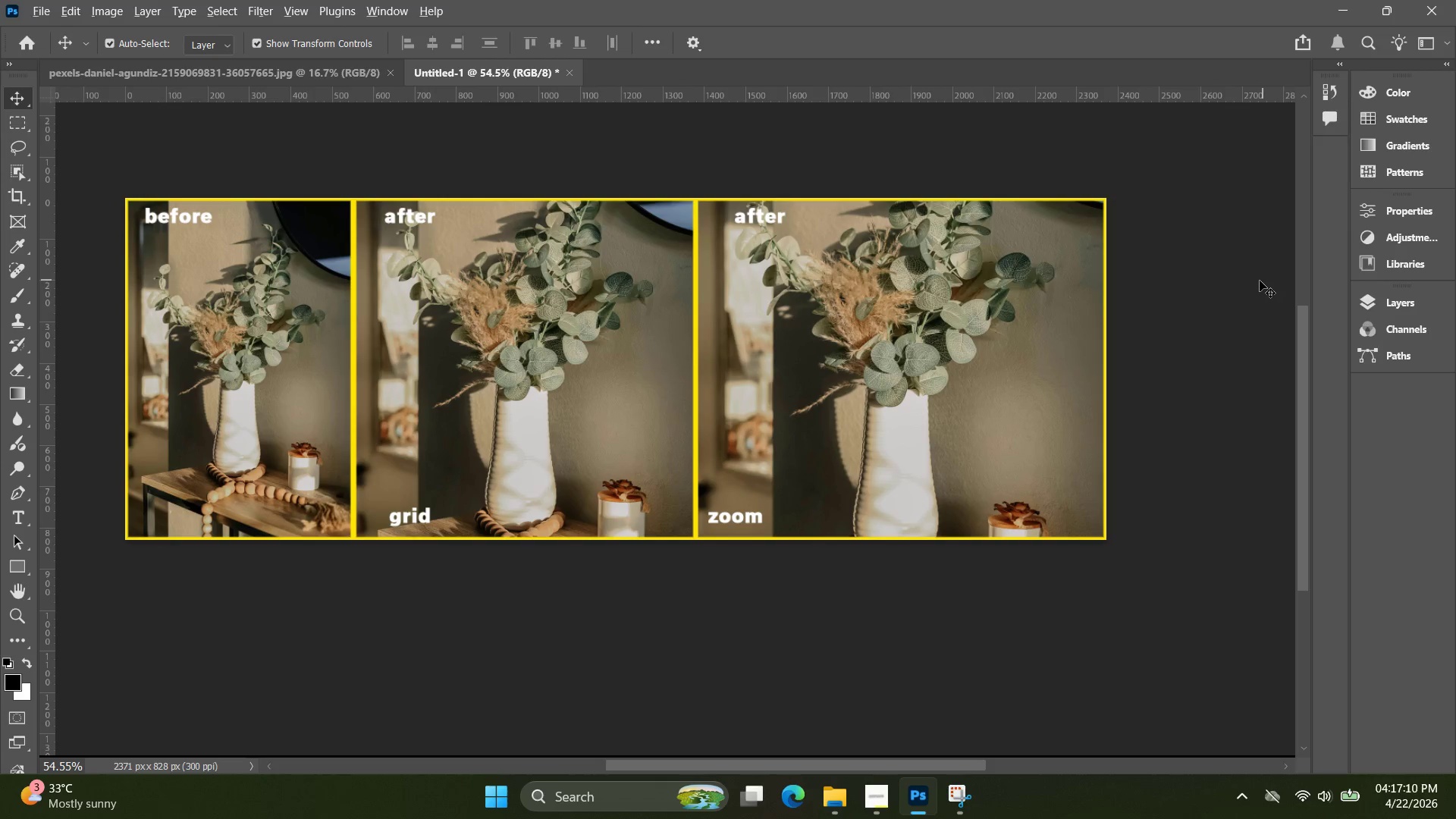 
key(Alt+Tab)
 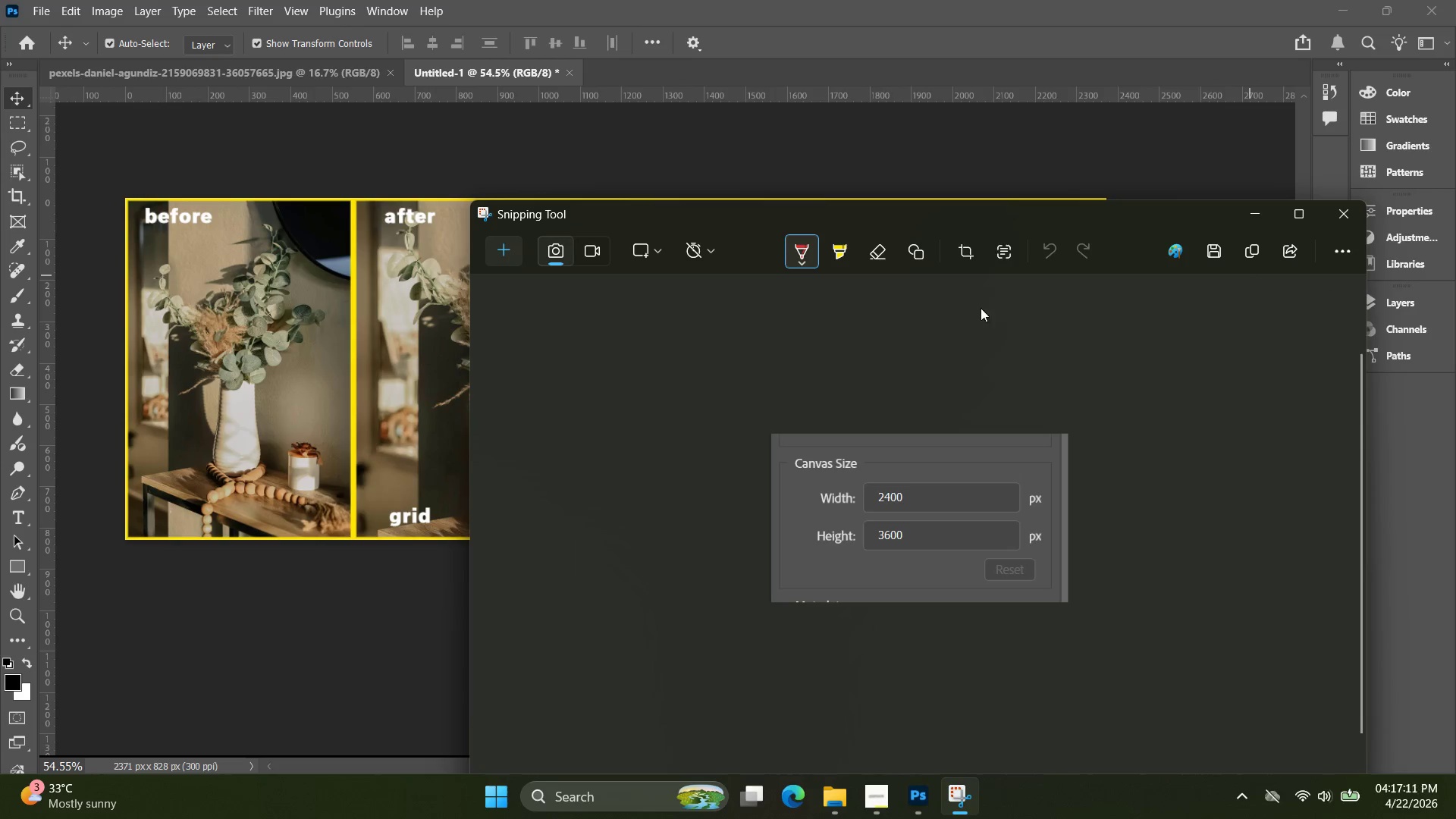 
key(Alt+AltLeft)
 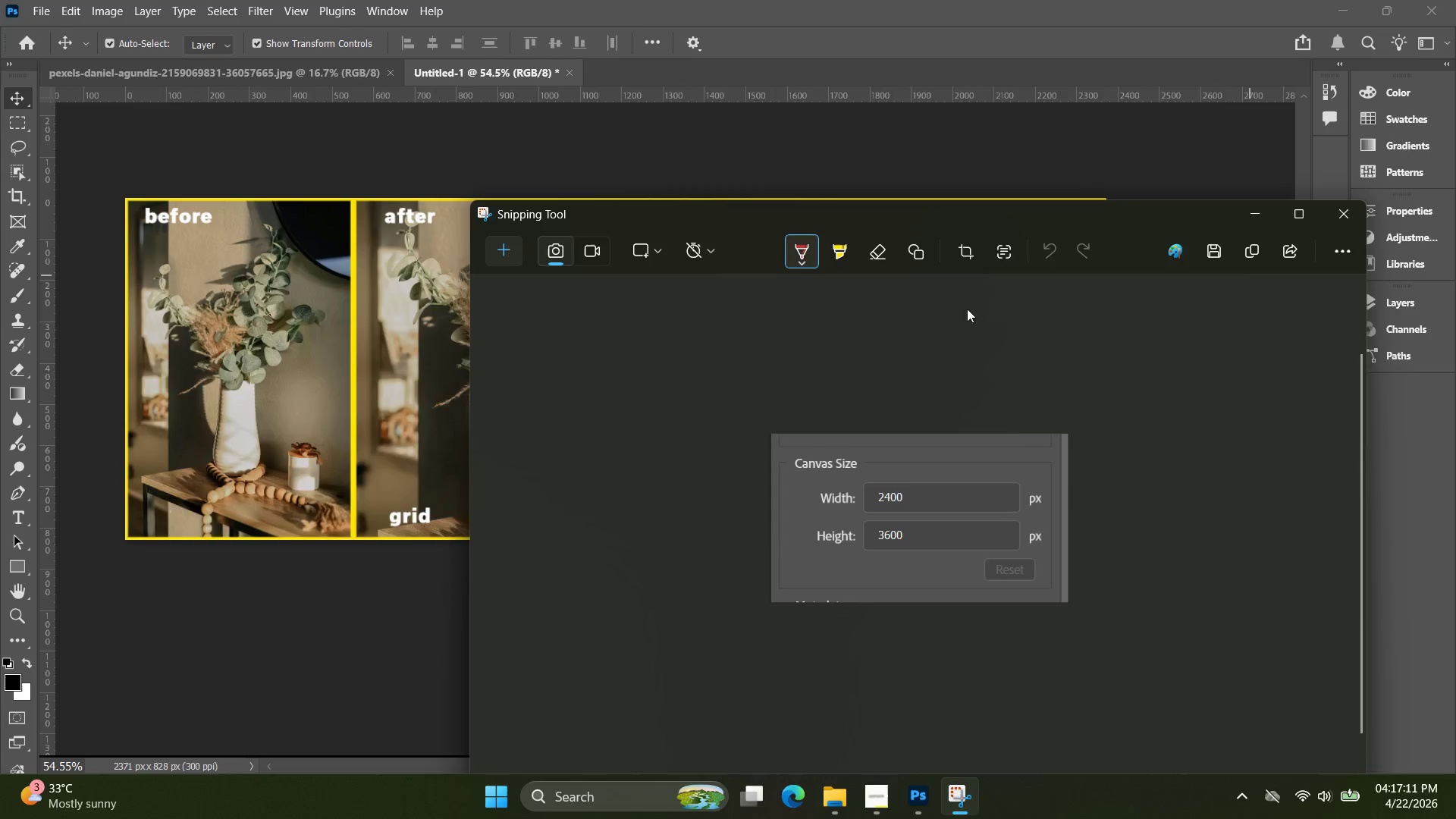 
key(Alt+Tab)
 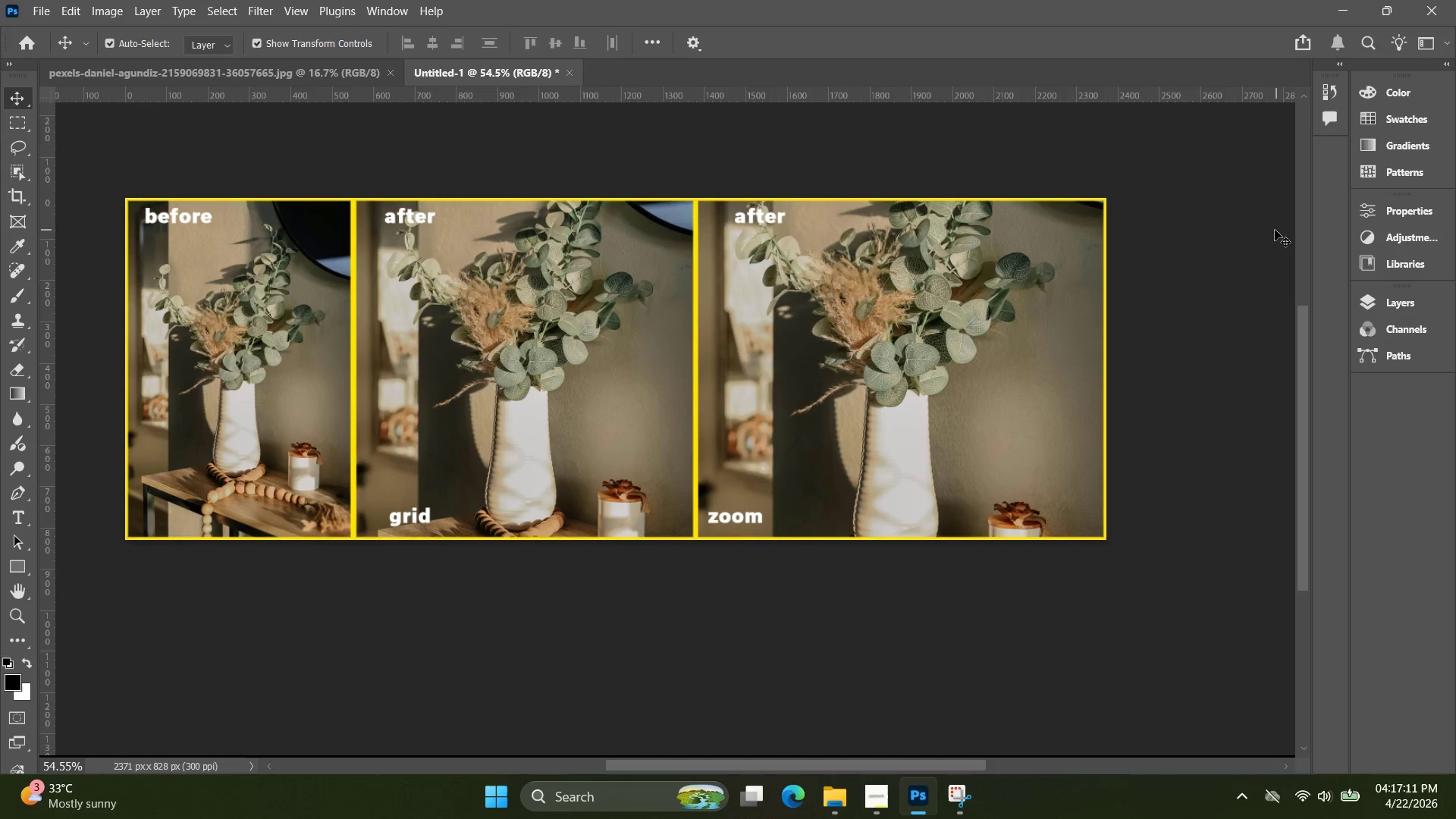 
key(Alt+AltLeft)
 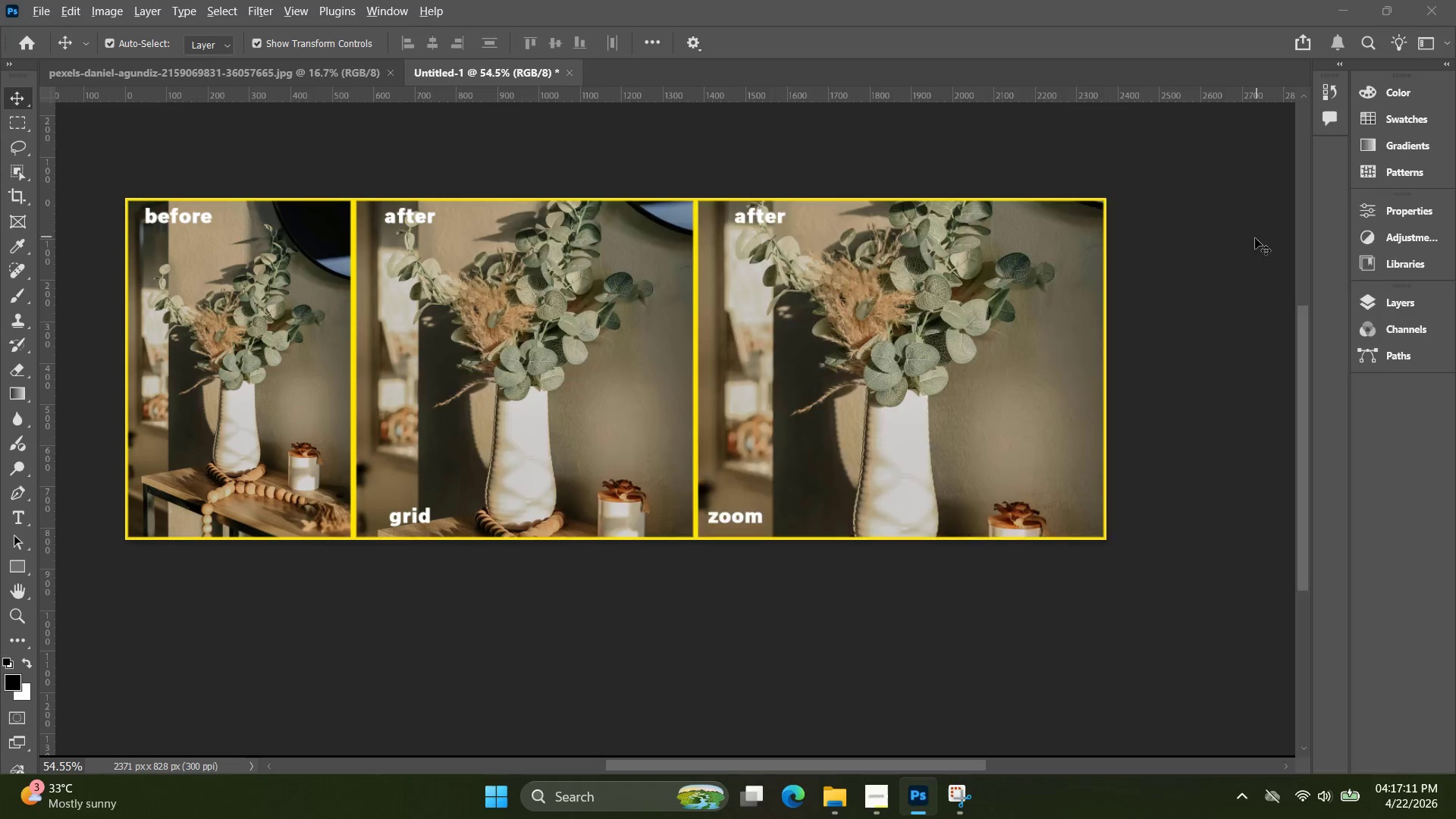 
key(Alt+Tab)
 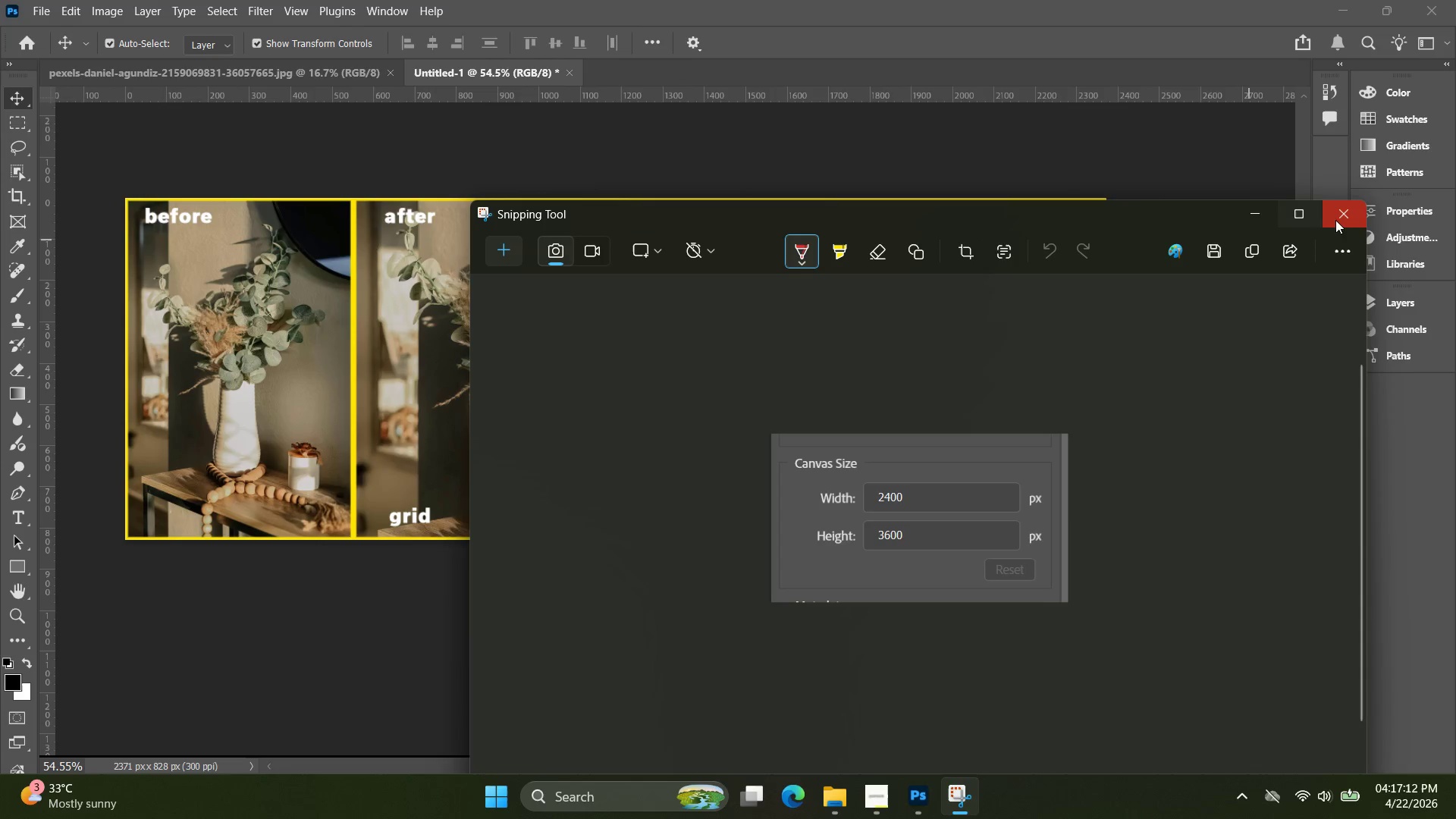 
left_click([1341, 218])
 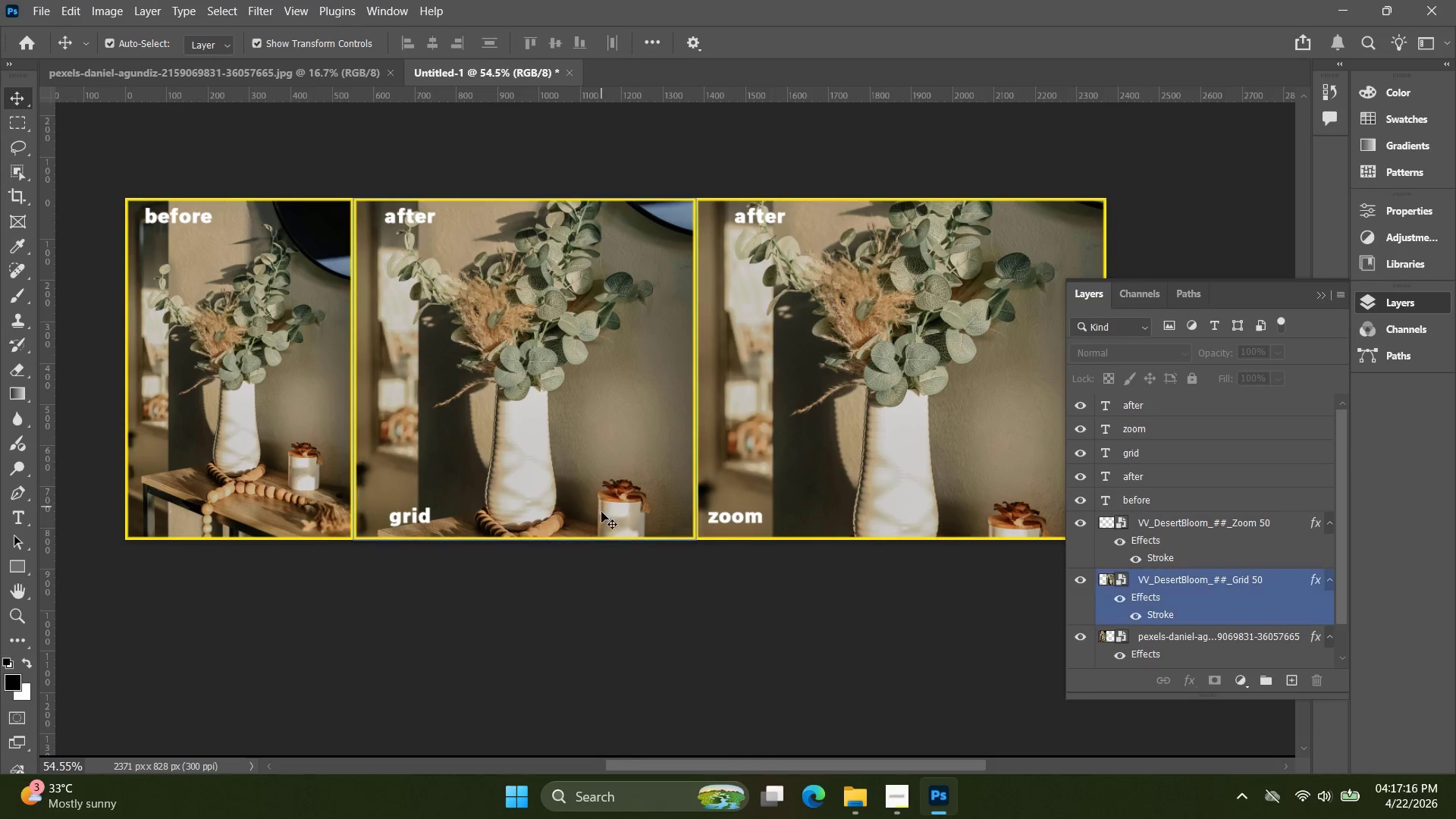 
wait(5.55)
 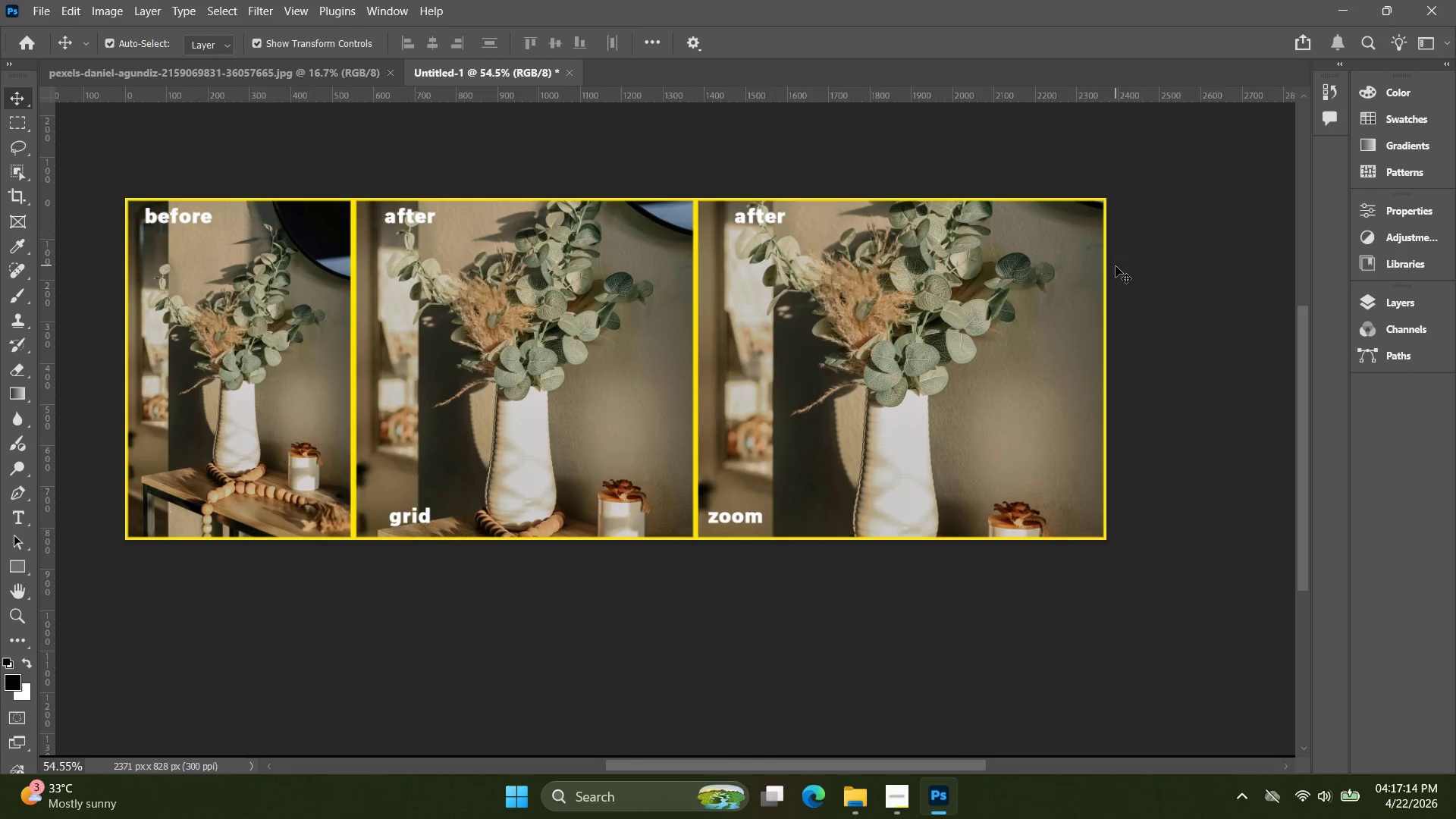 
left_click([861, 796])
 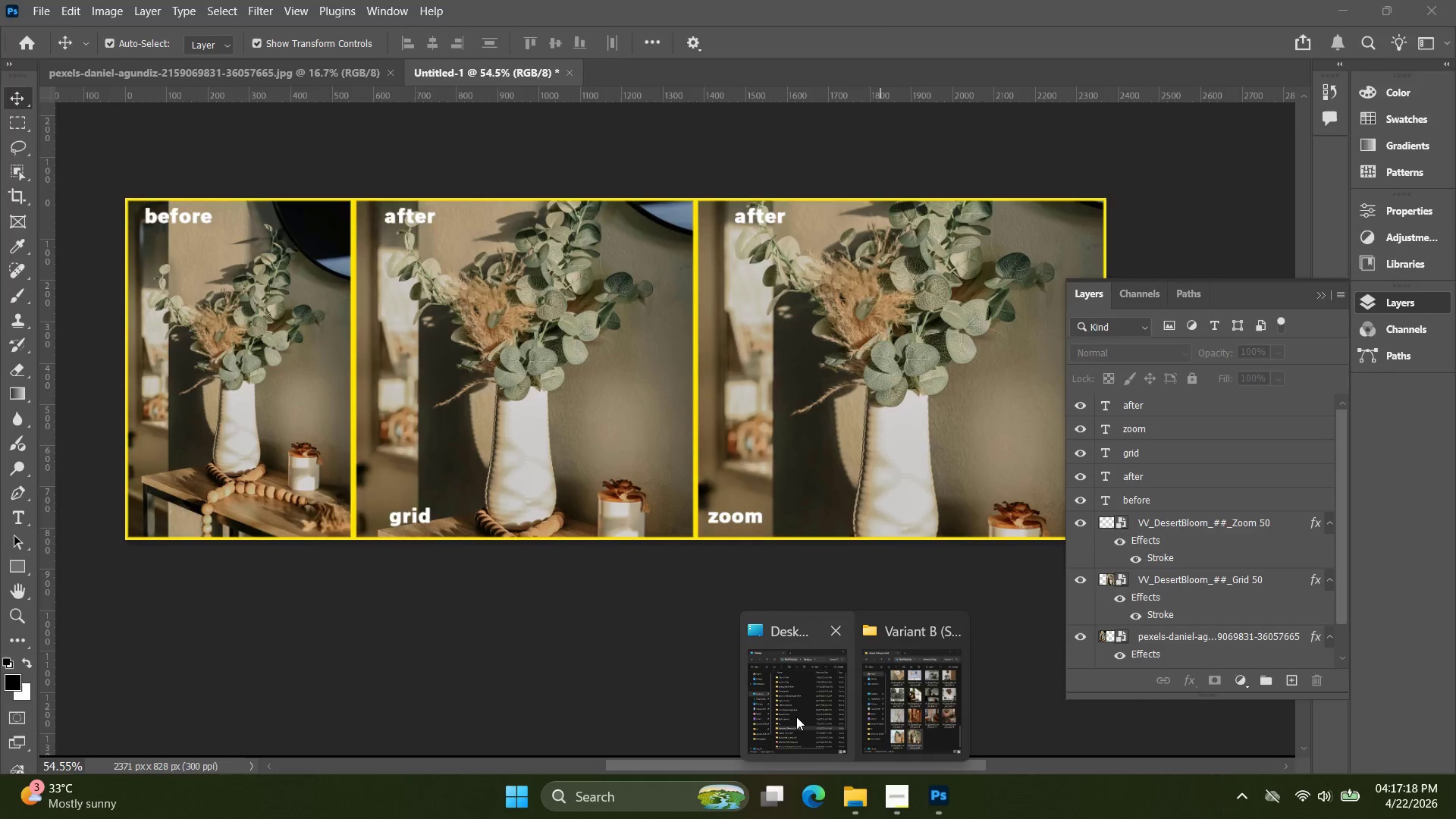 
left_click([840, 717])
 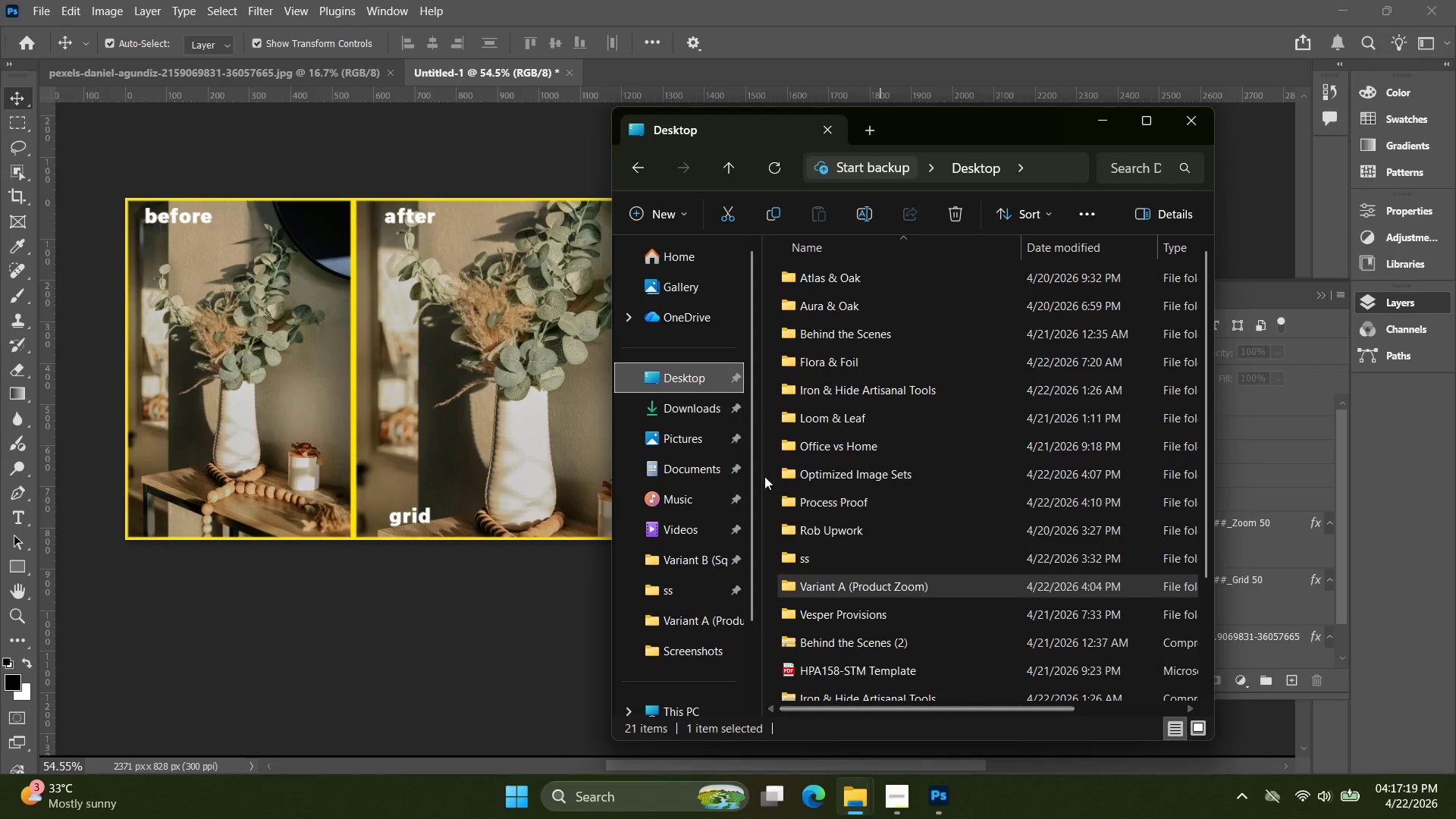 
left_click([714, 412])
 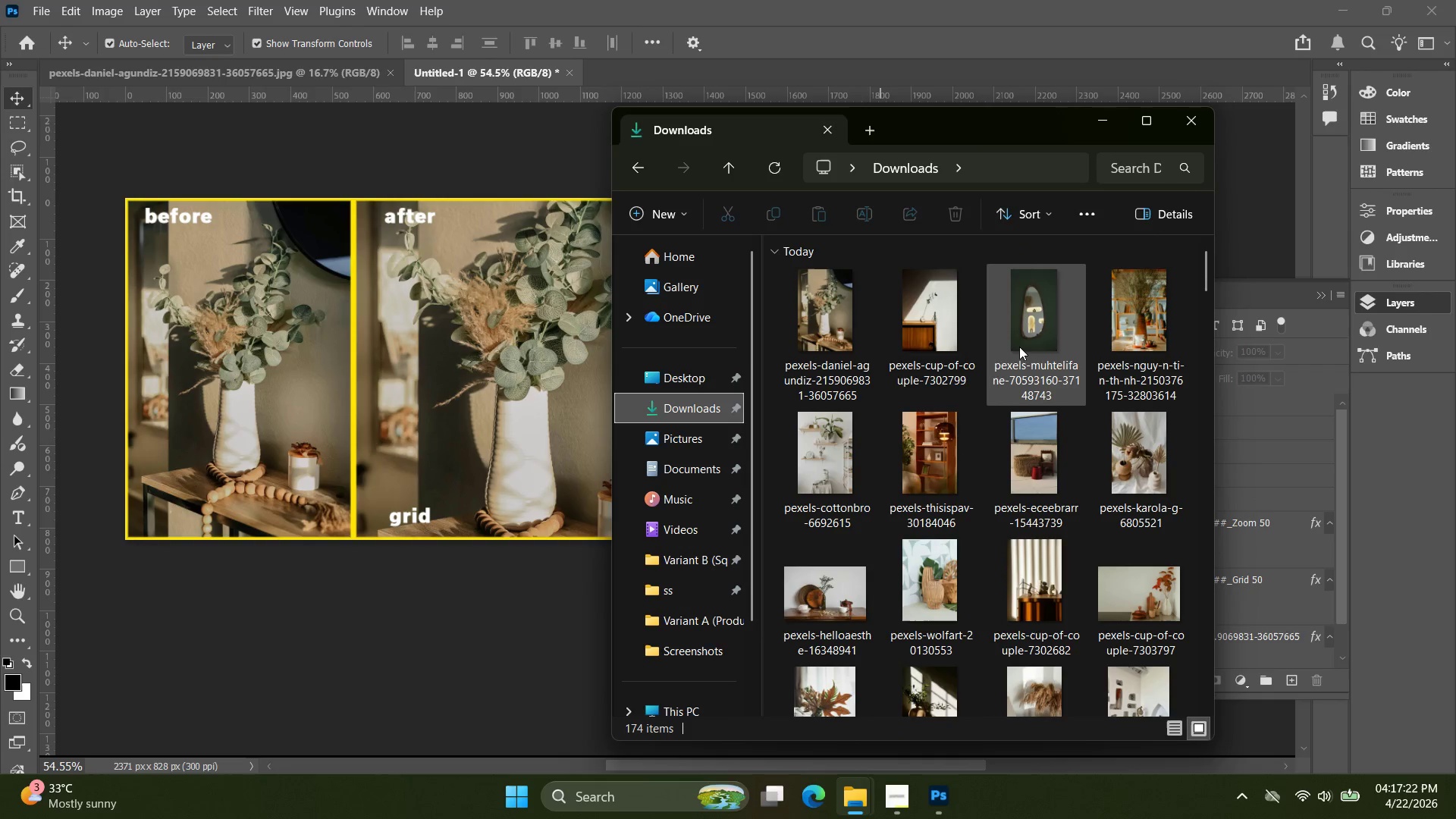 
left_click_drag(start_coordinate=[944, 341], to_coordinate=[262, 428])
 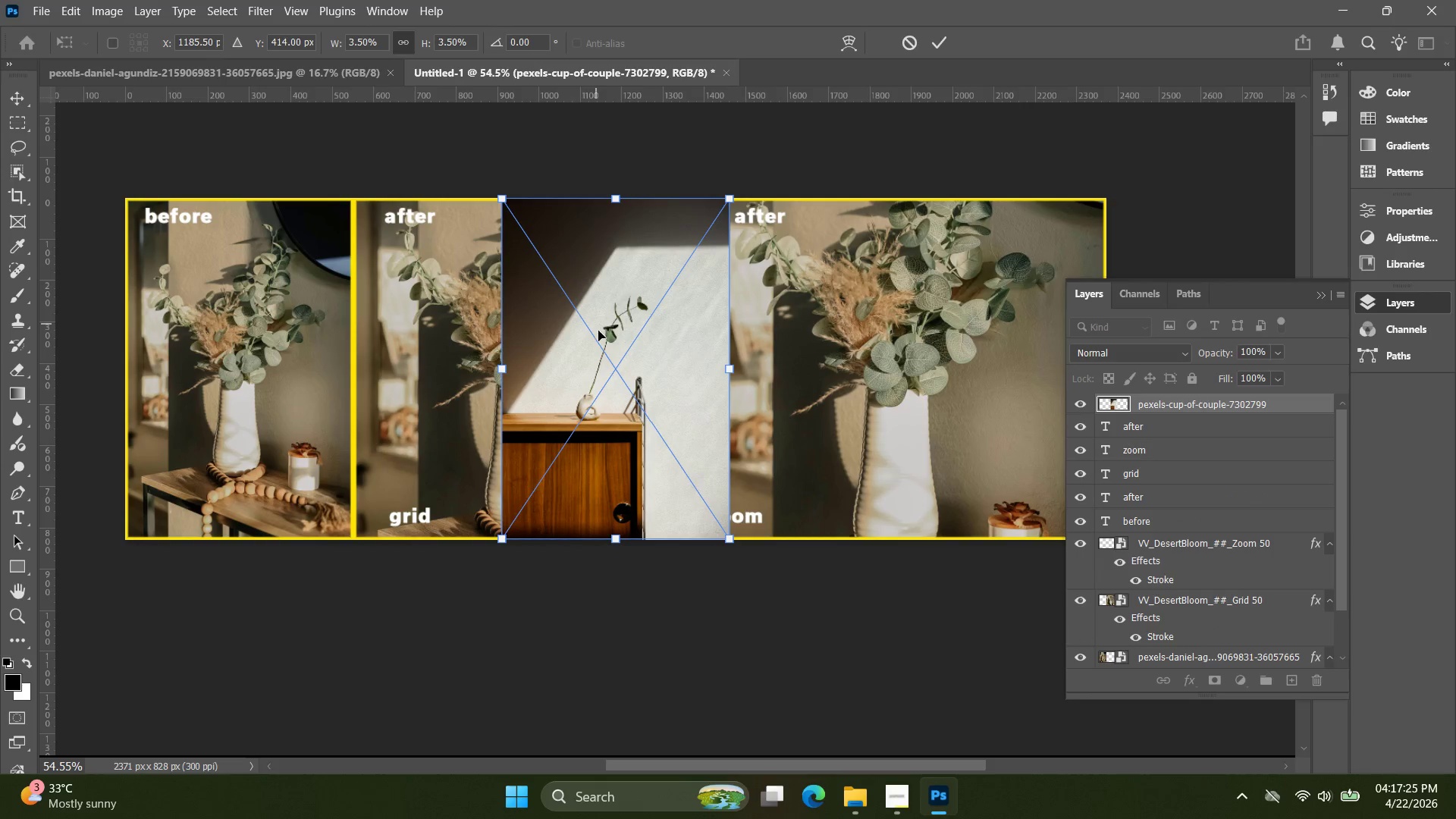 
left_click_drag(start_coordinate=[615, 369], to_coordinate=[237, 368])
 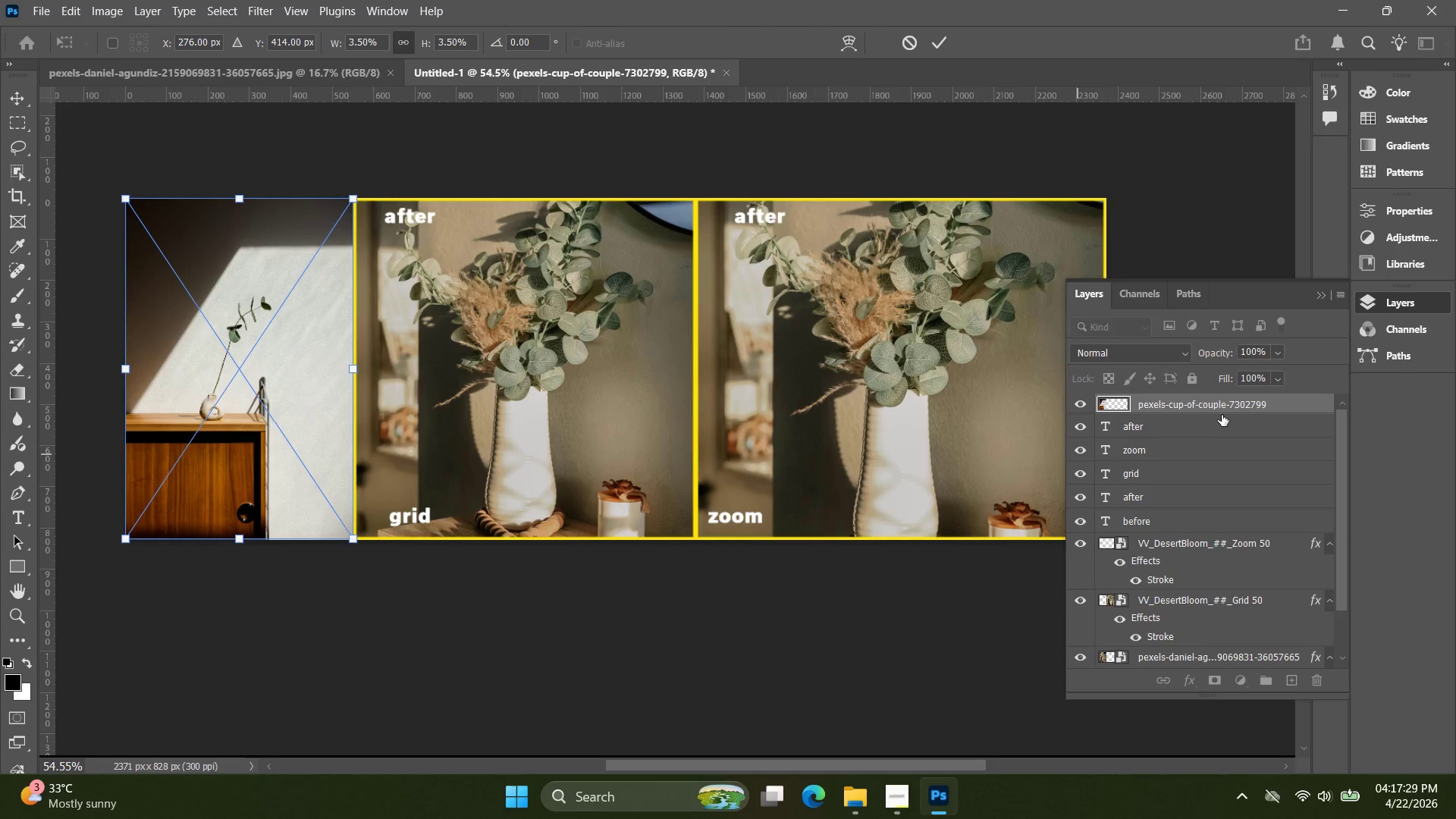 
left_click_drag(start_coordinate=[1222, 413], to_coordinate=[1203, 654])
 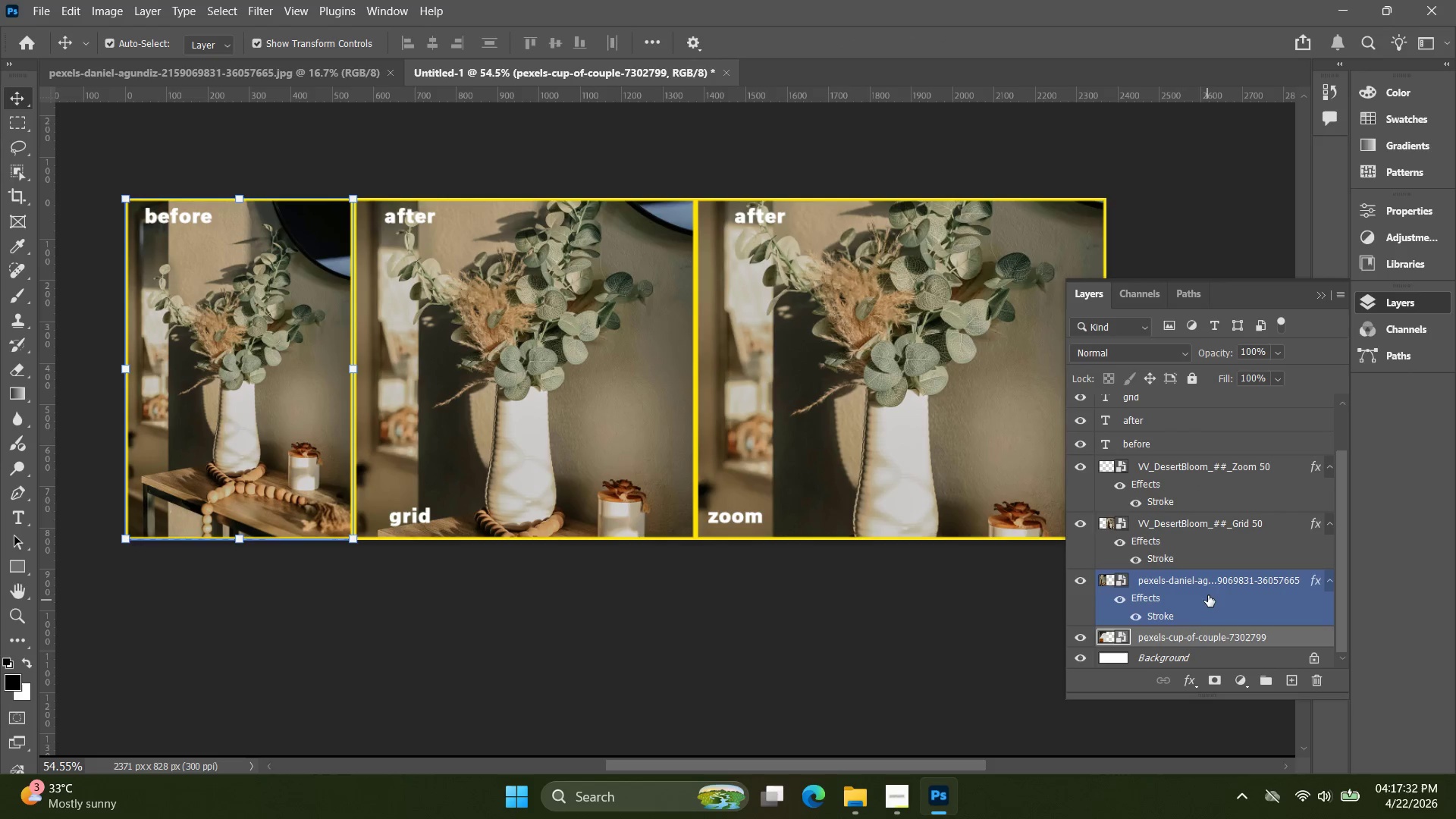 
left_click([1211, 583])
 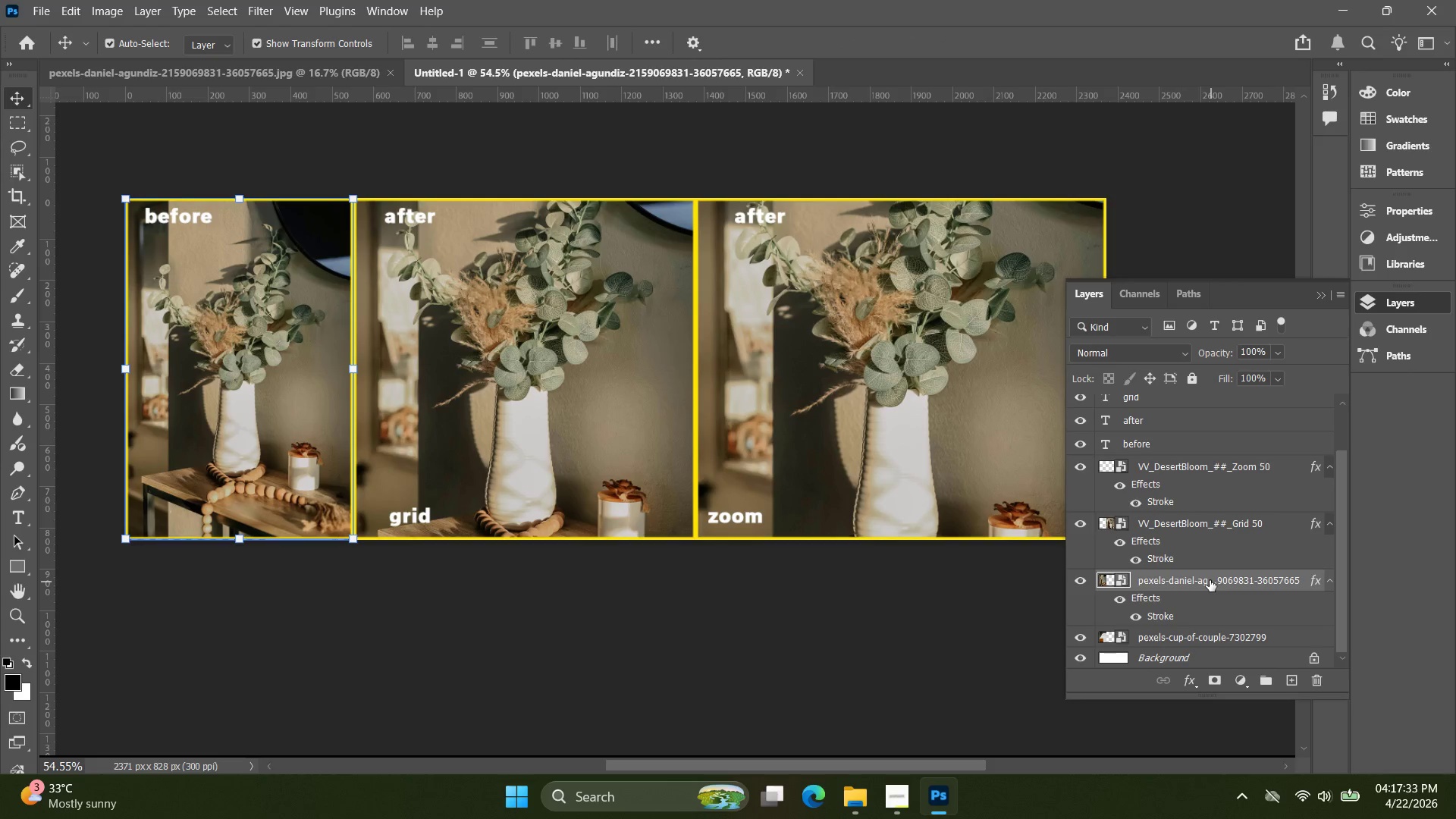 
key(Delete)
 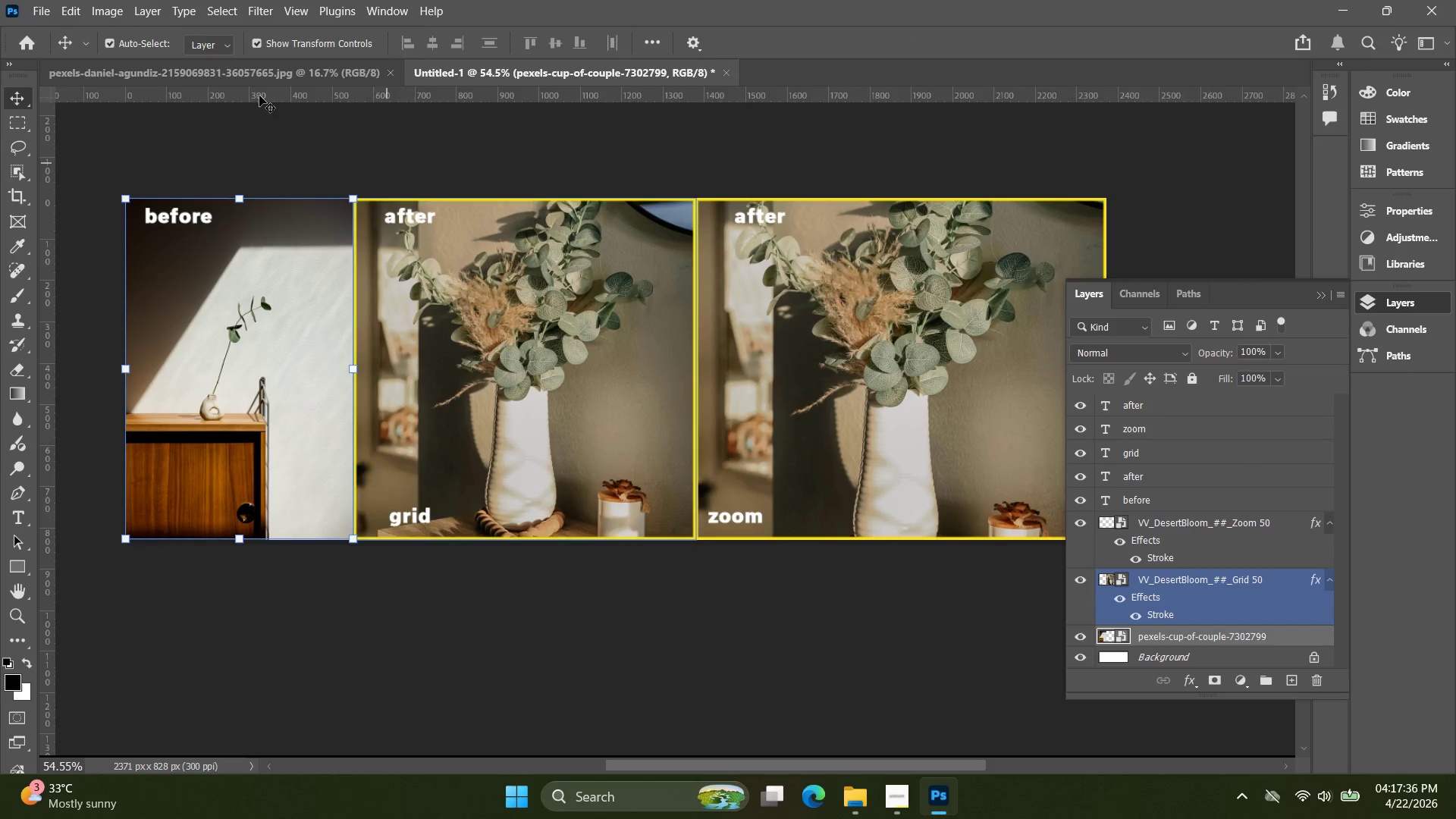 
left_click([146, 2])
 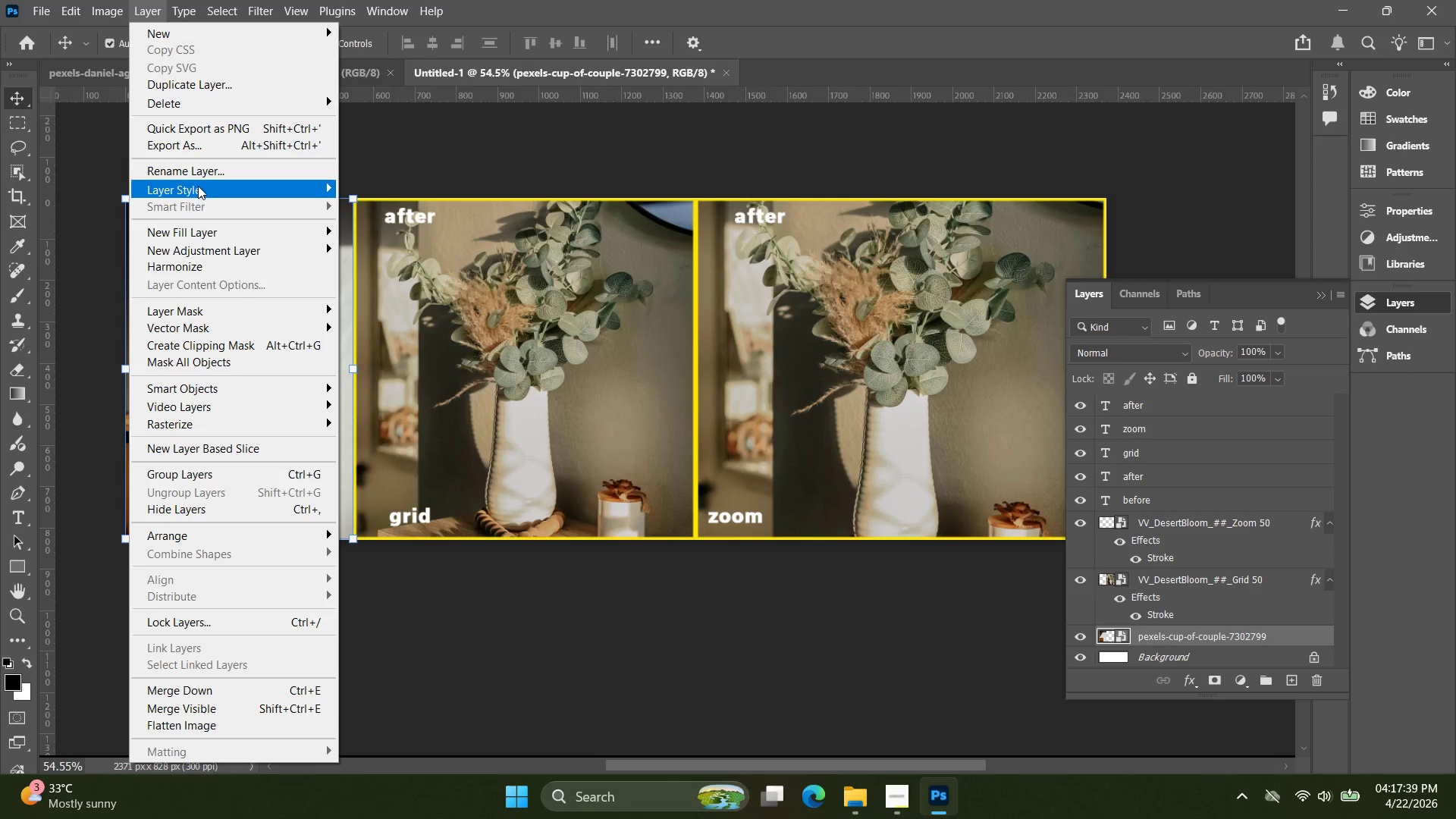 
left_click([379, 238])
 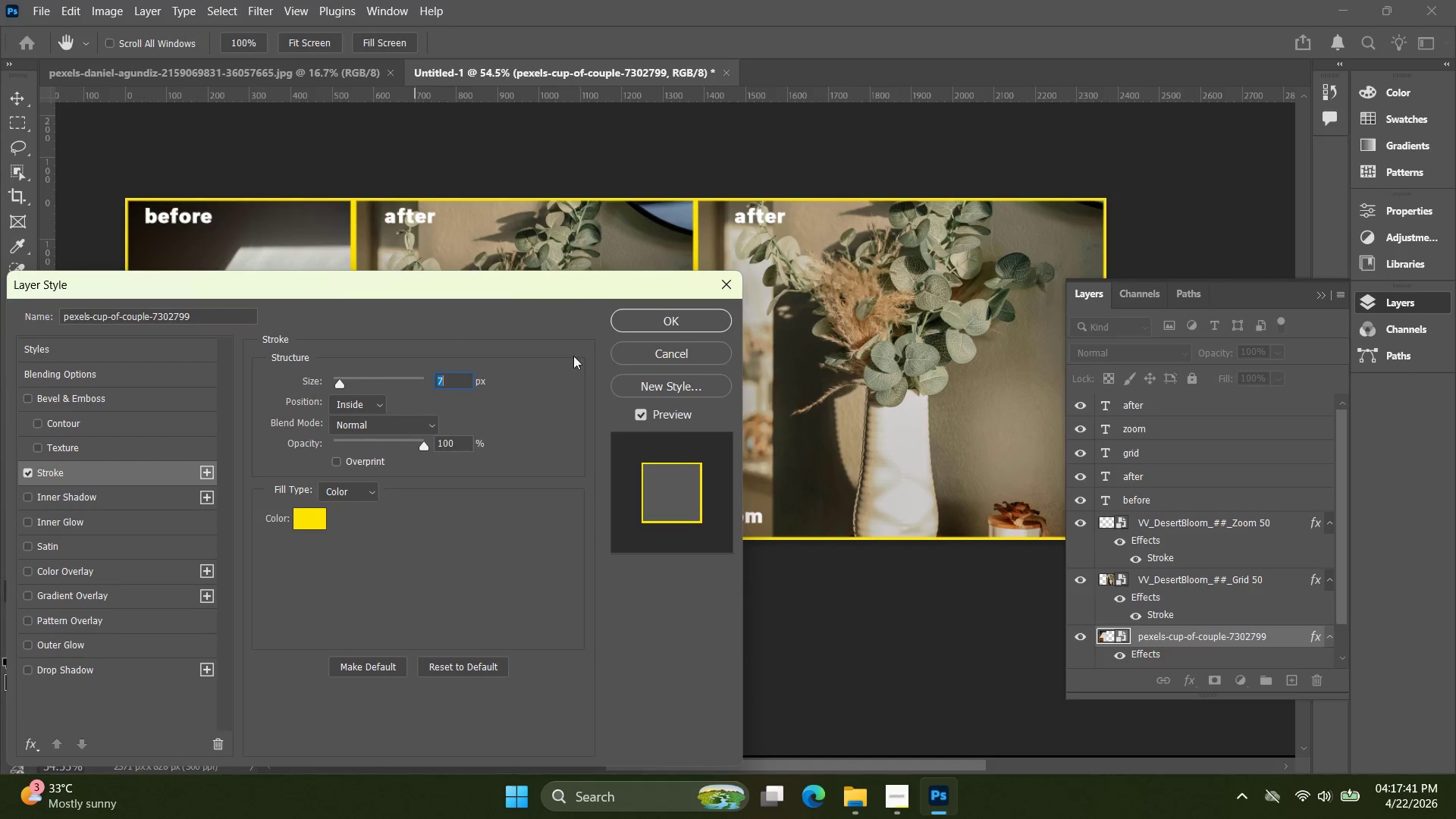 
left_click([625, 322])
 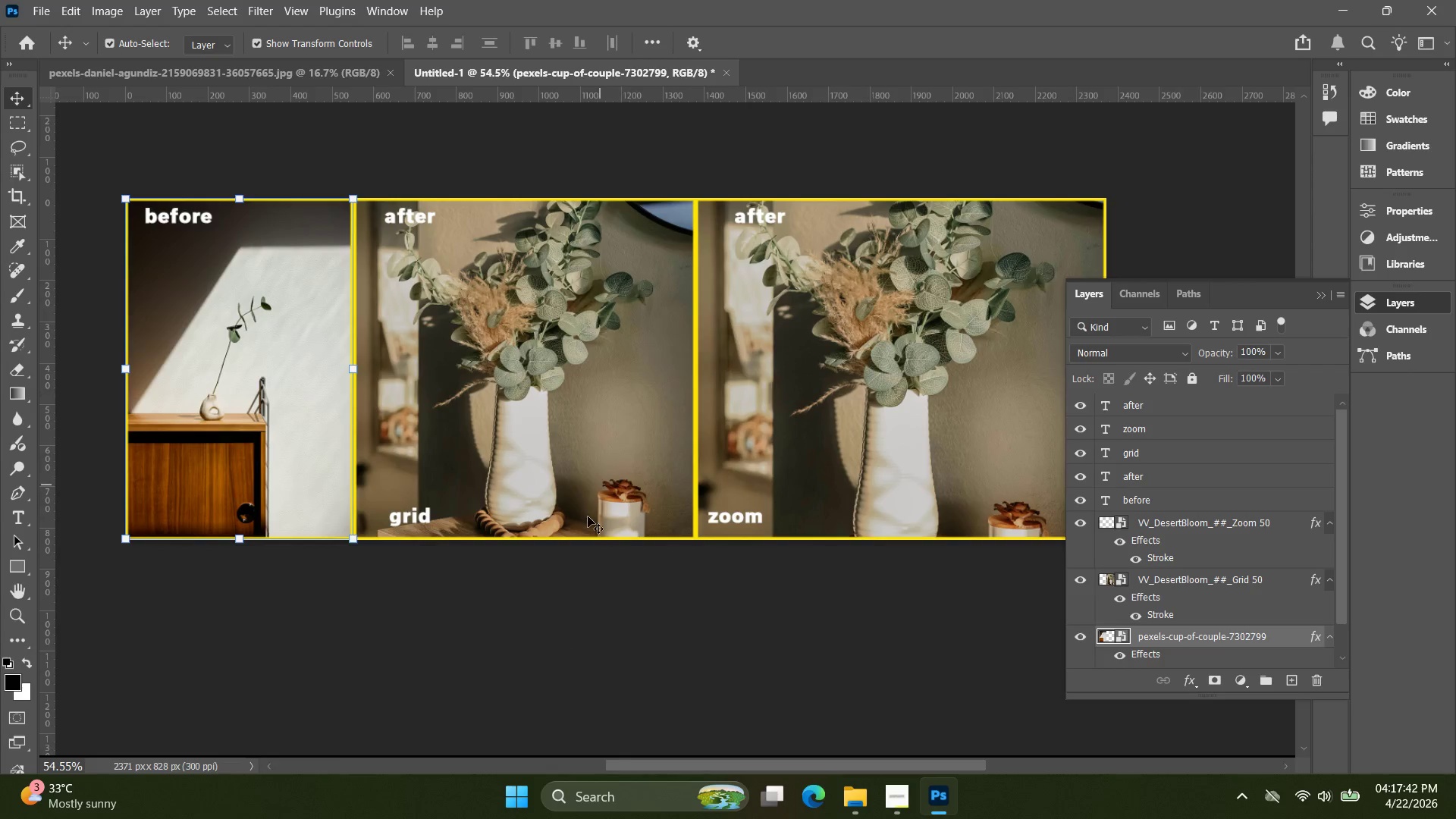 
left_click([551, 612])
 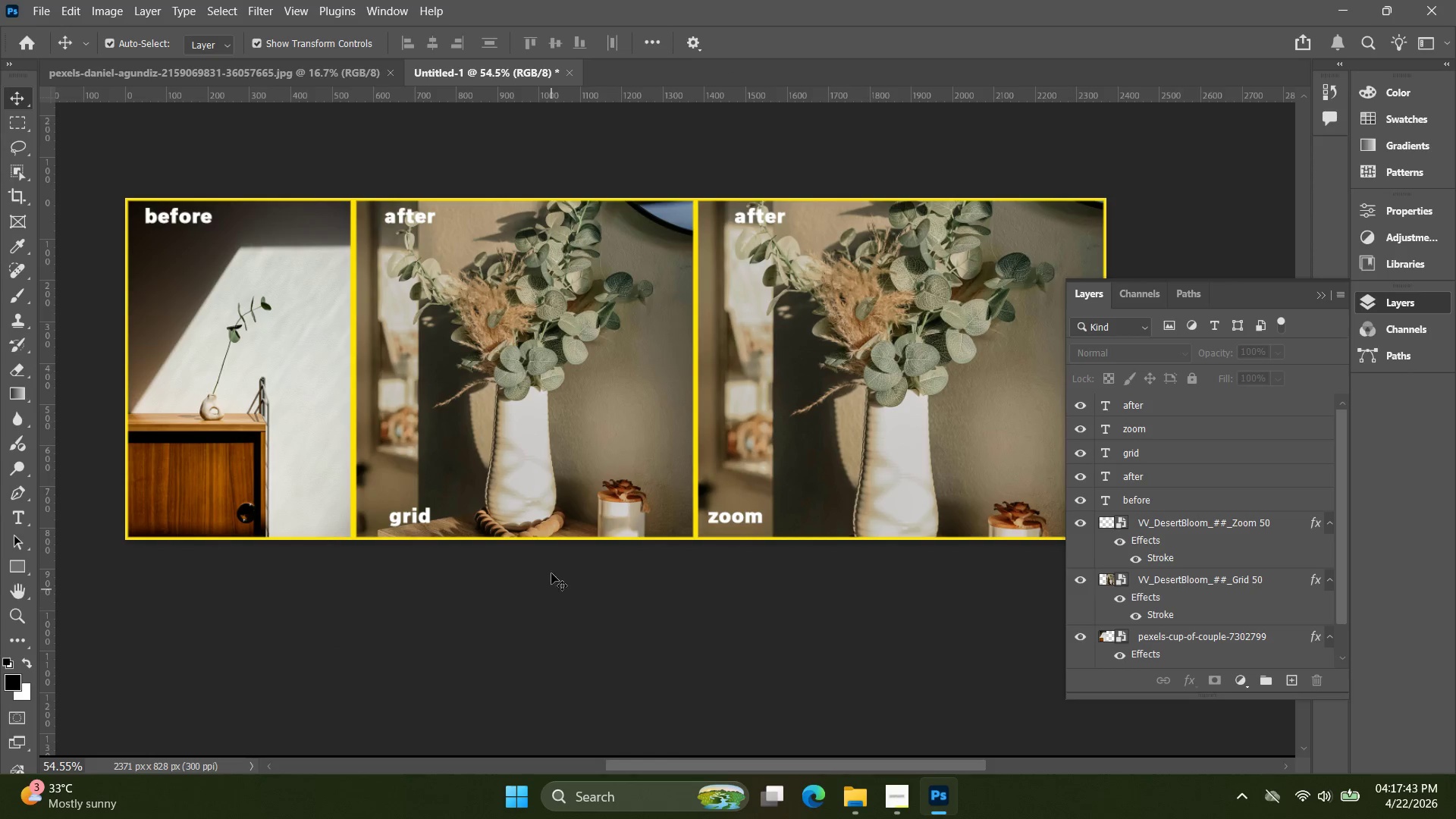 
key(Alt+AltLeft)
 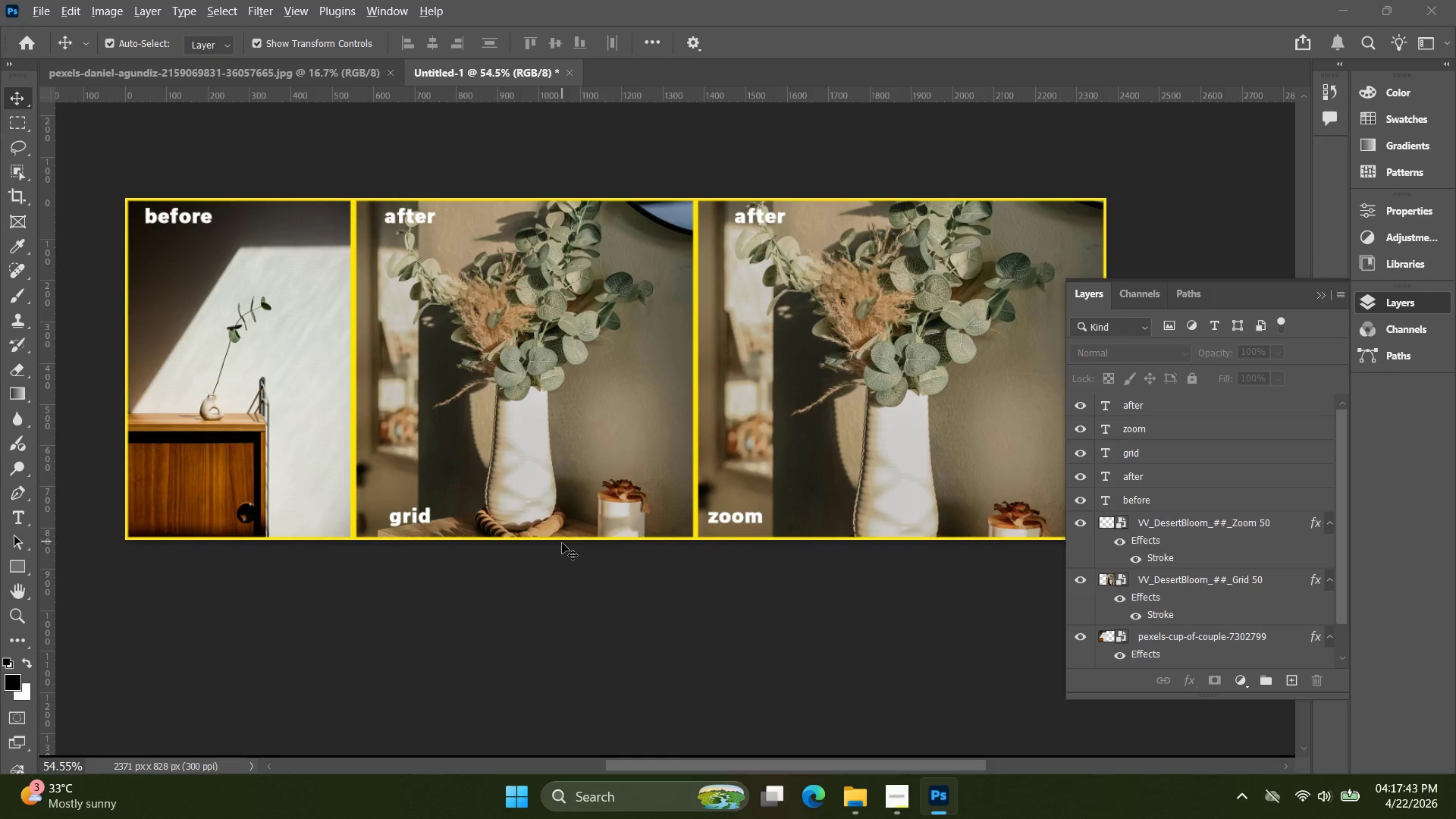 
key(Alt+Tab)
 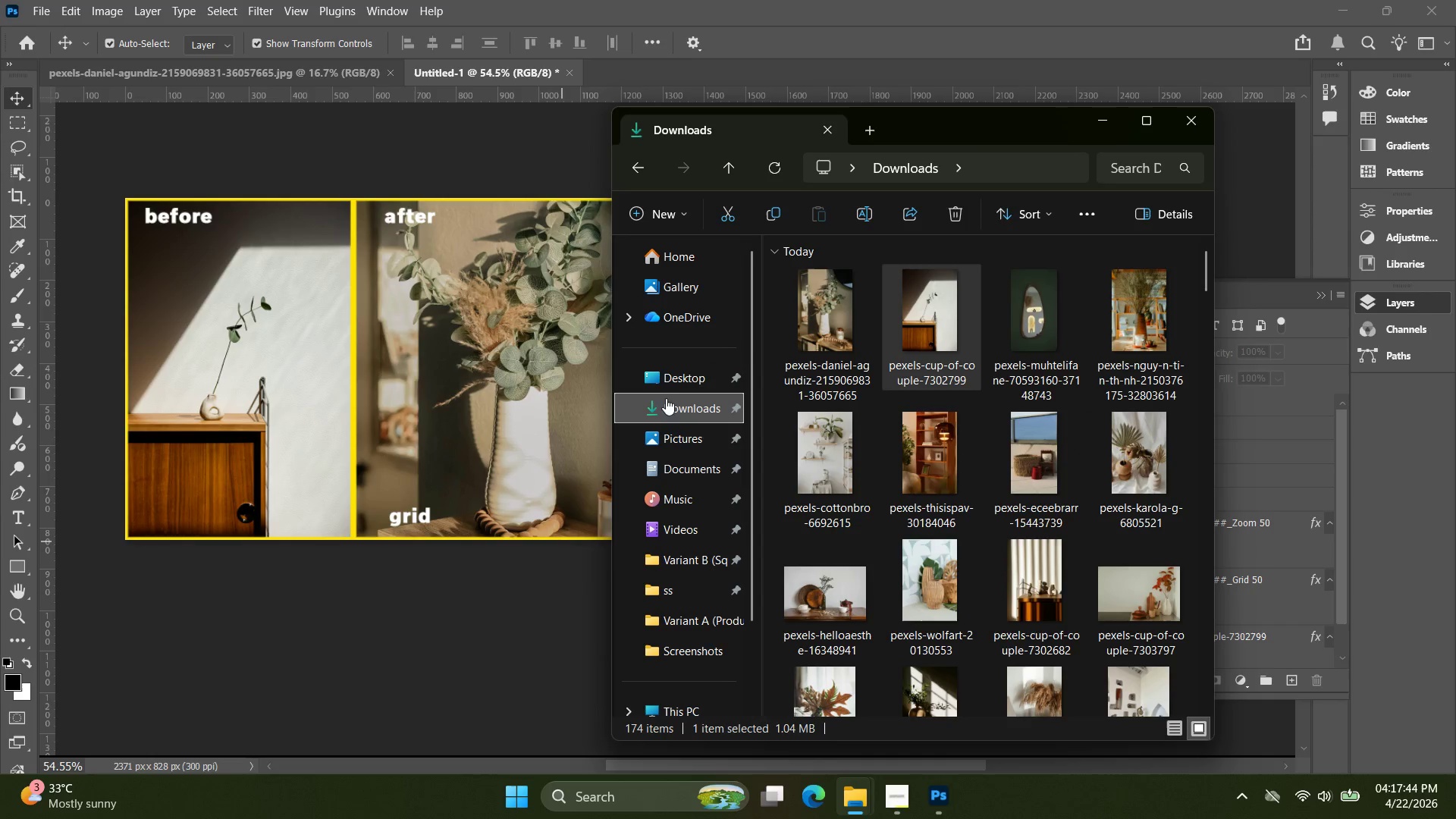 
double_click([673, 381])
 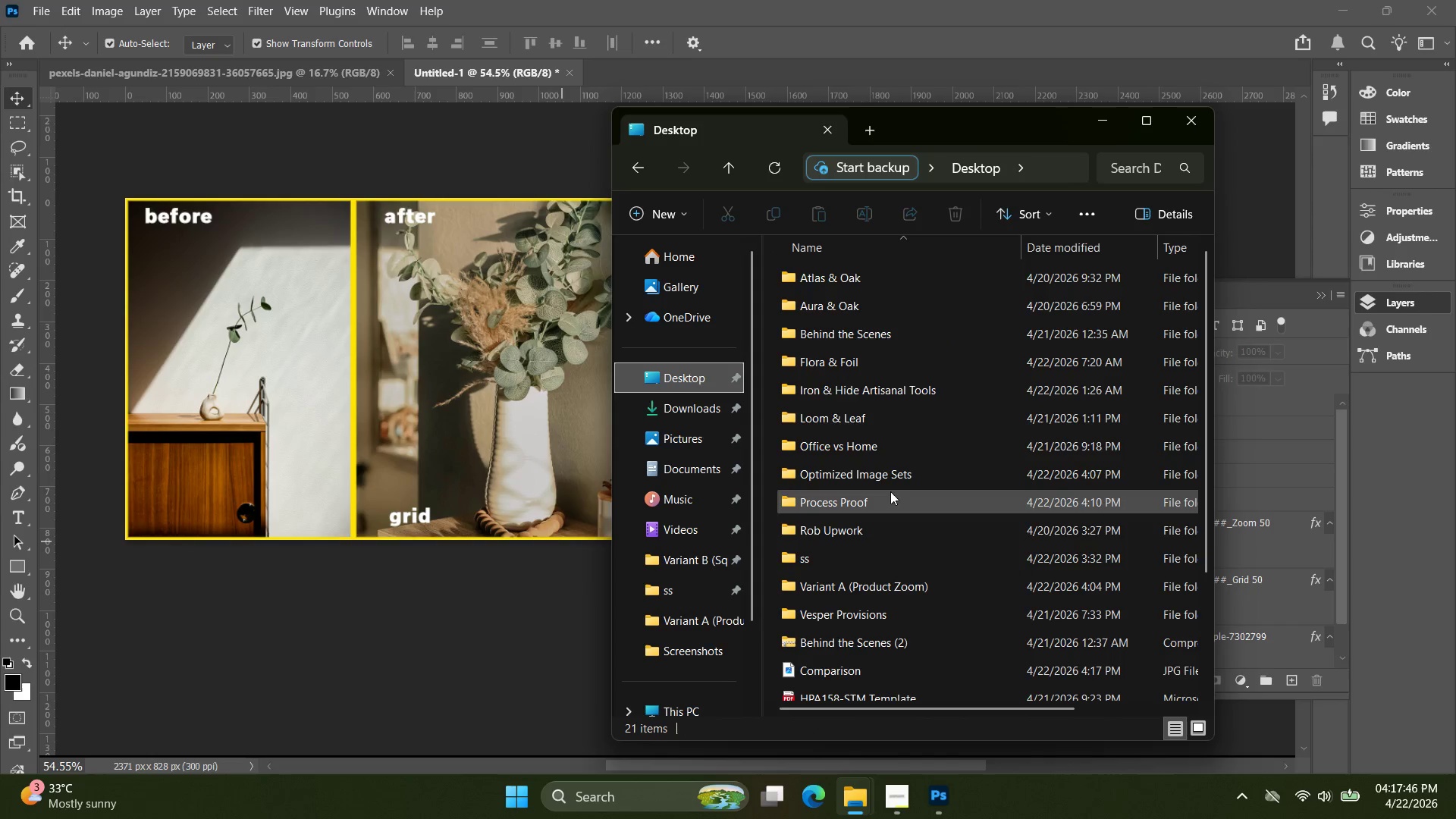 
double_click([887, 480])
 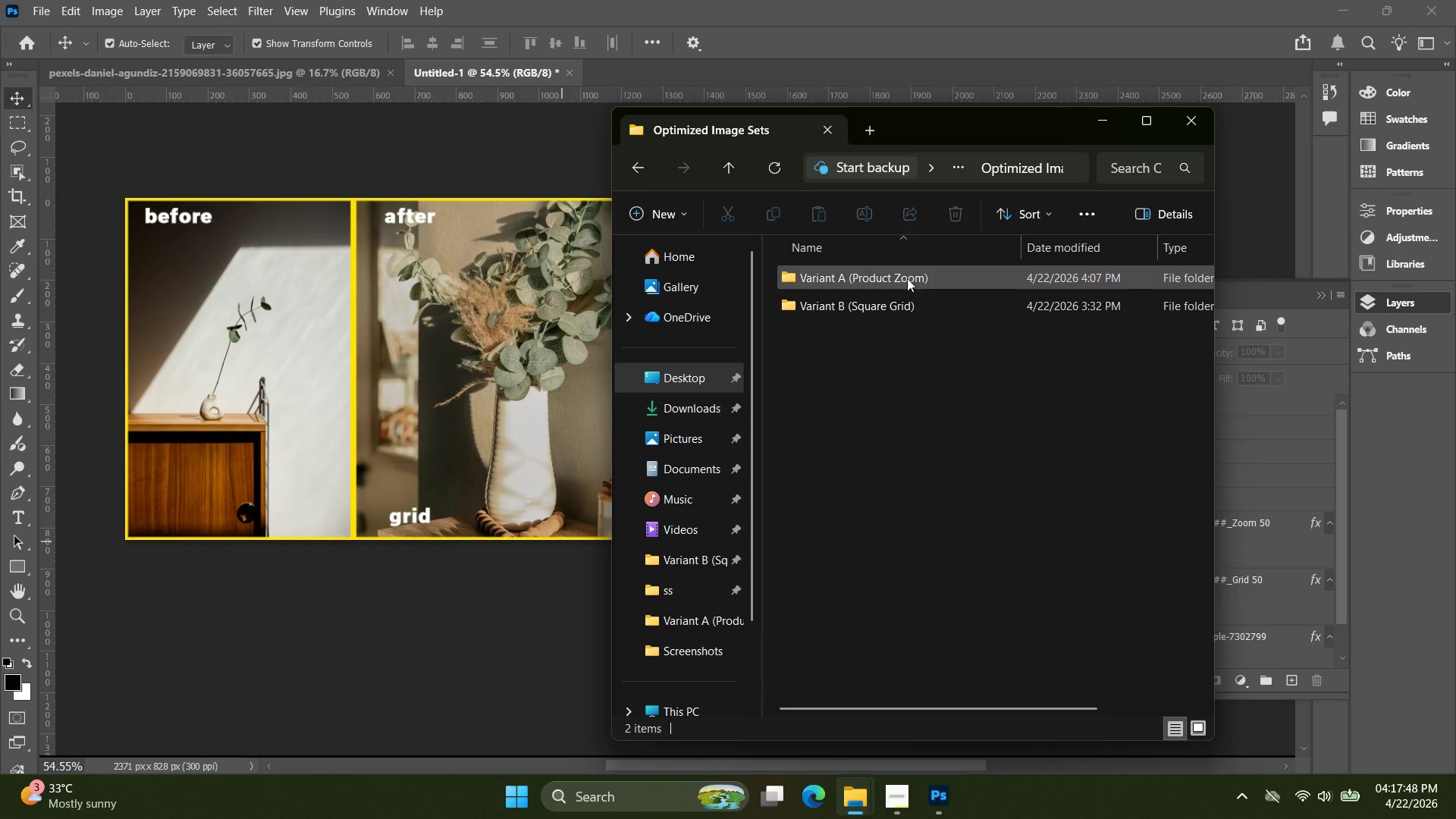 
double_click([907, 278])
 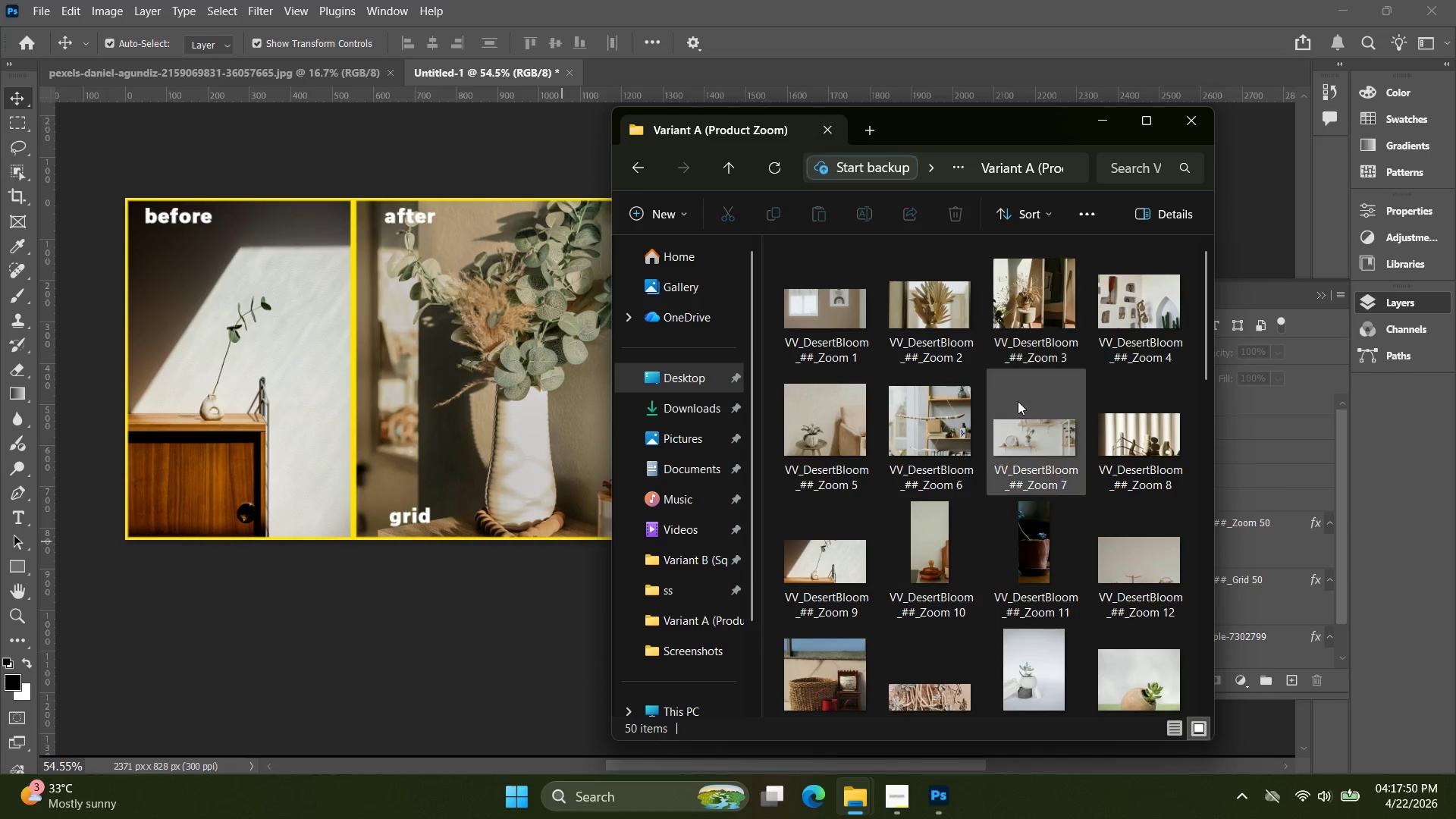 
scroll: coordinate [1021, 425], scroll_direction: down, amount: 1.0
 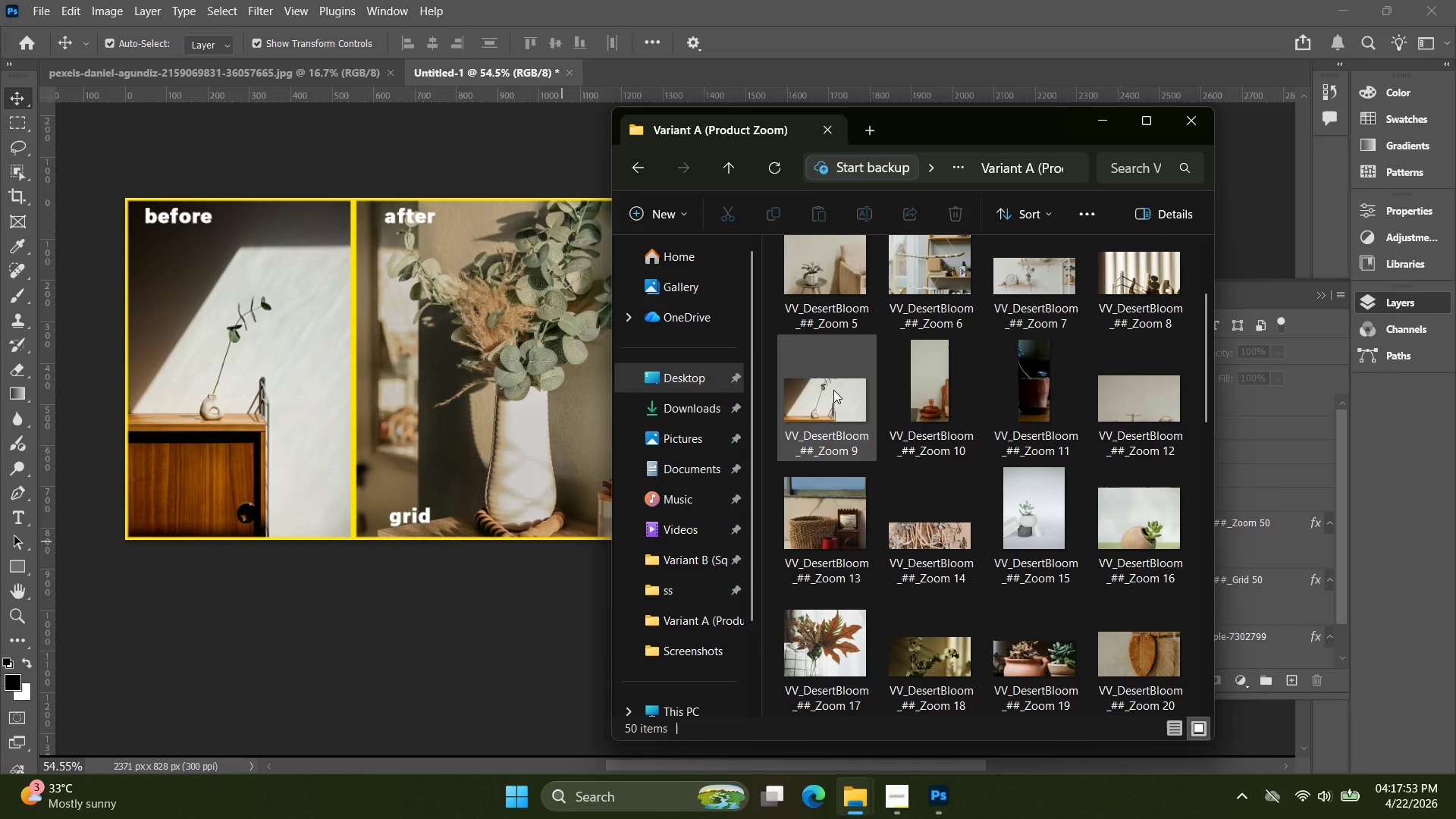 
left_click_drag(start_coordinate=[955, 139], to_coordinate=[679, 214])
 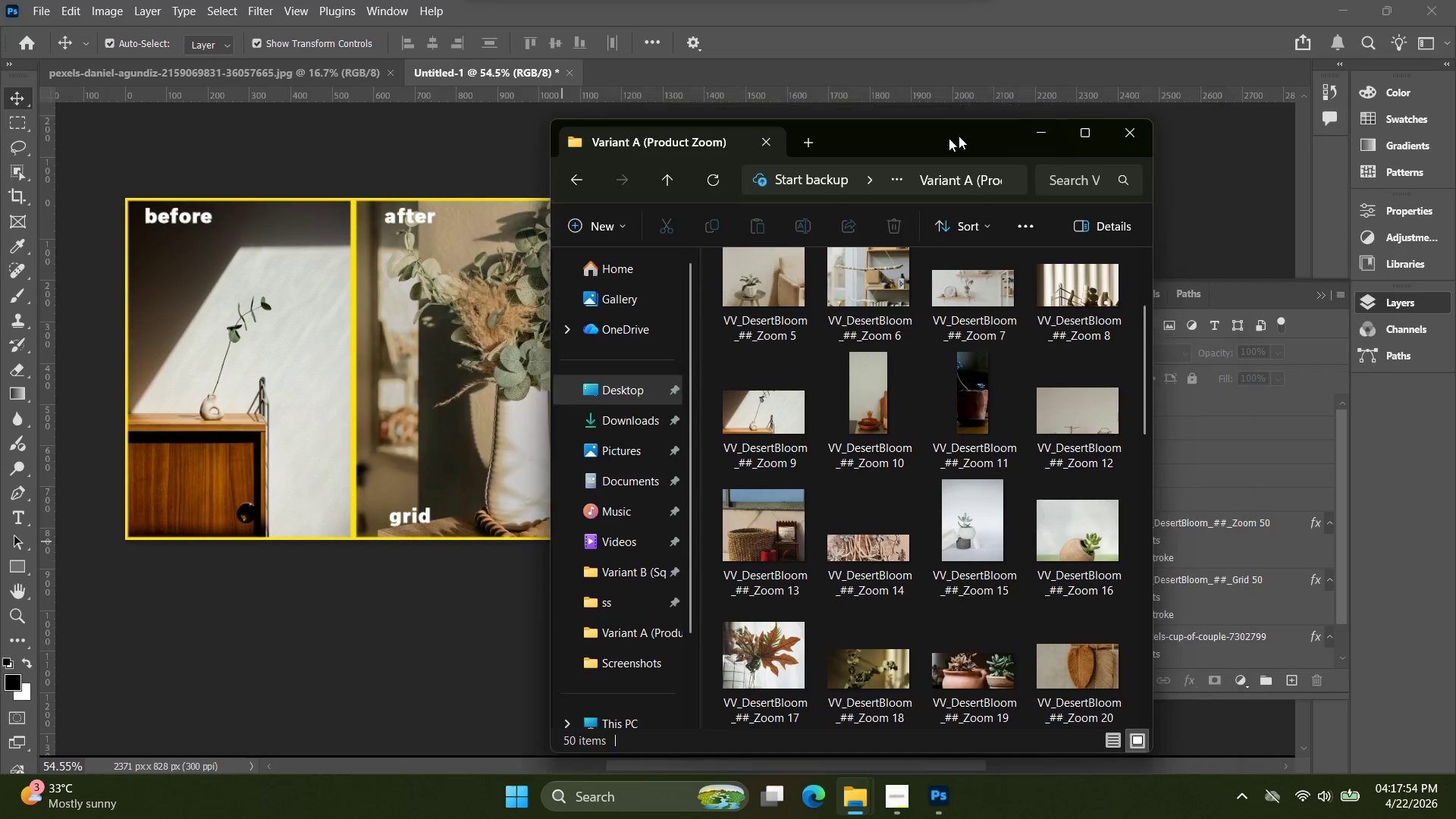 
left_click_drag(start_coordinate=[1020, 124], to_coordinate=[494, 190])
 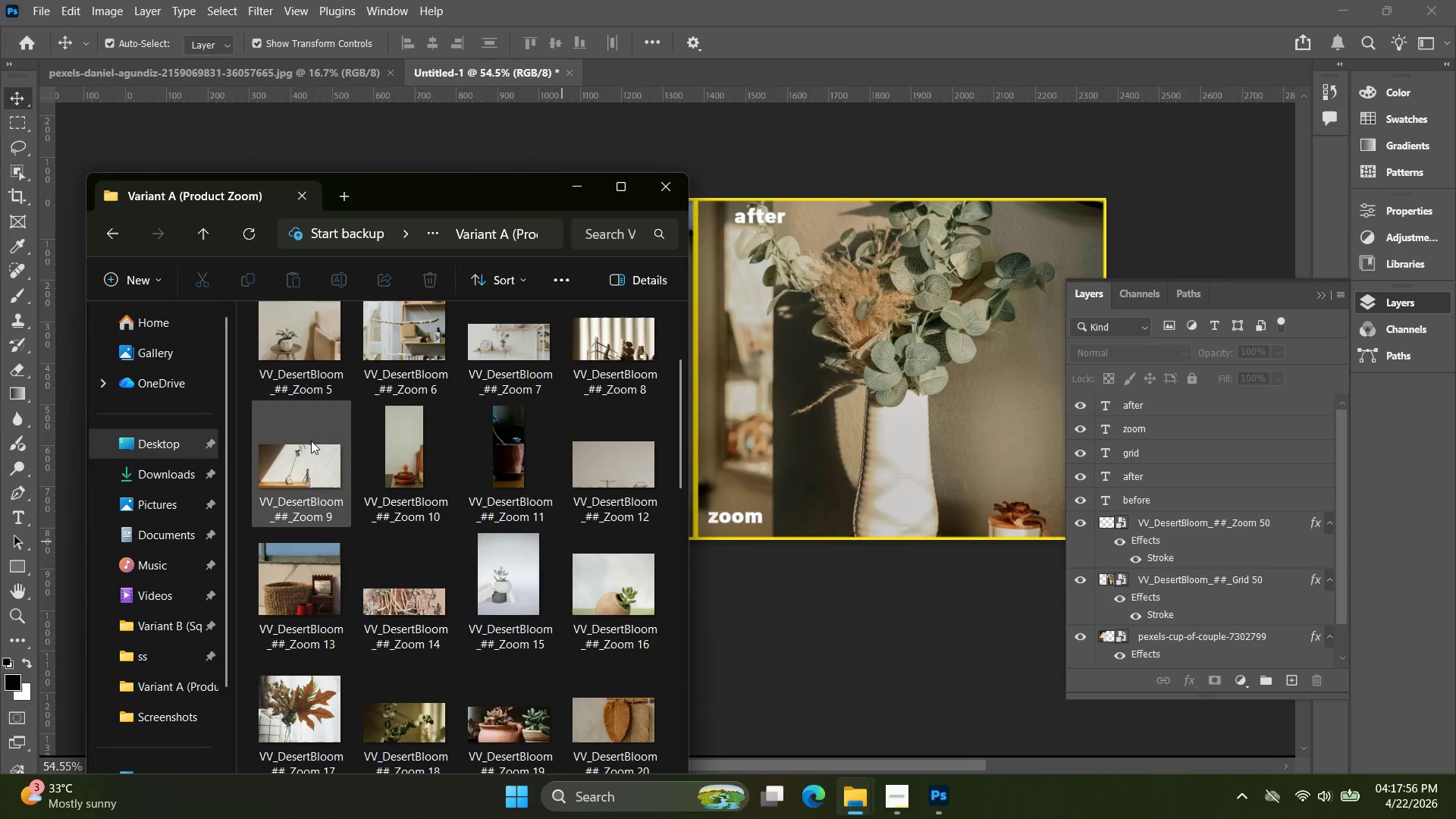 
left_click_drag(start_coordinate=[311, 442], to_coordinate=[827, 362])
 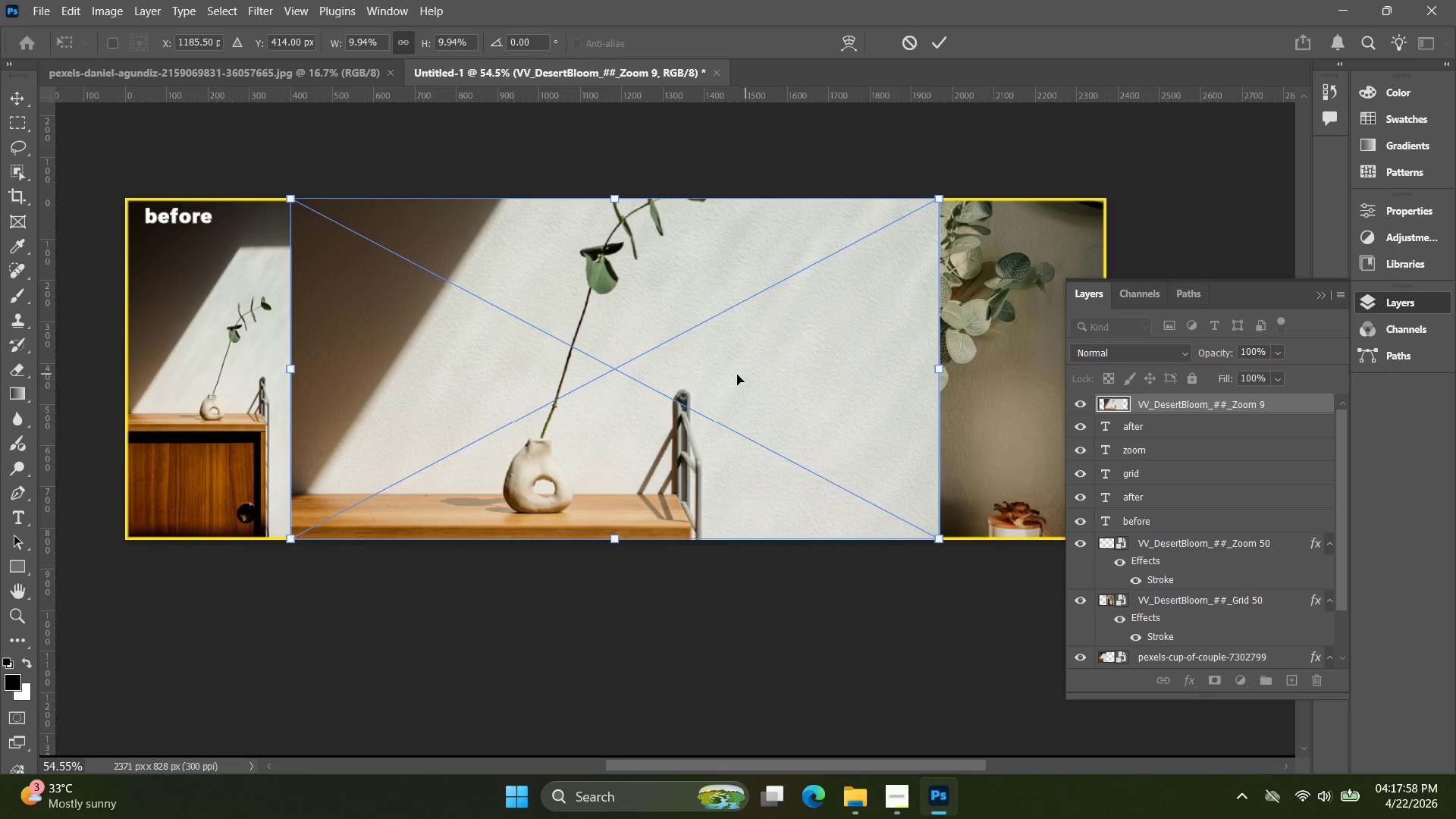 
left_click_drag(start_coordinate=[727, 375], to_coordinate=[890, 375])
 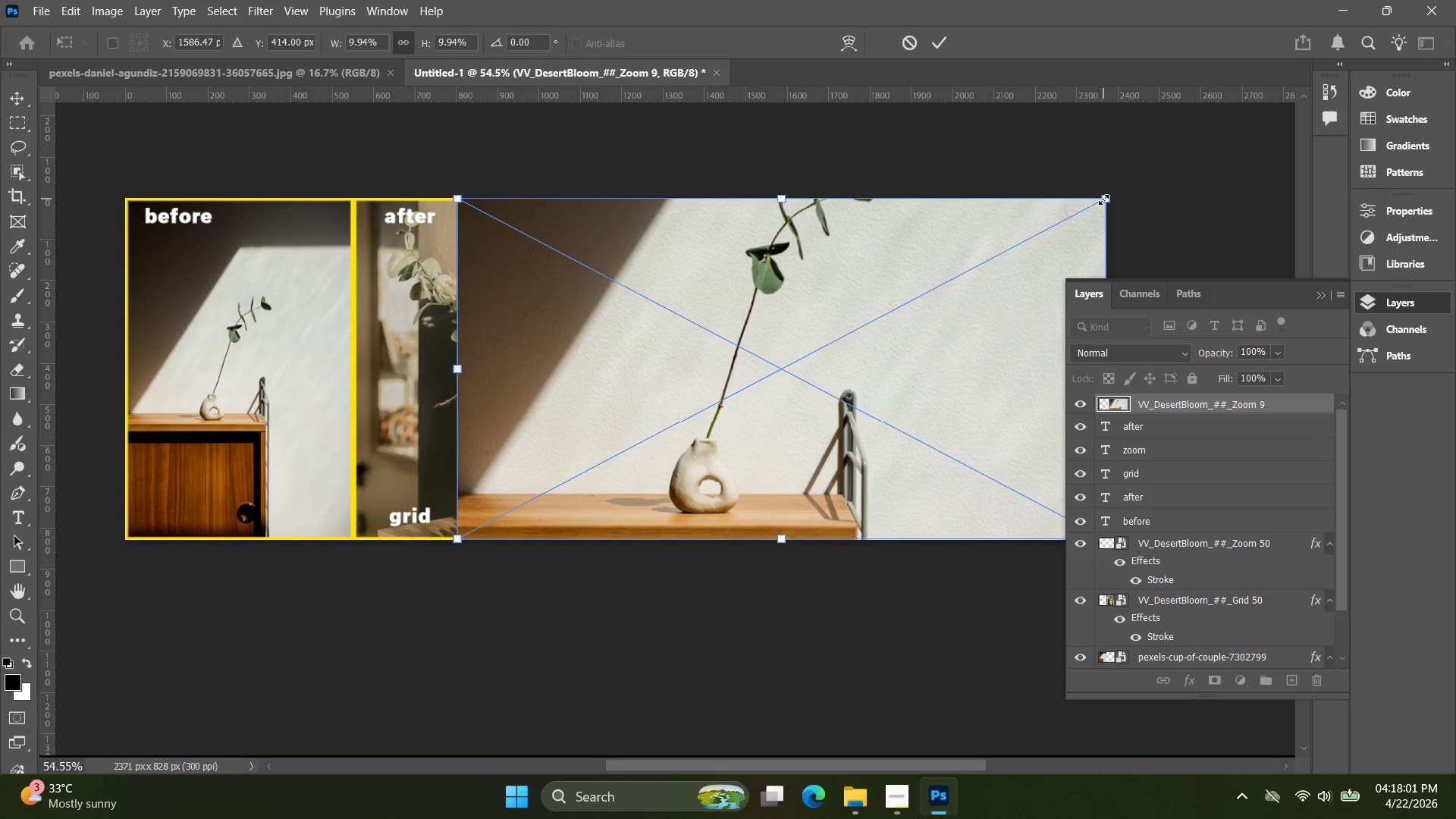 
left_click_drag(start_coordinate=[1103, 199], to_coordinate=[1087, 171])
 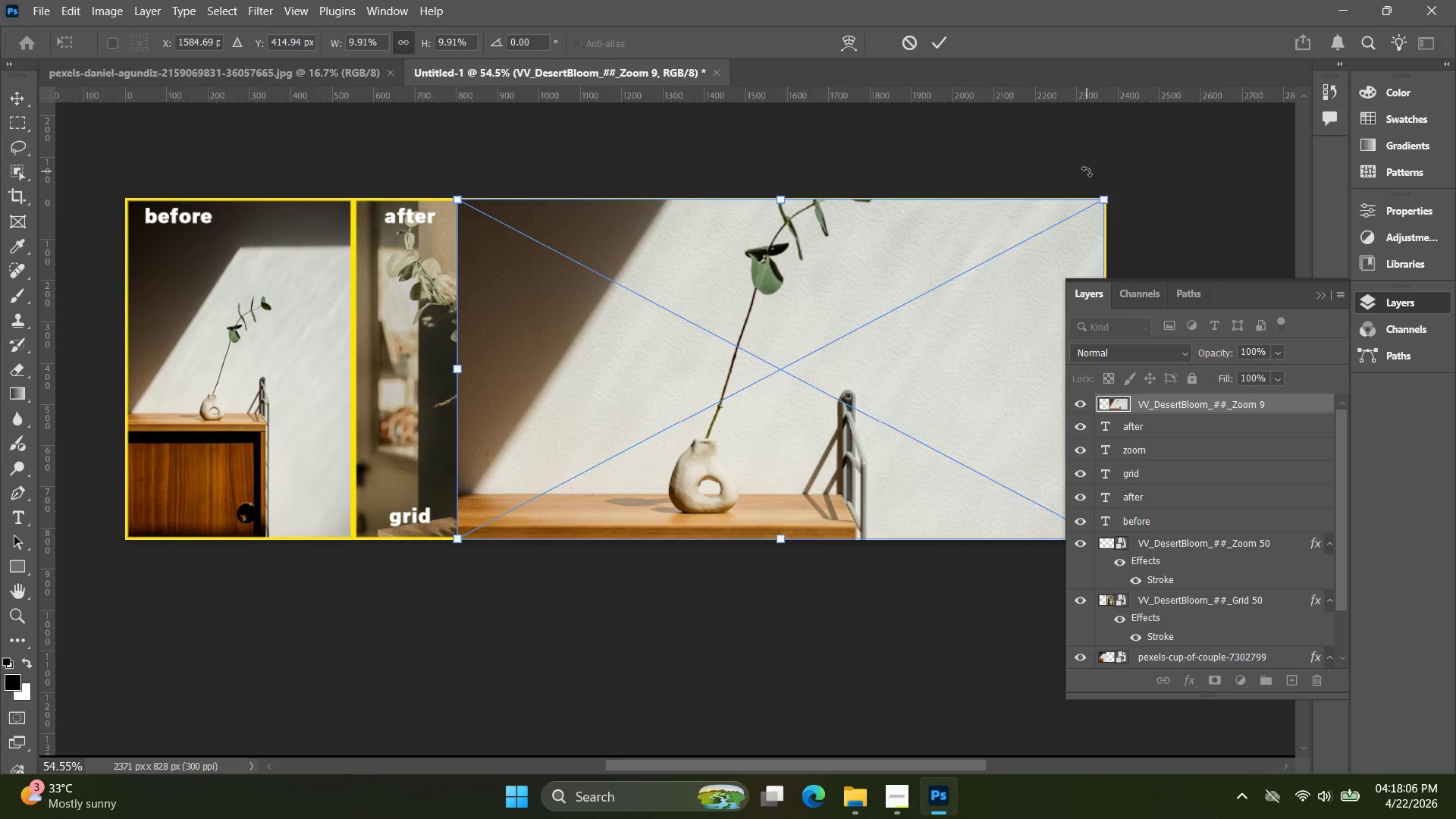 
key(Control+Z)
 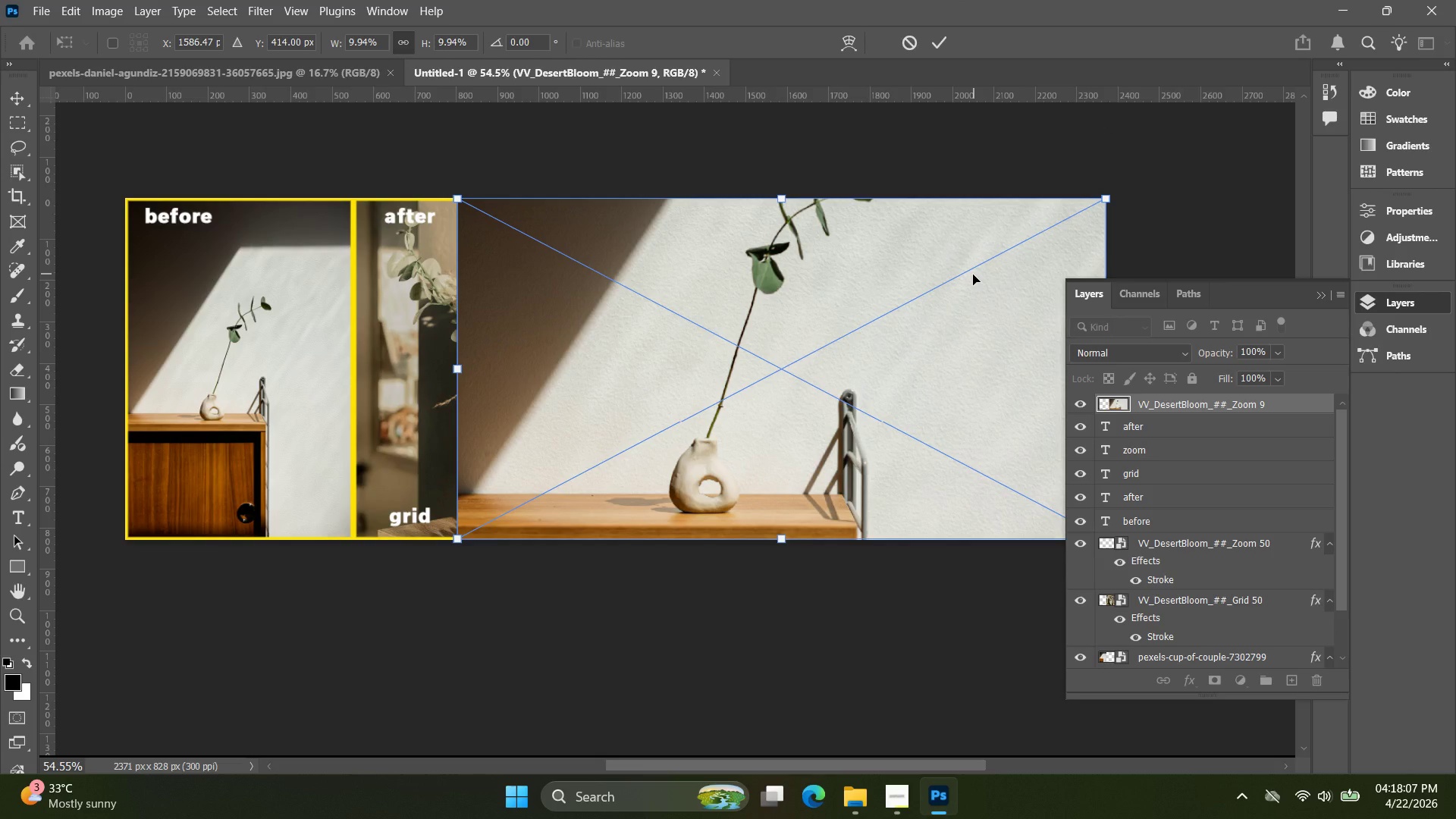 
key(C)
 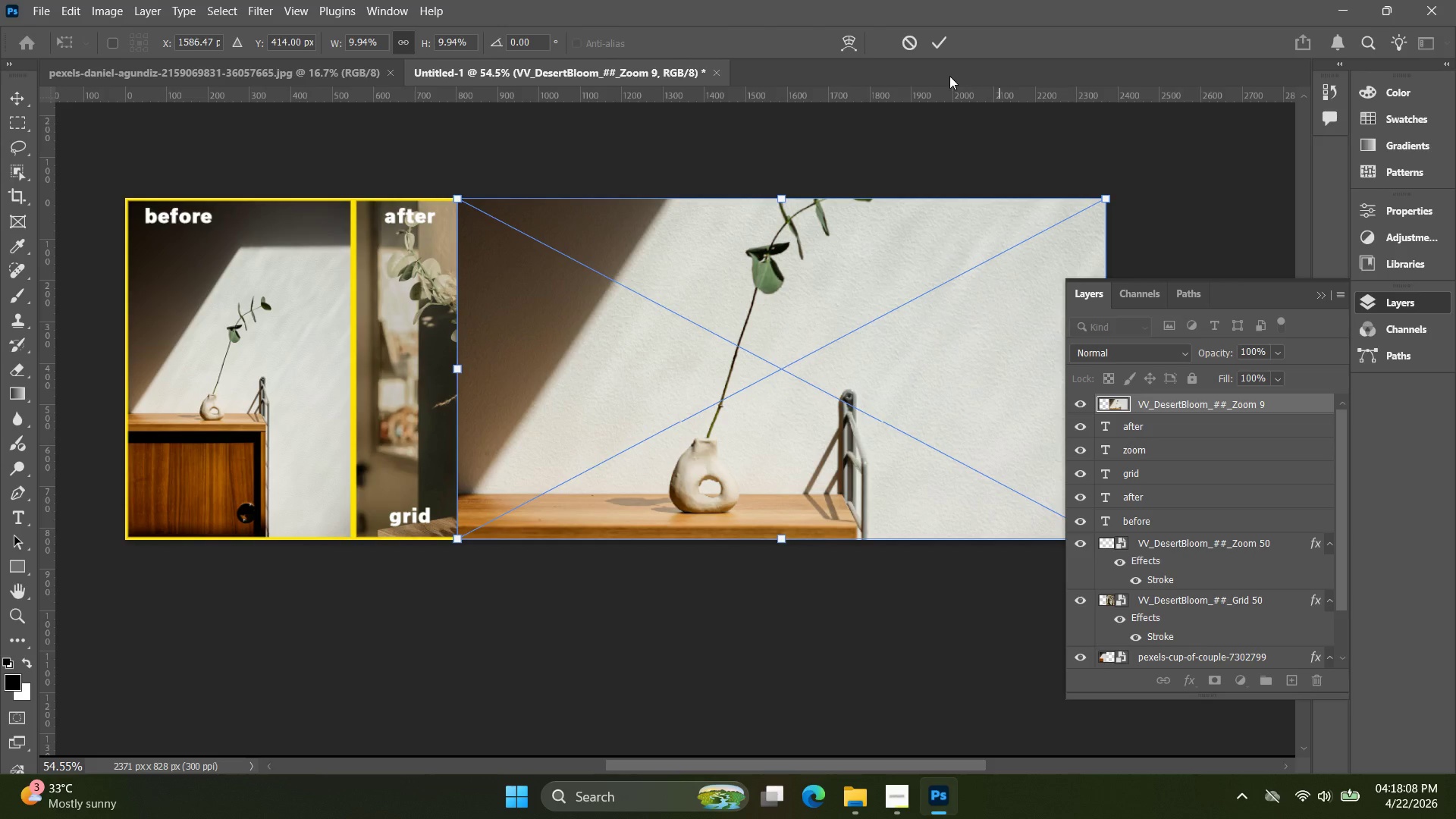 
left_click([939, 55])
 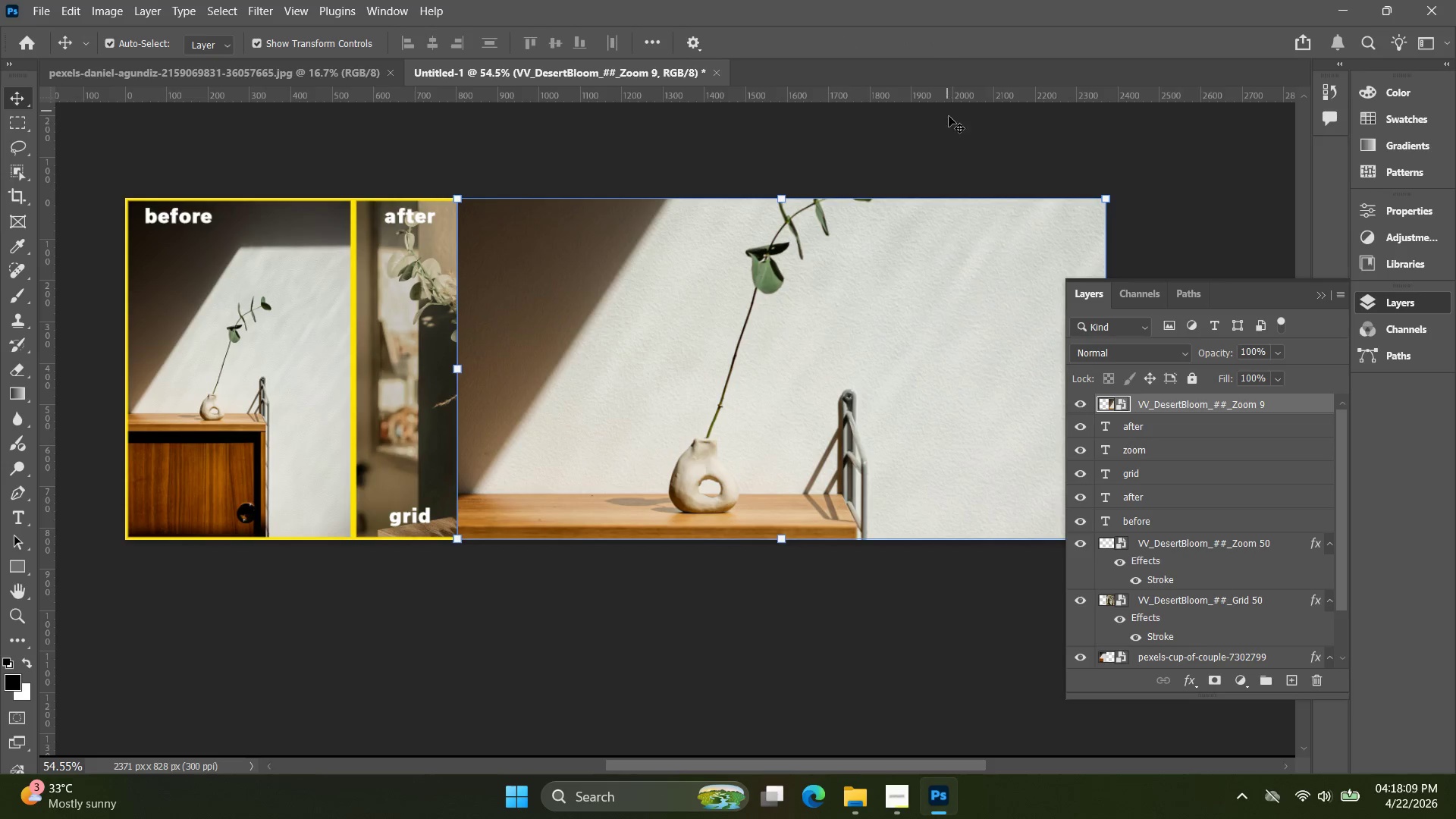 
key(C)
 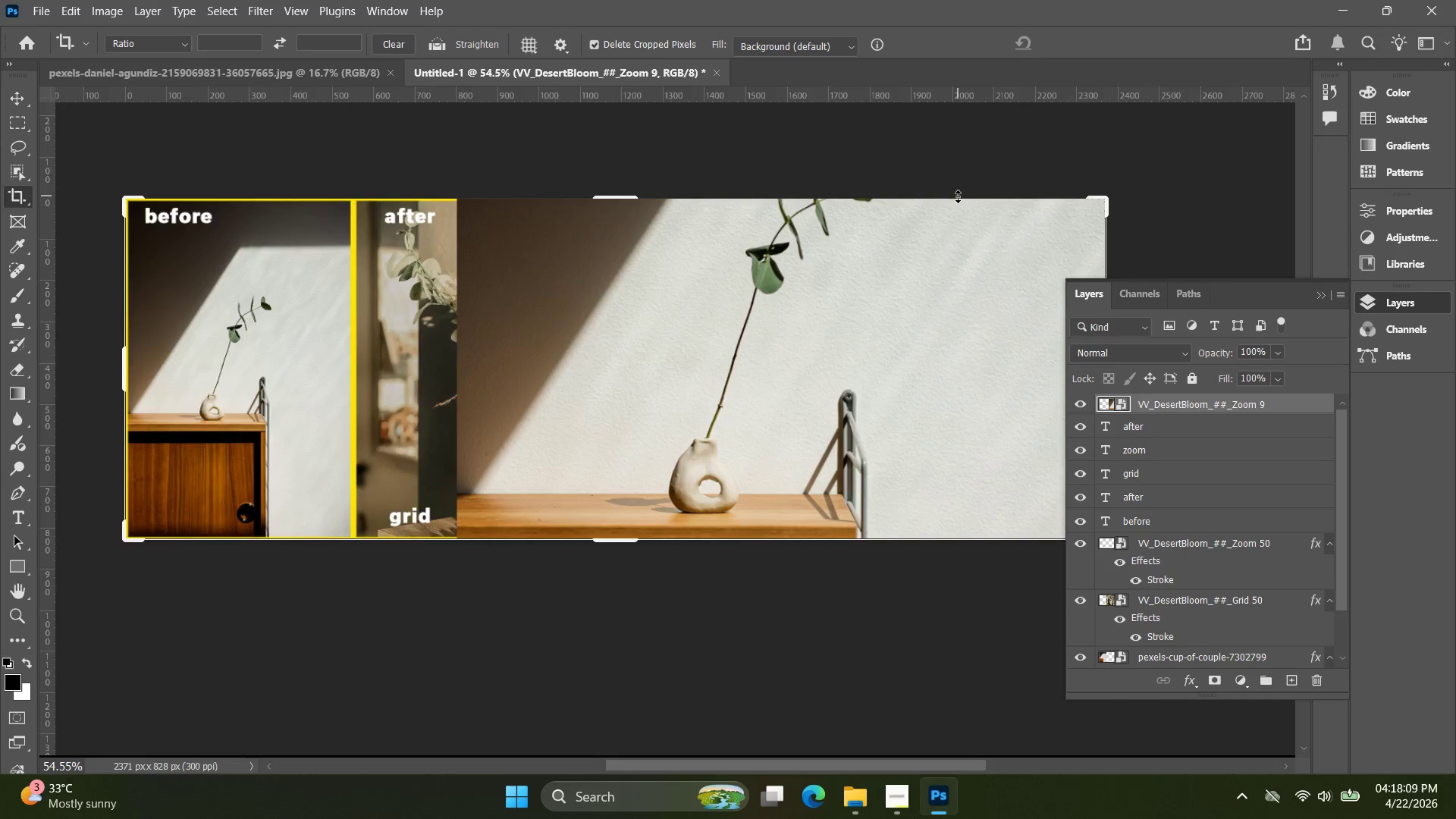 
hold_key(key=AltLeft, duration=0.62)
 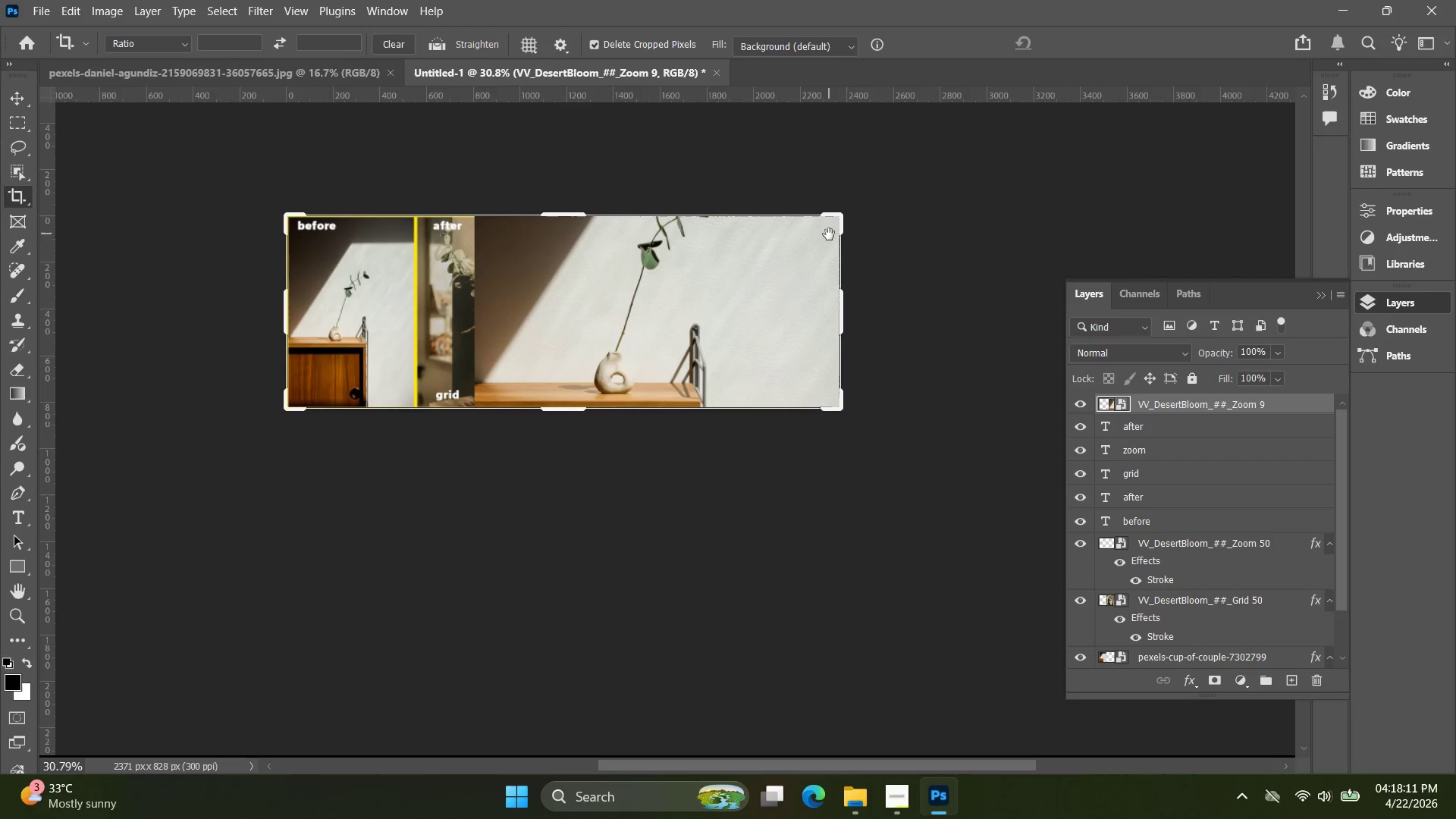 
hold_key(key=Space, duration=0.52)
 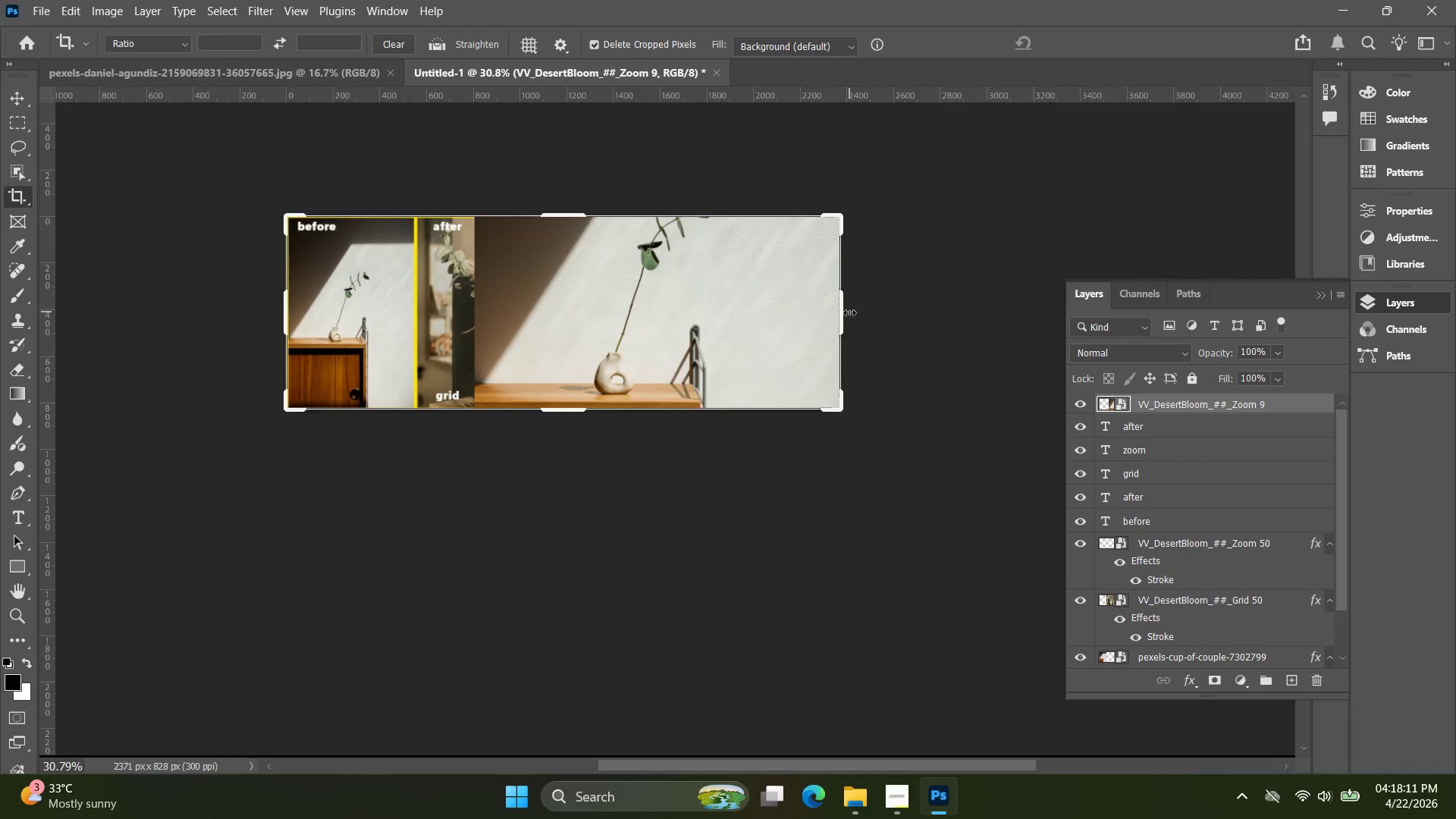 
left_click_drag(start_coordinate=[1057, 231], to_coordinate=[829, 235])
 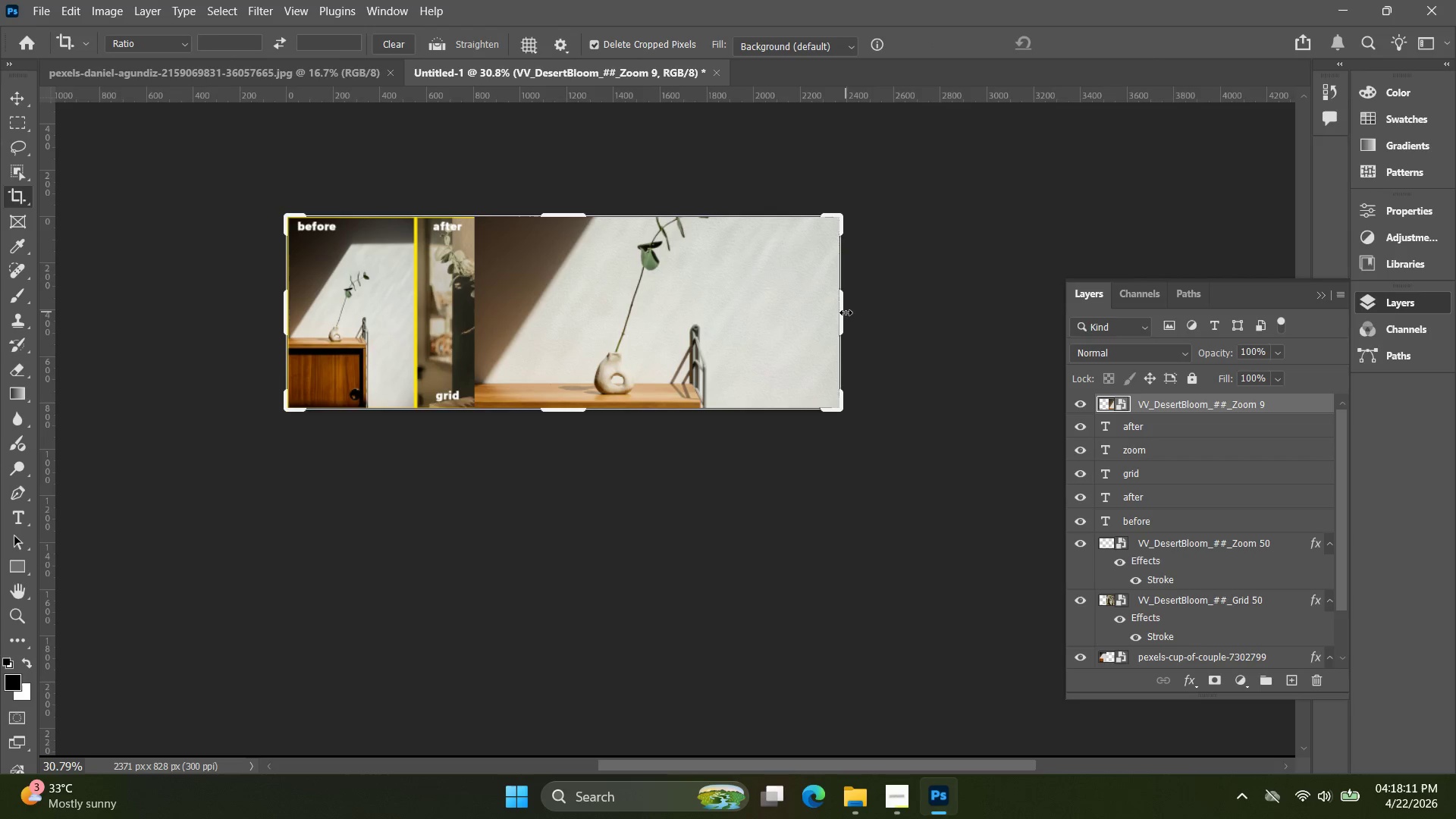 
scroll: coordinate [1066, 254], scroll_direction: down, amount: 6.0
 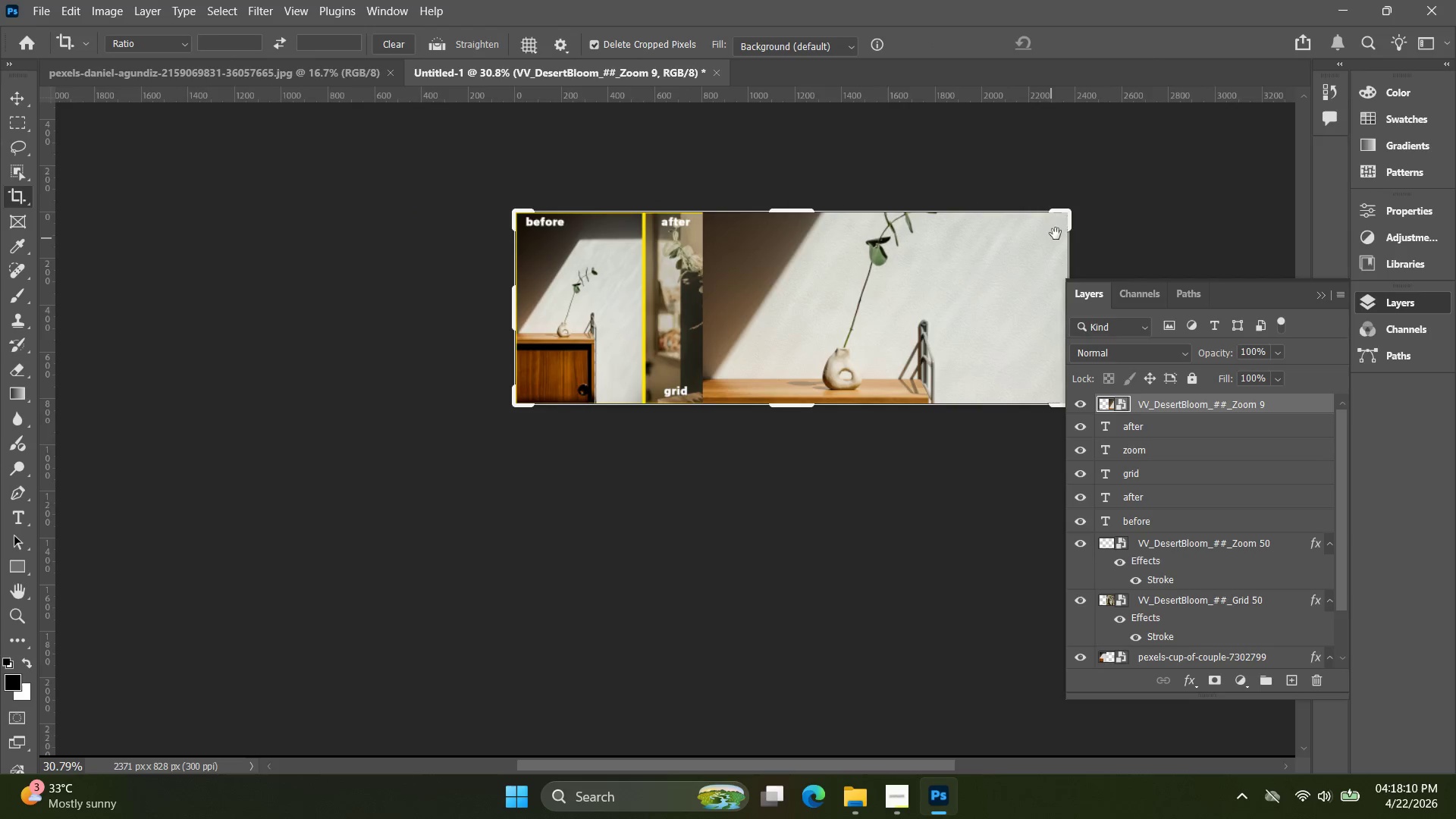 
left_click_drag(start_coordinate=[846, 312], to_coordinate=[1005, 323])
 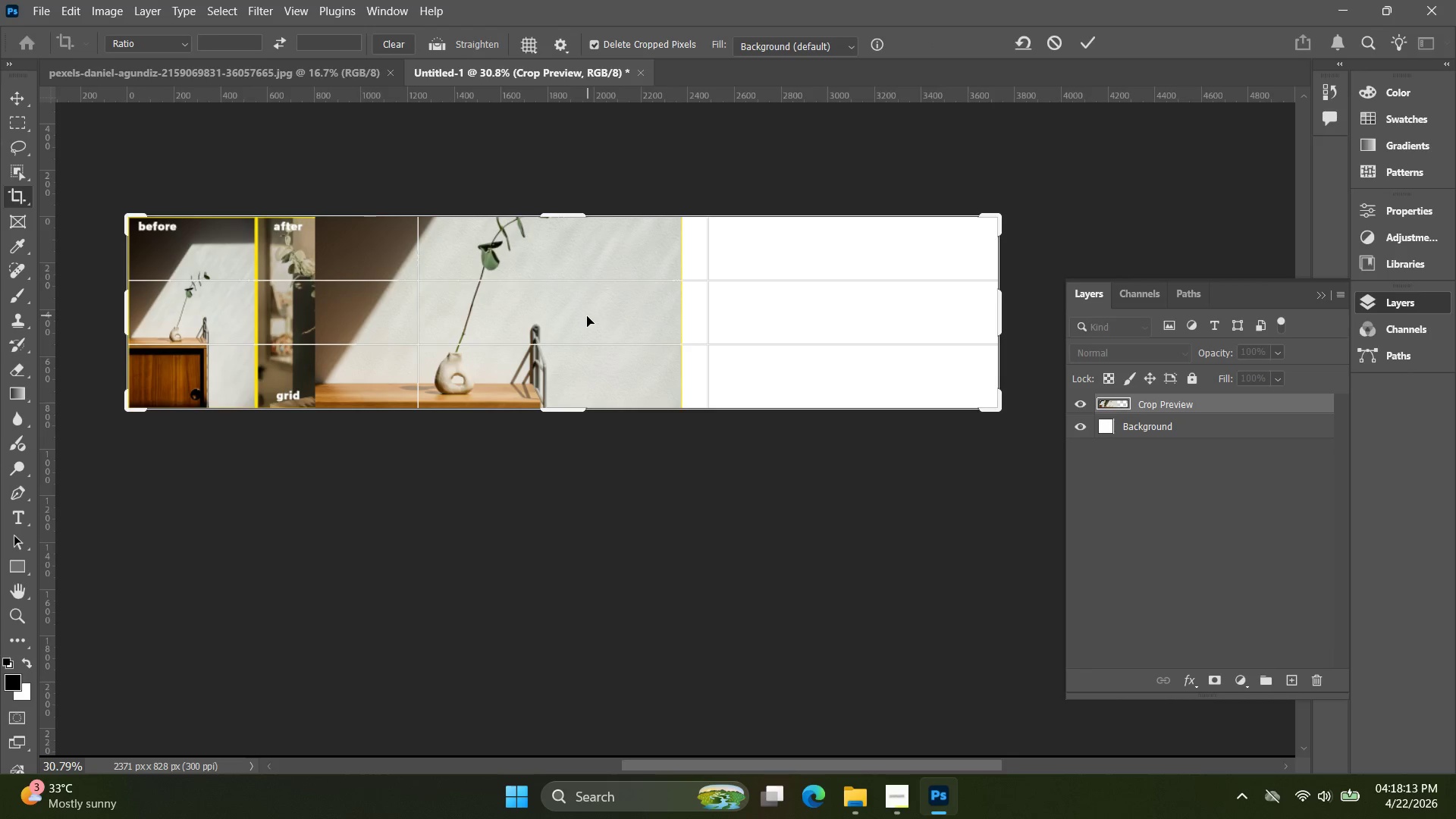 
left_click_drag(start_coordinate=[587, 316], to_coordinate=[641, 319])
 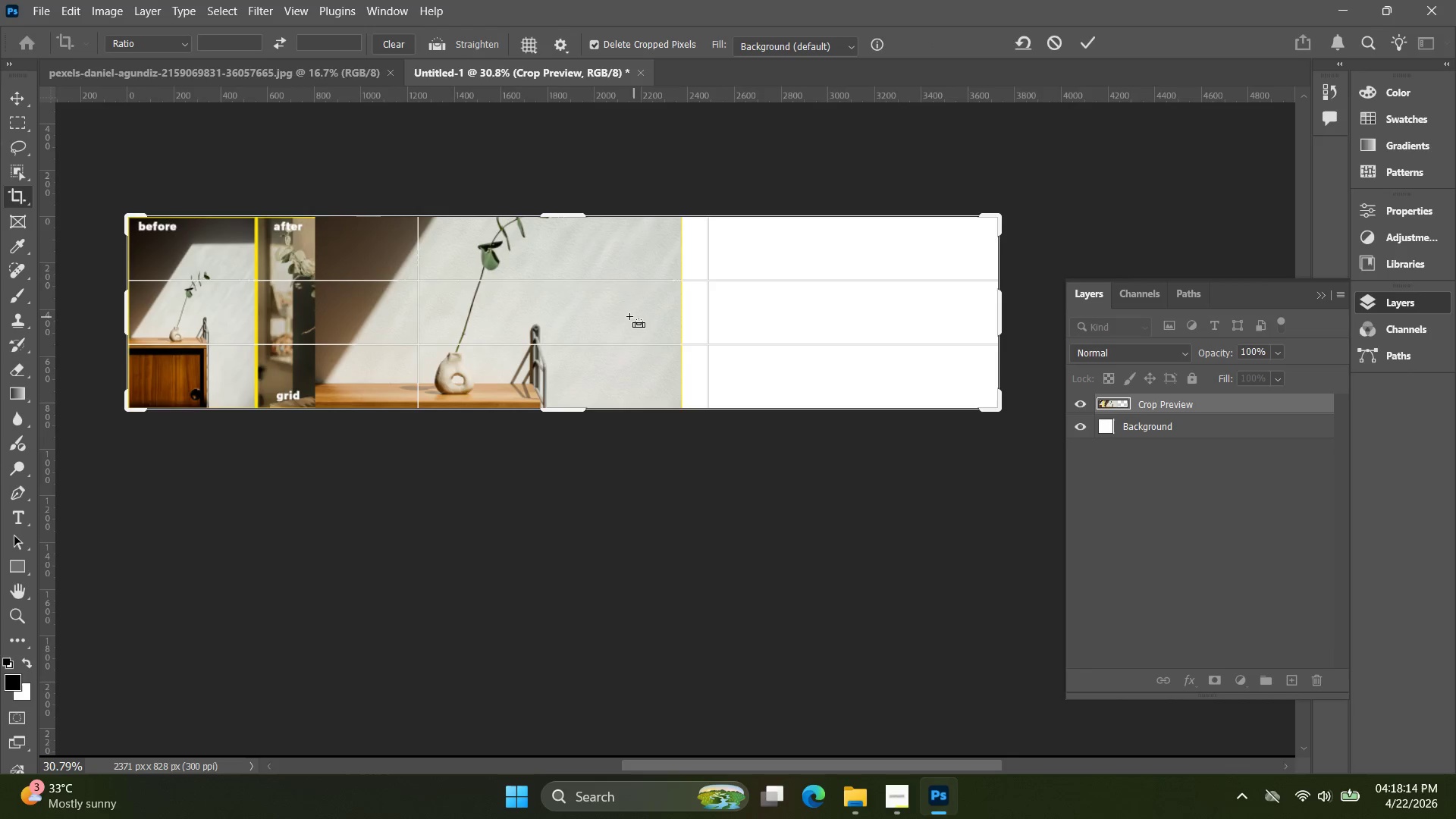 
key(Control+Z)
 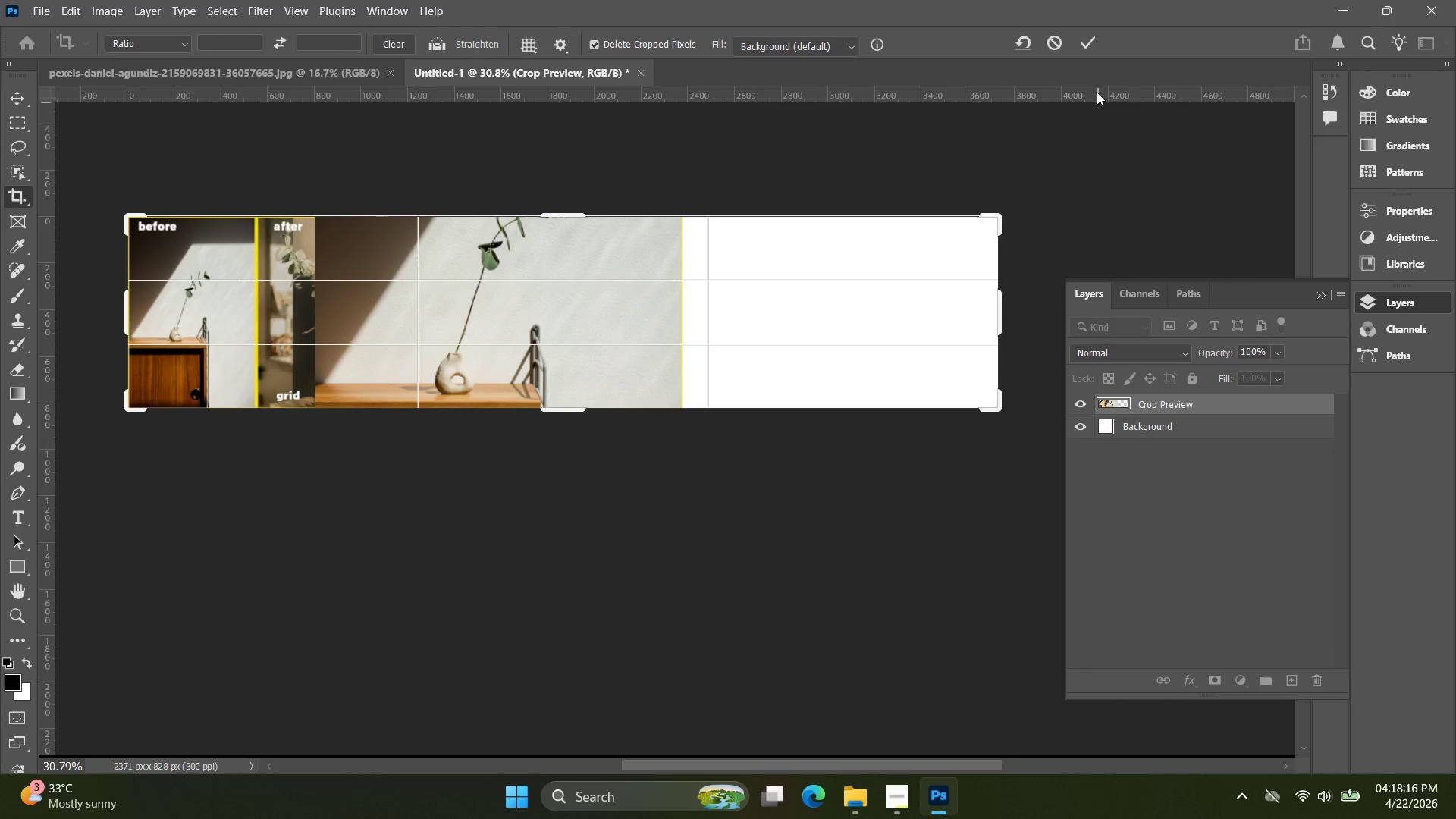 
left_click([1088, 42])
 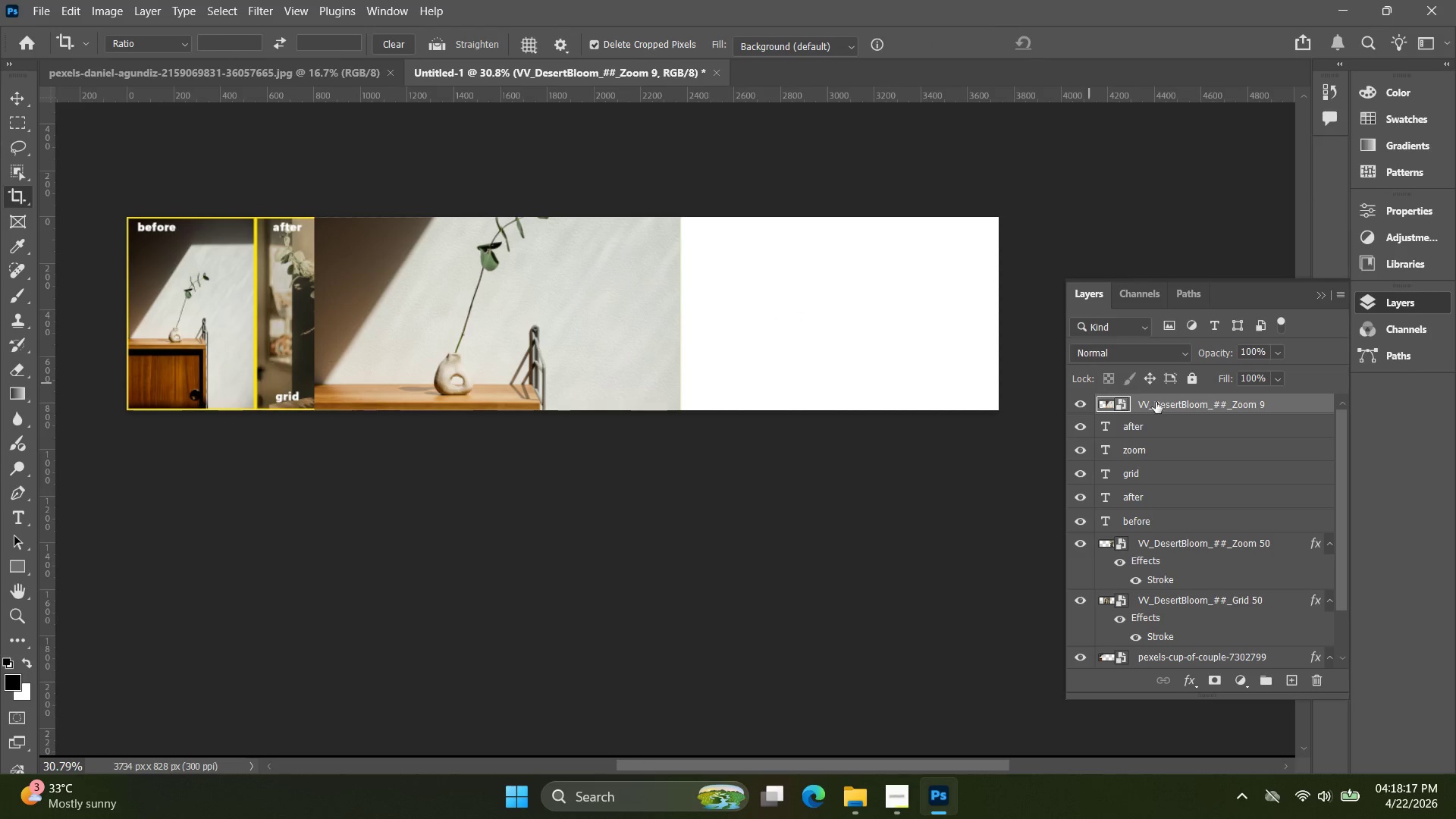 
left_click([1169, 409])
 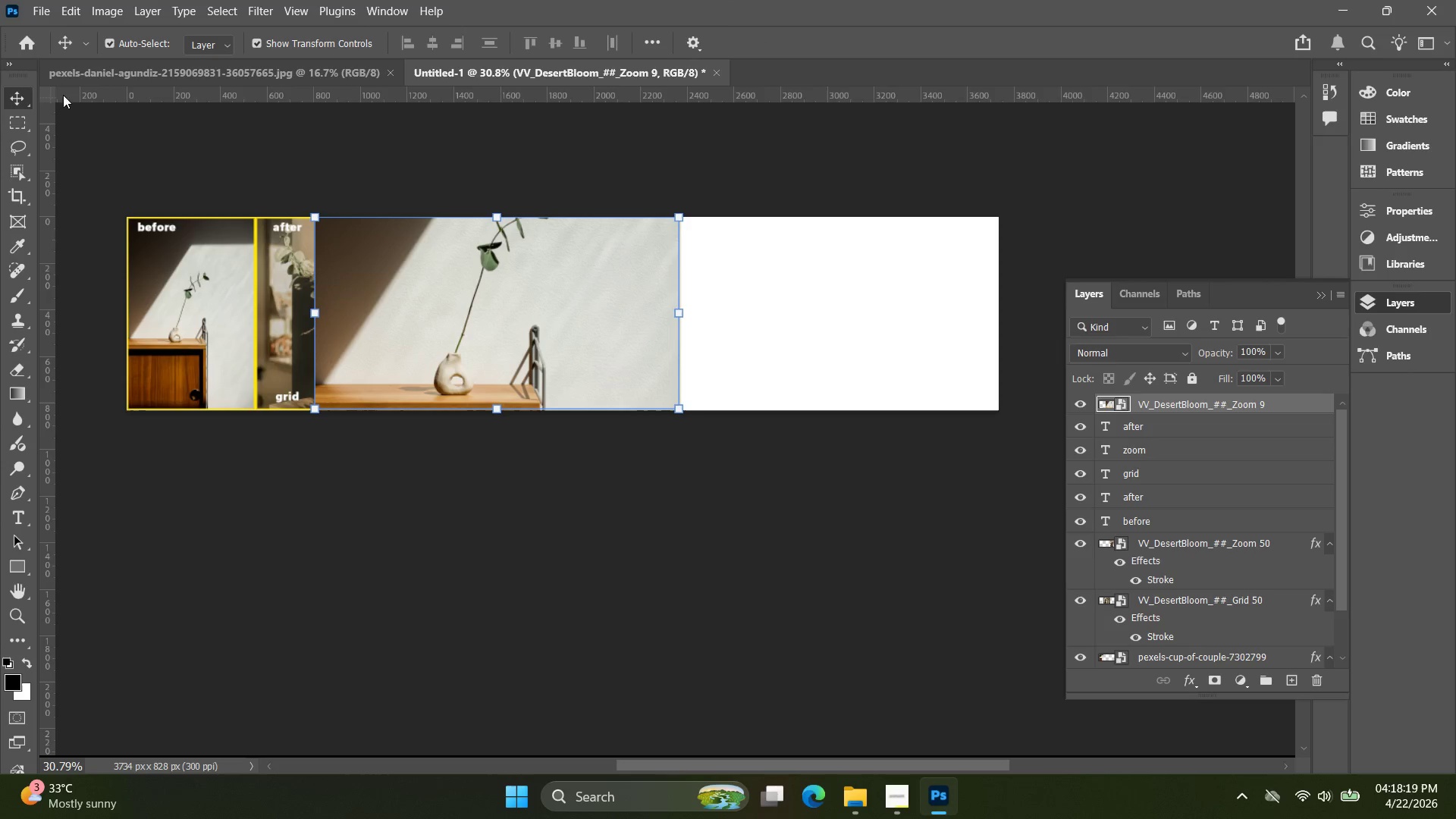 
left_click_drag(start_coordinate=[542, 323], to_coordinate=[674, 320])
 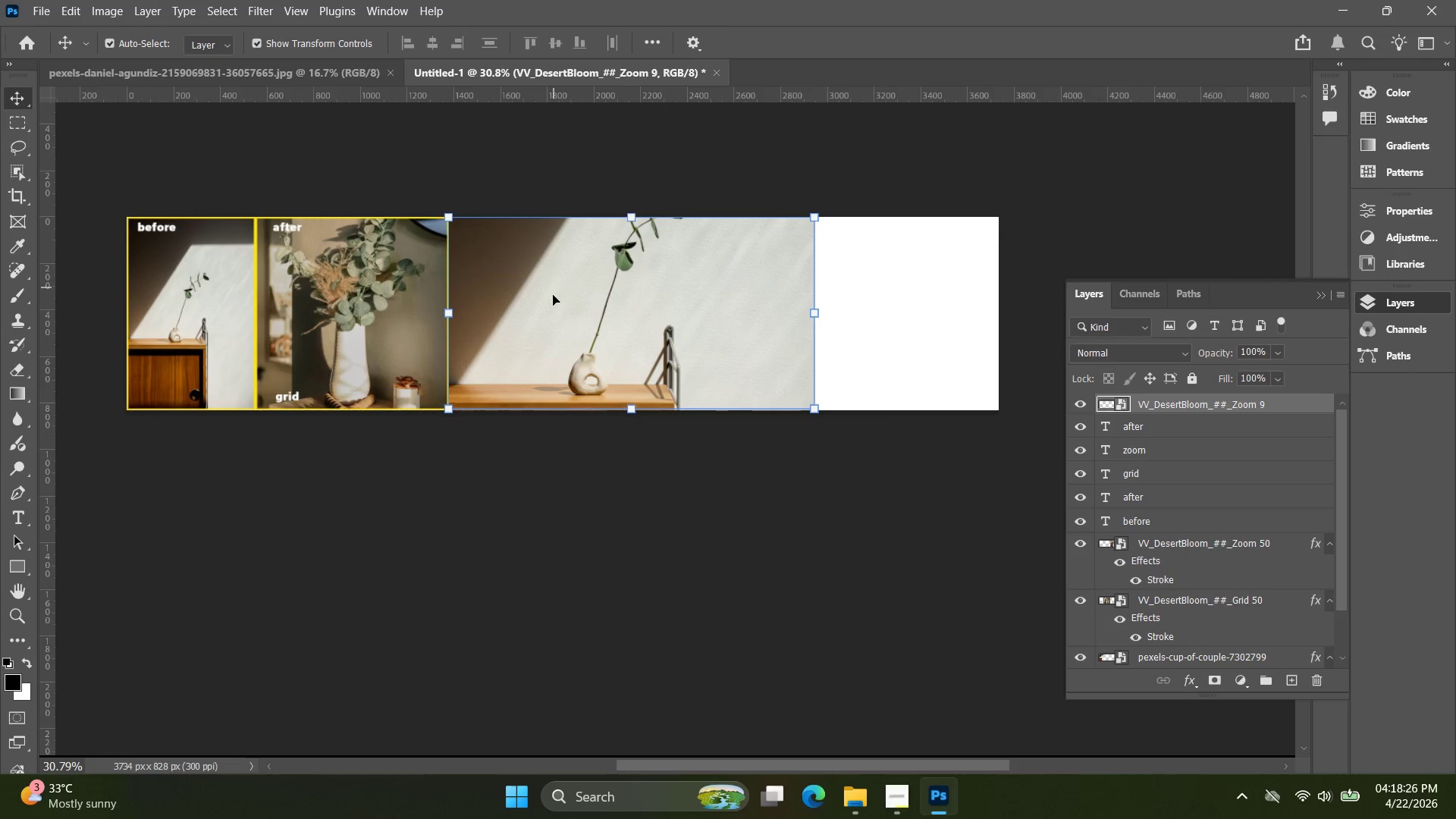 
hold_key(key=AltLeft, duration=0.69)
scroll: coordinate [539, 312], scroll_direction: up, amount: 12.0
 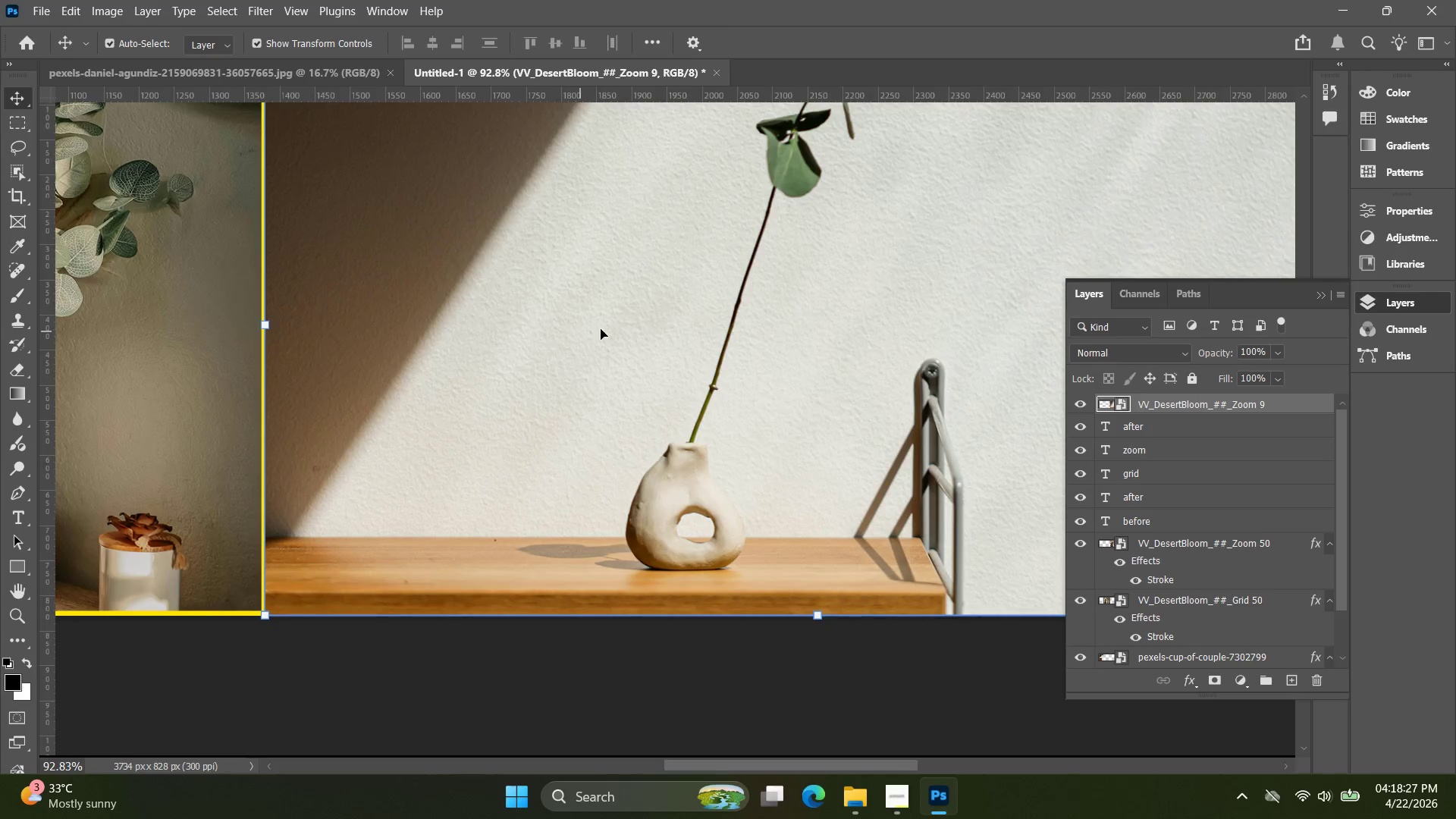 
left_click_drag(start_coordinate=[601, 329], to_coordinate=[595, 328])
 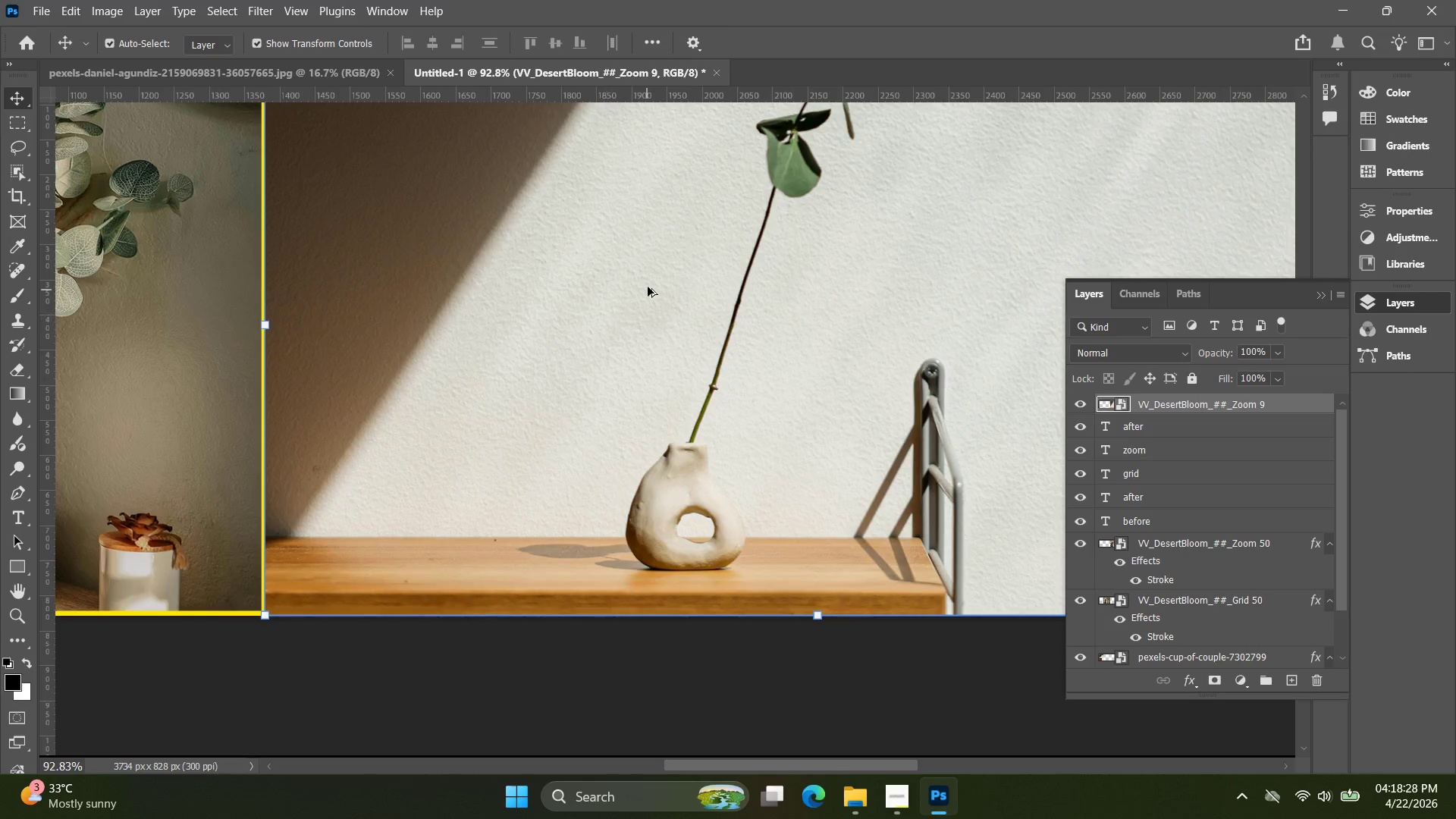 
hold_key(key=AltLeft, duration=0.47)
 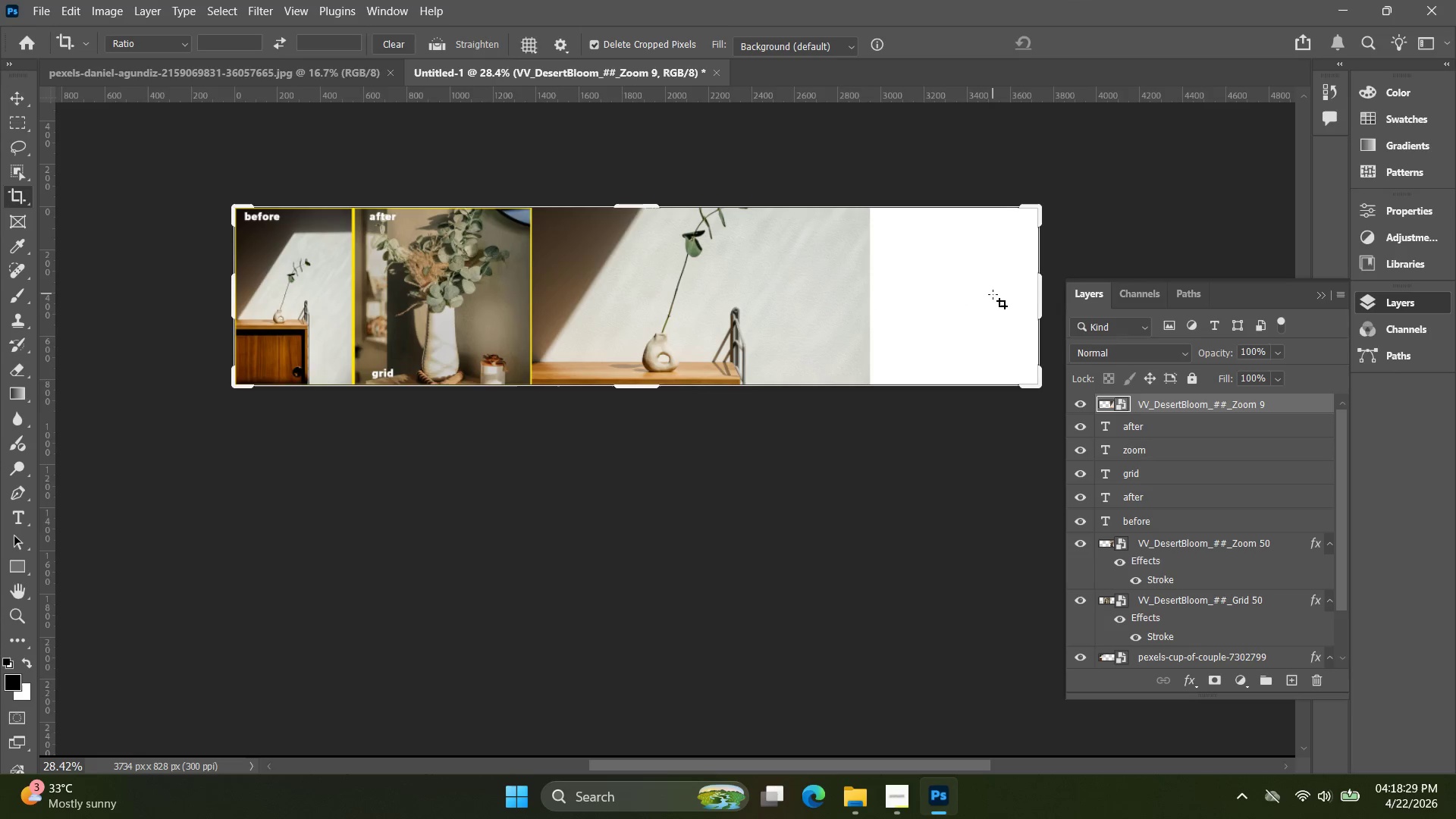 
key(C)
 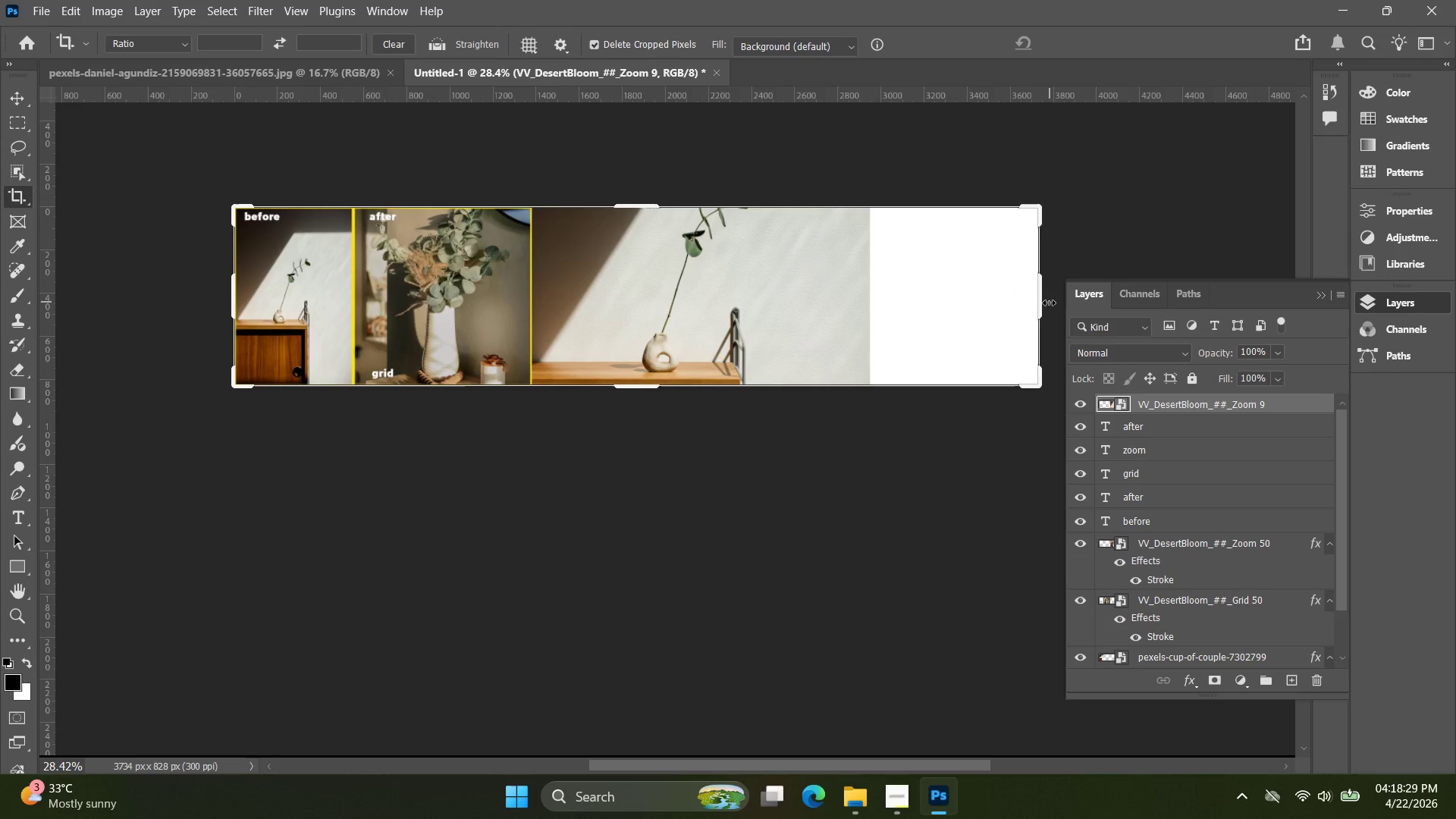 
scroll: coordinate [652, 283], scroll_direction: down, amount: 13.0
 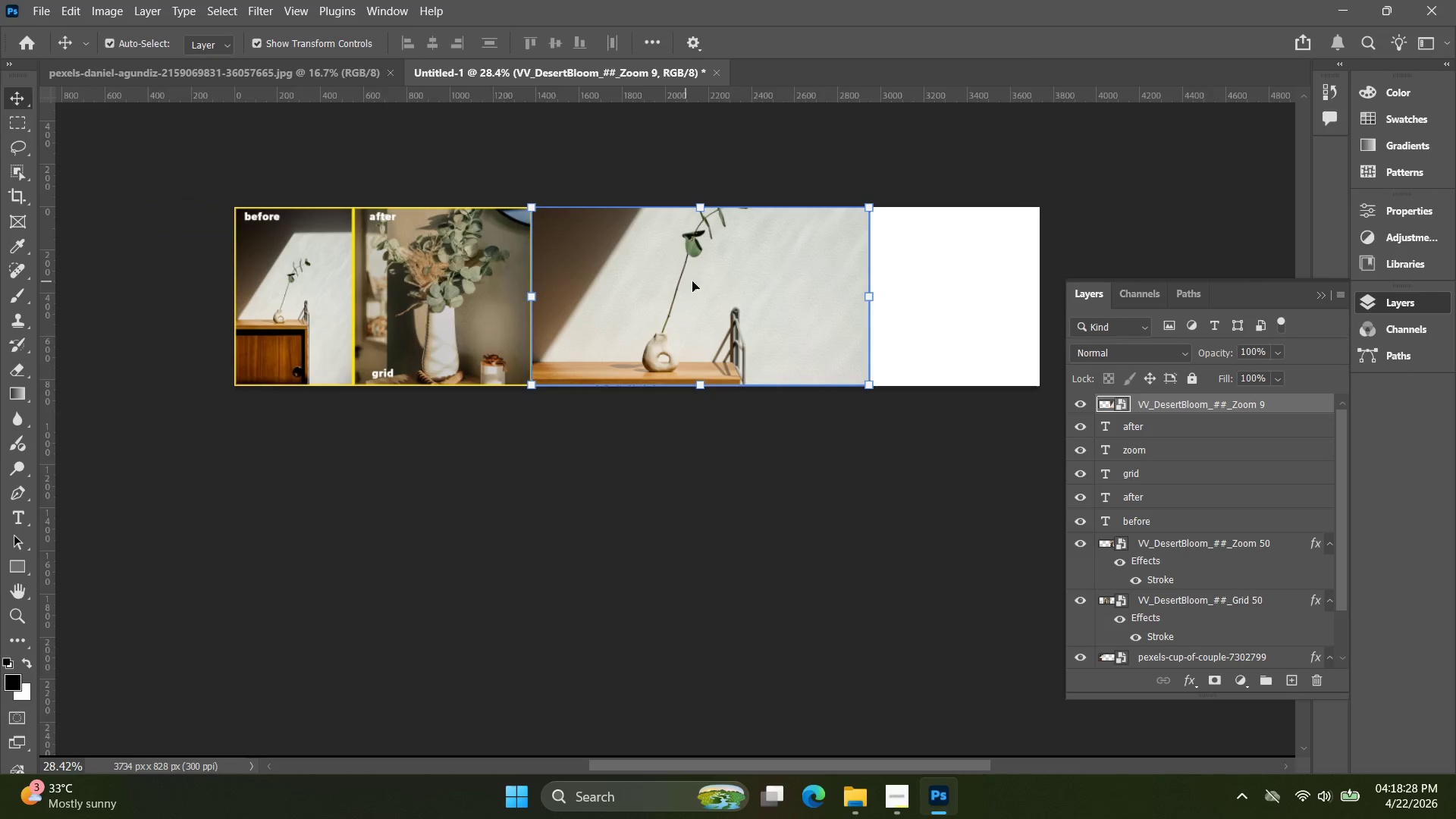 
left_click_drag(start_coordinate=[1048, 301], to_coordinate=[962, 306])
 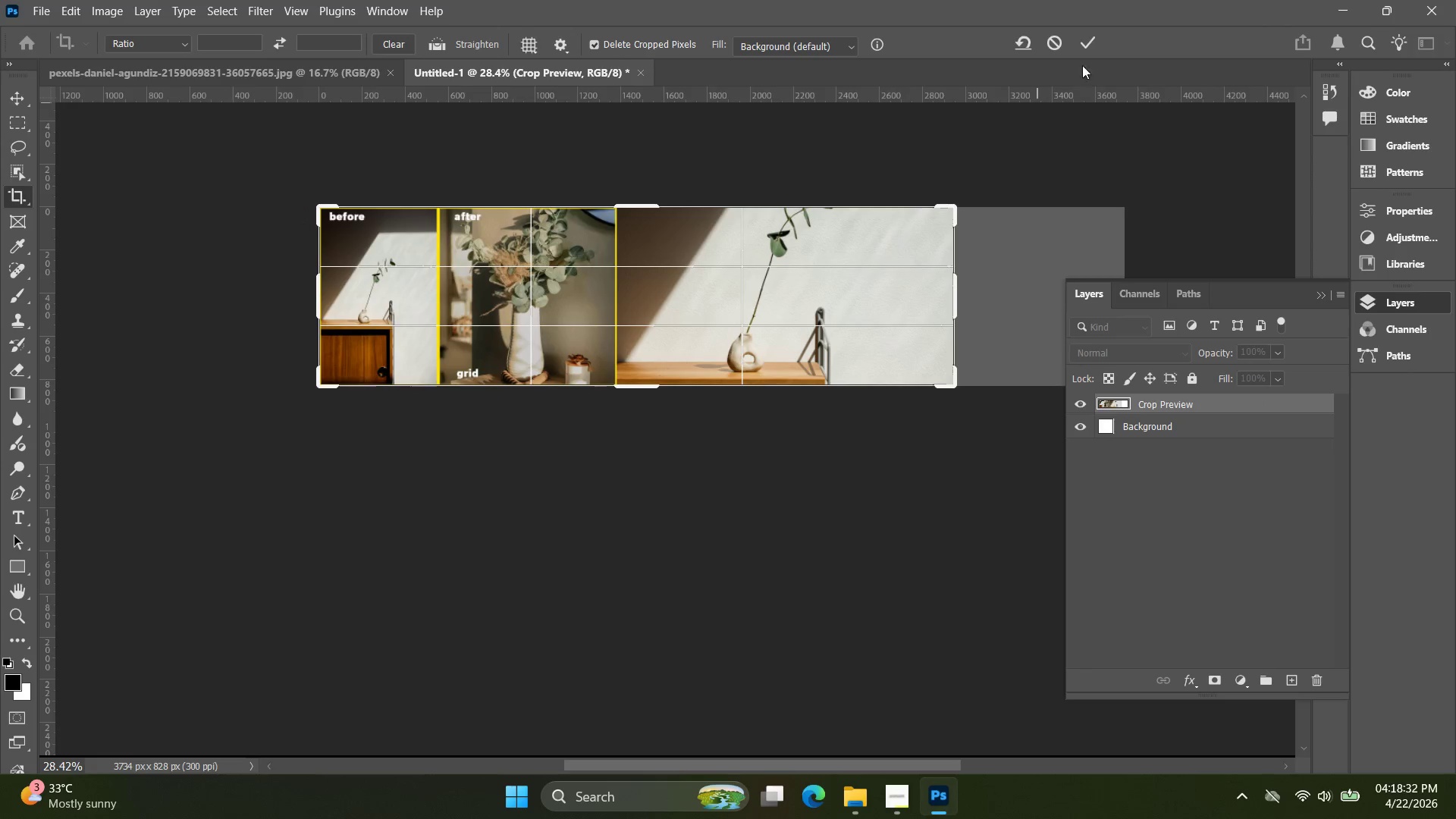 
left_click([1091, 54])
 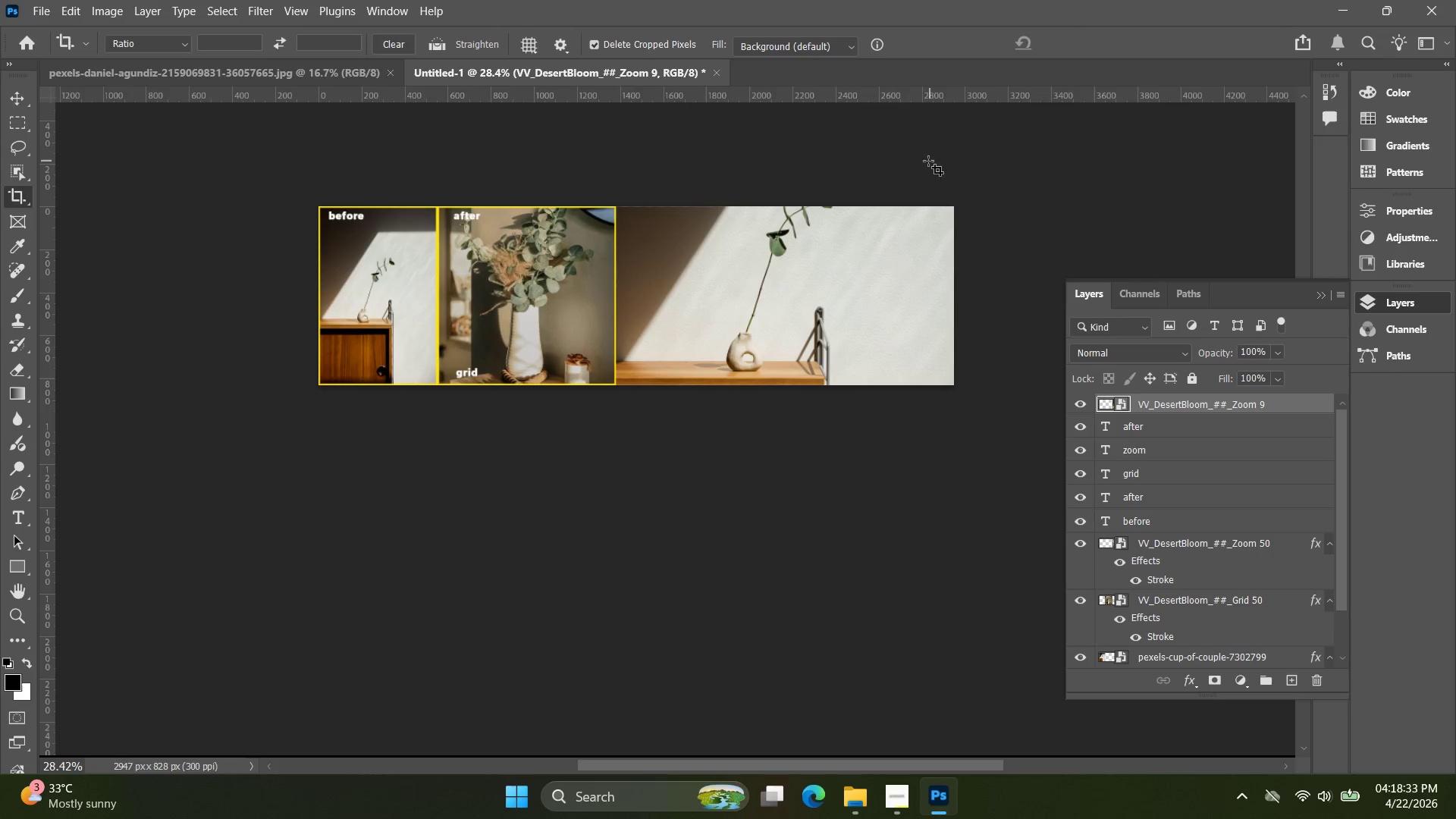 
hold_key(key=AltLeft, duration=0.95)
scroll: coordinate [1075, 275], scroll_direction: up, amount: 3.0
 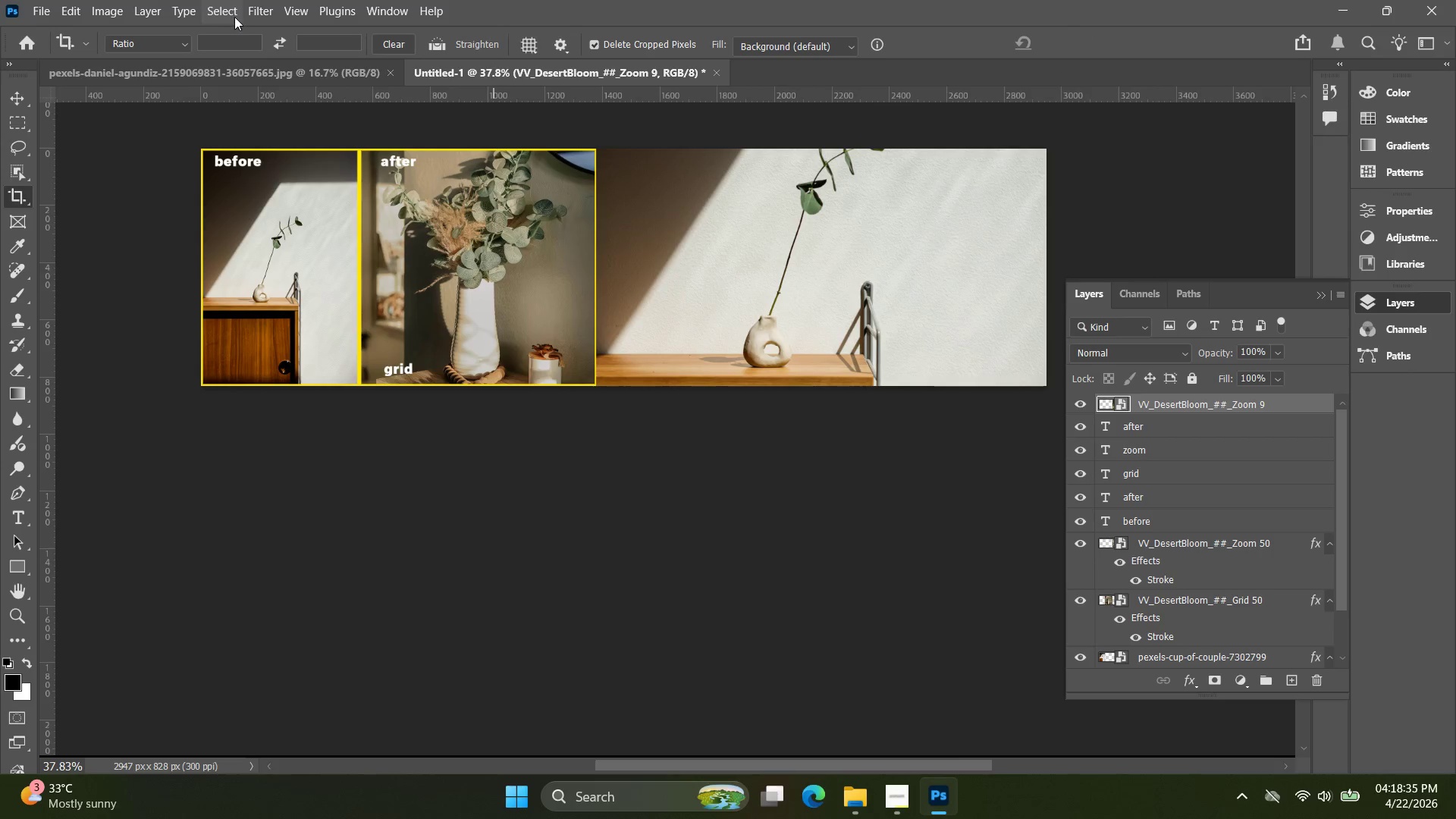 
left_click([253, 13])
 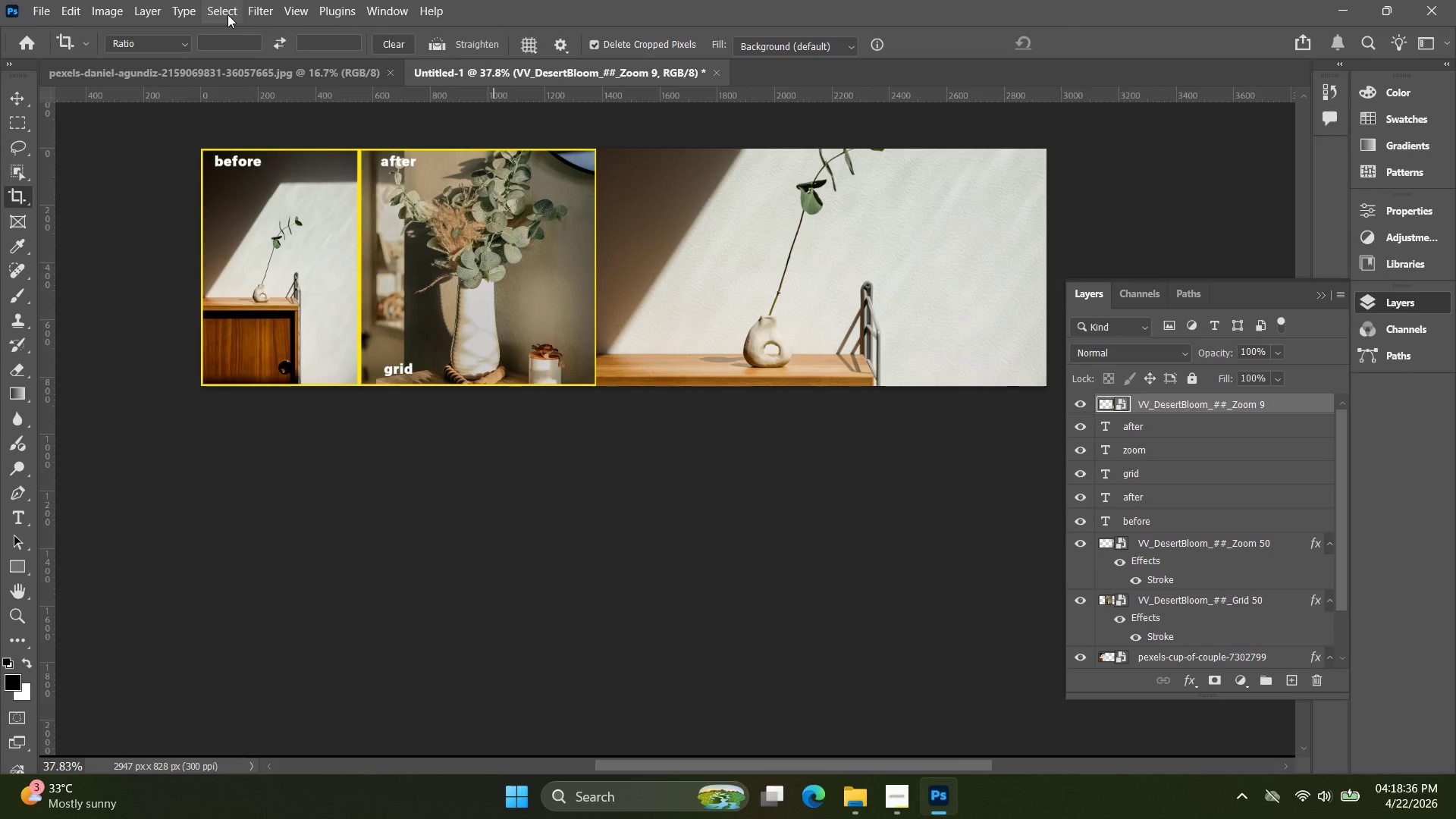 
left_click([228, 14])
 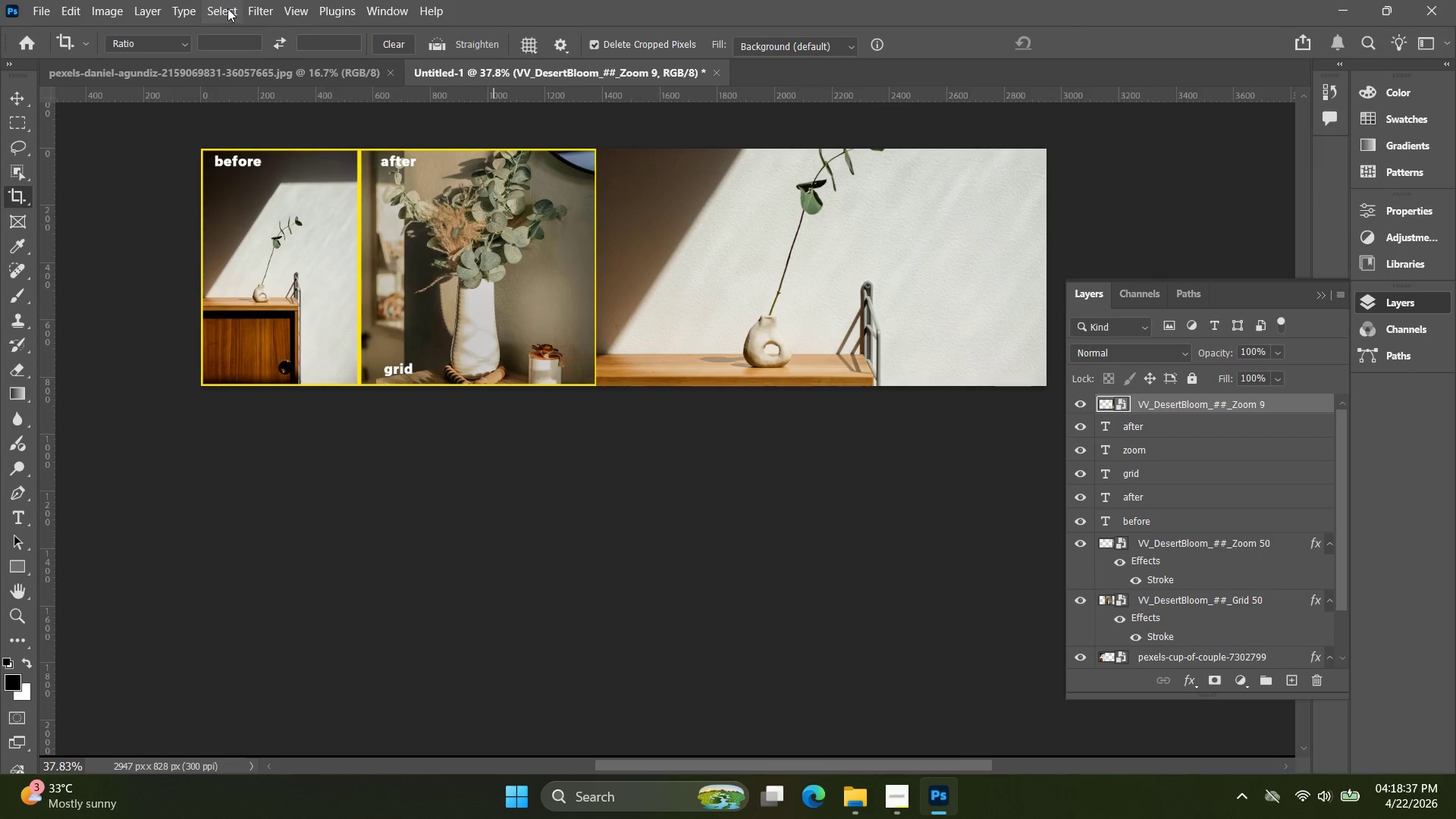 
left_click([254, 6])
 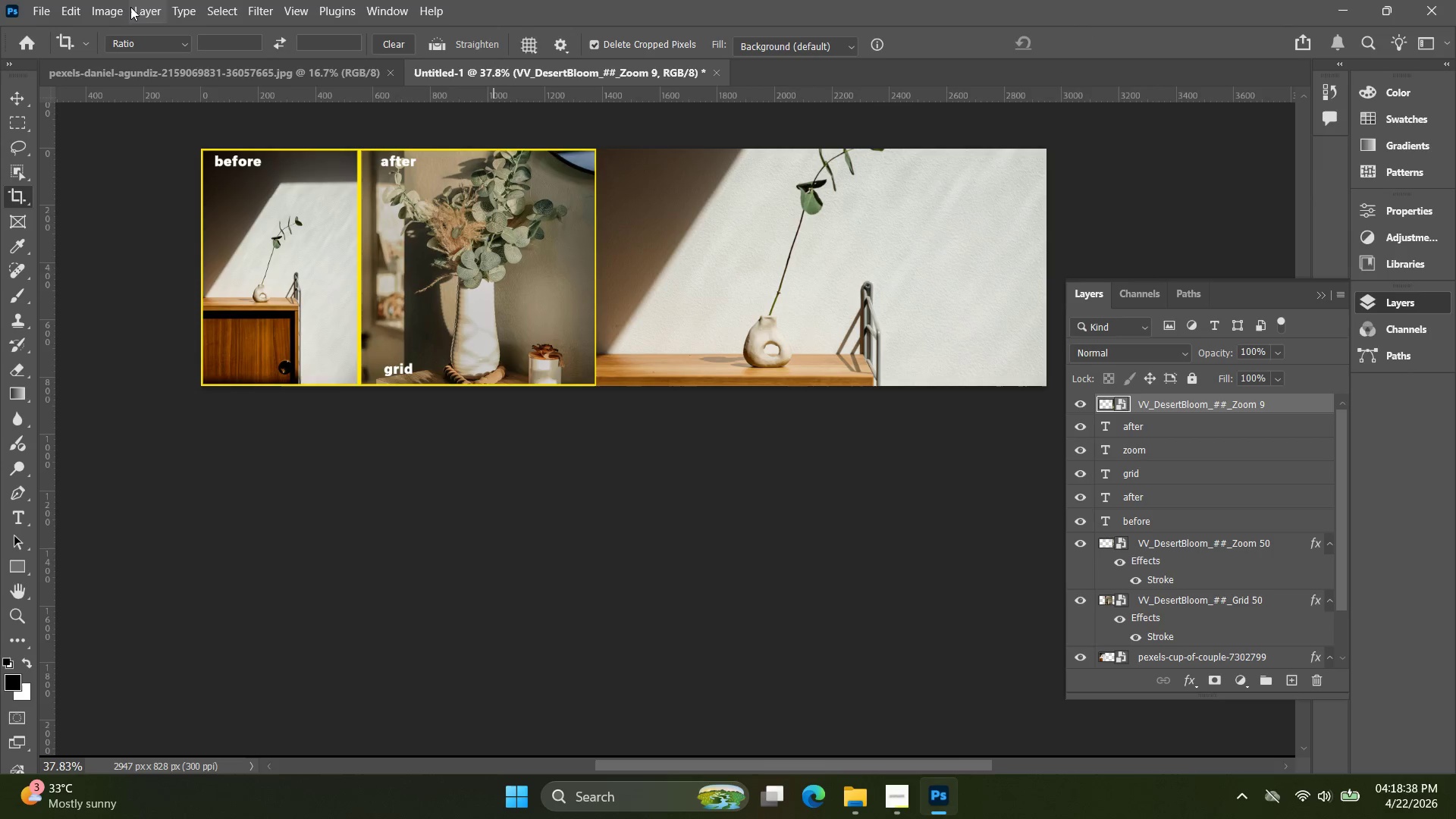 
left_click([140, 7])
 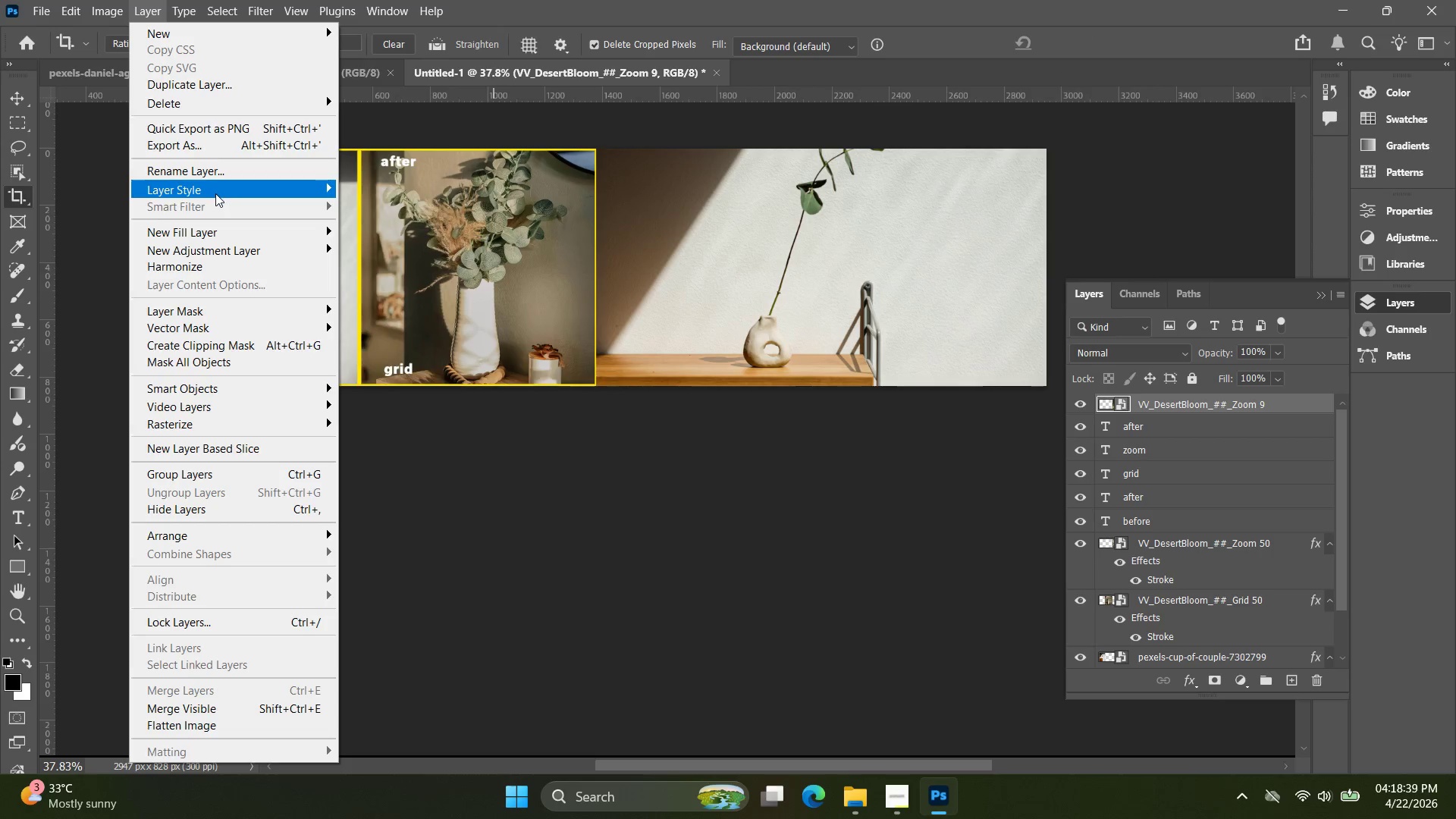 
left_click([215, 193])
 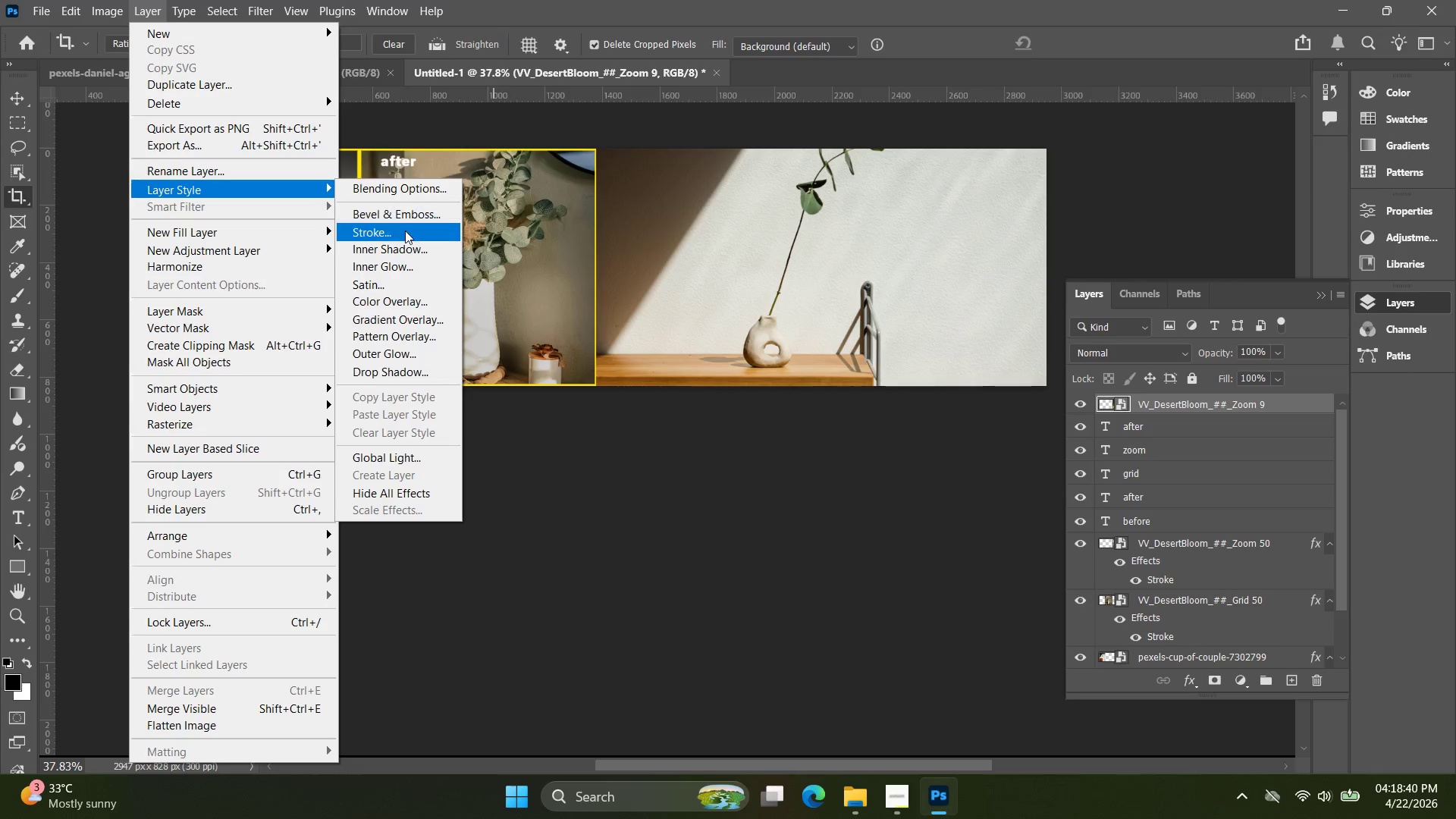 
left_click([397, 238])
 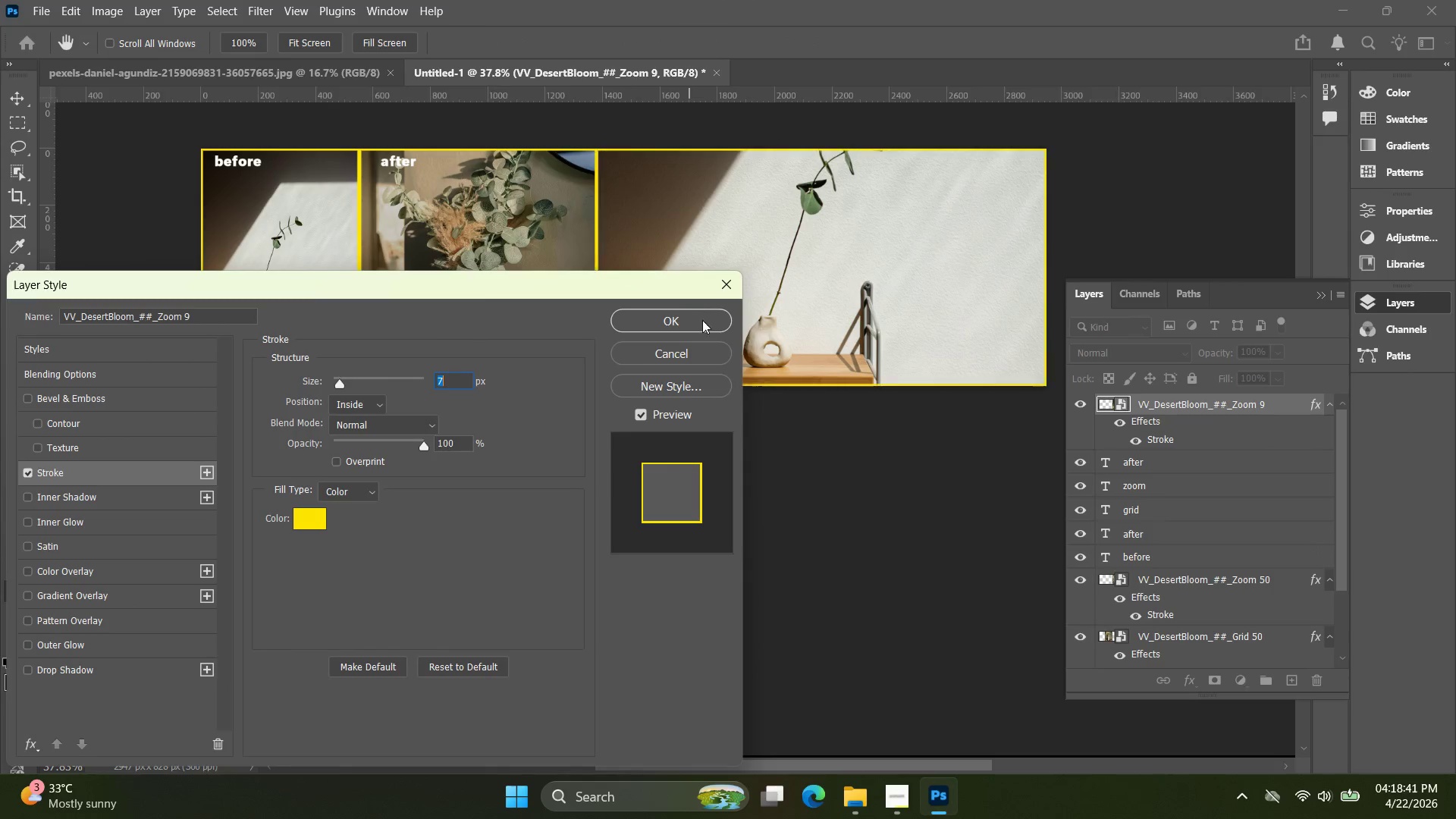 
left_click([697, 322])
 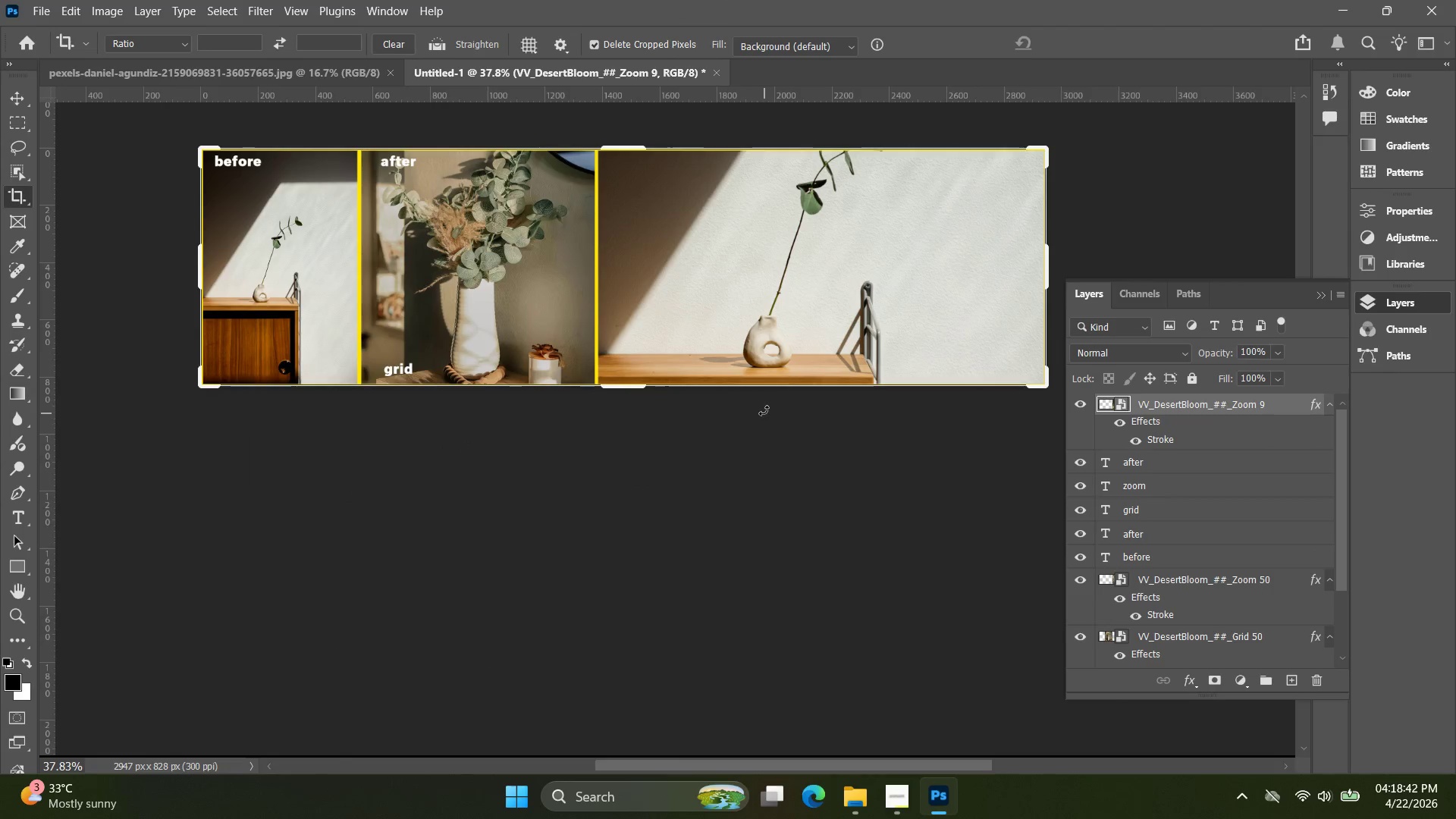 
left_click([762, 406])
 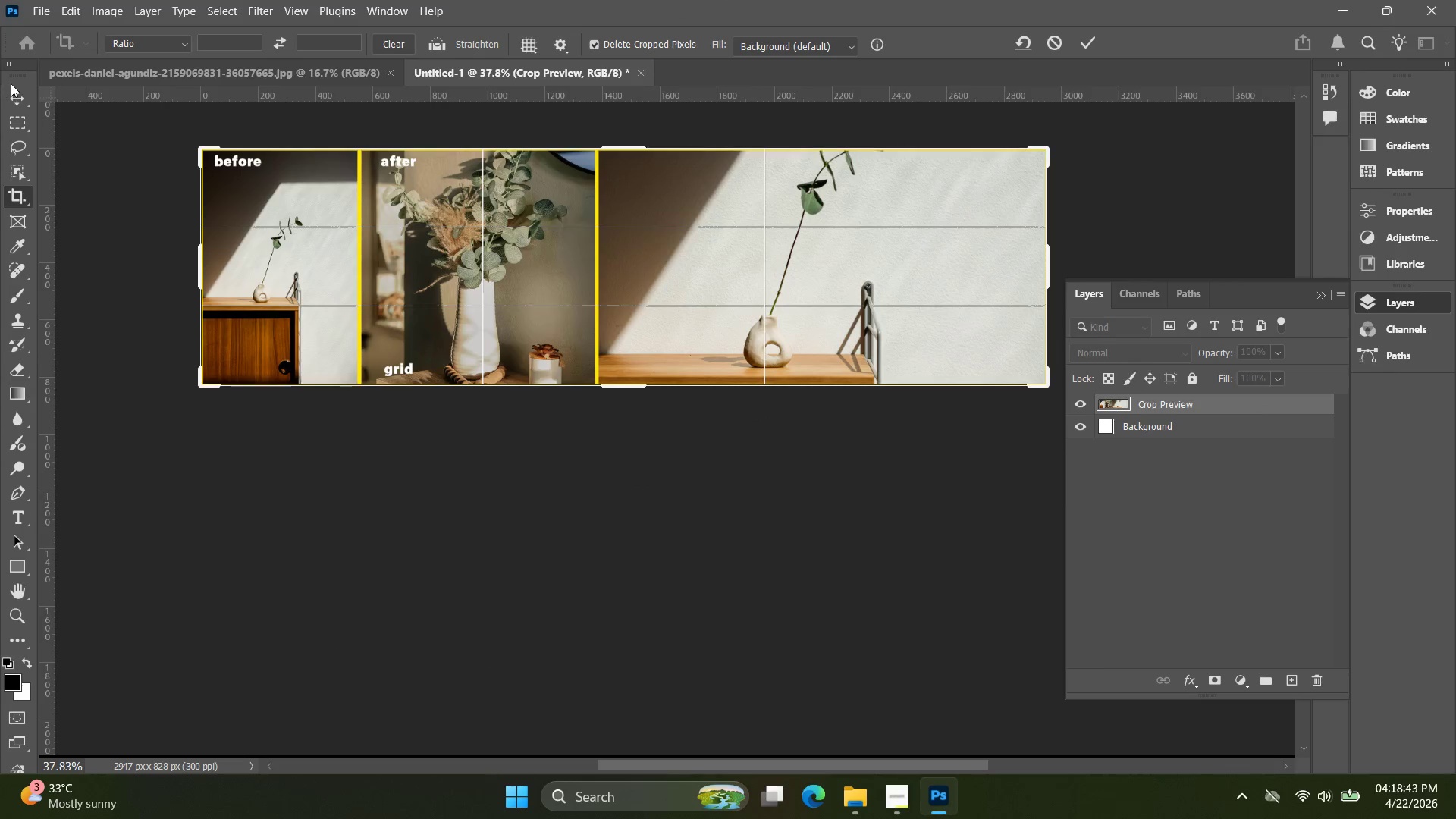 
left_click_drag(start_coordinate=[17, 86], to_coordinate=[19, 95])
 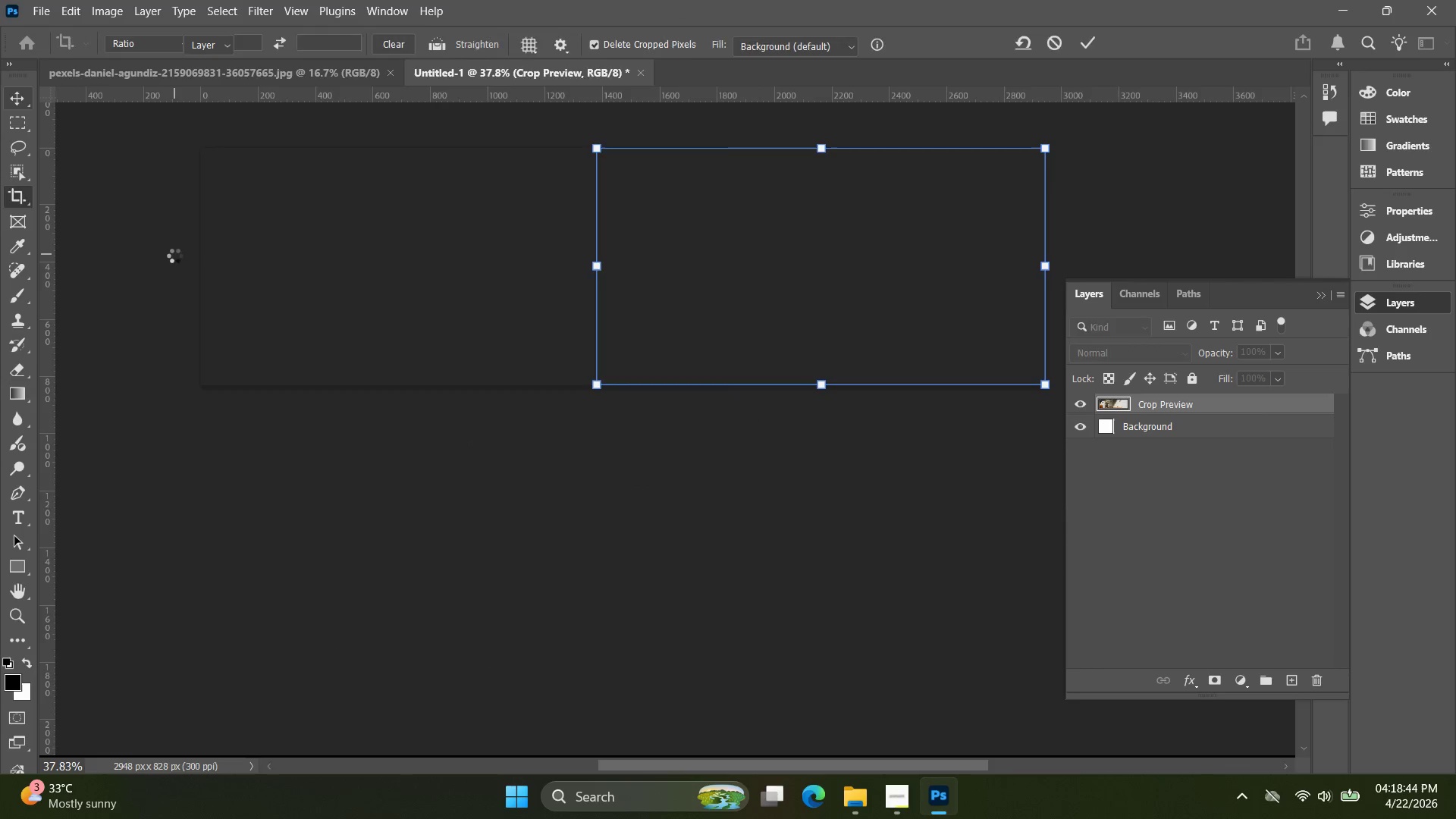 
hold_key(key=AltLeft, duration=0.41)
scroll: coordinate [177, 258], scroll_direction: up, amount: 4.0
 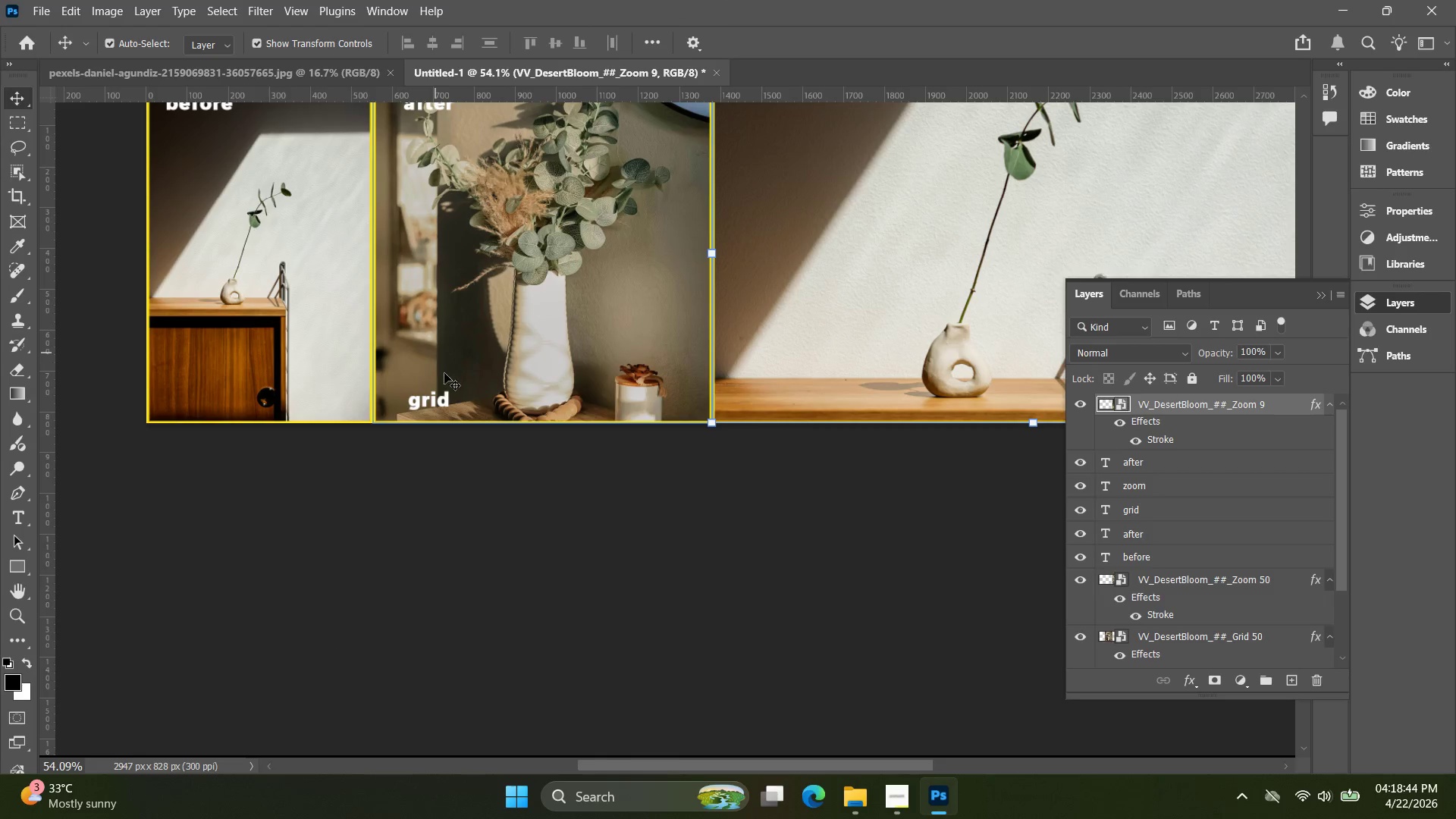 
hold_key(key=Space, duration=0.64)
 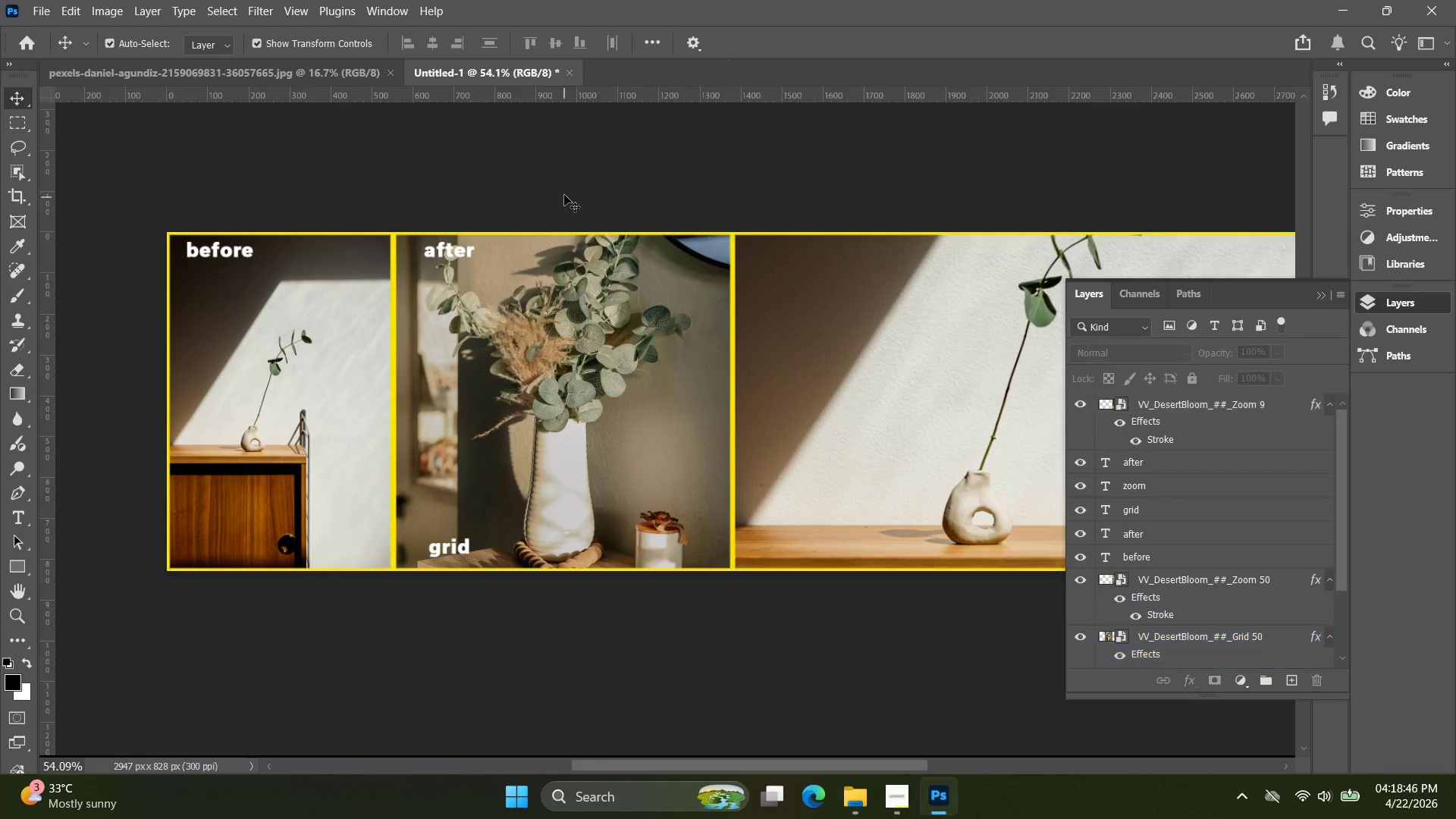 
left_click_drag(start_coordinate=[477, 435], to_coordinate=[497, 583])
 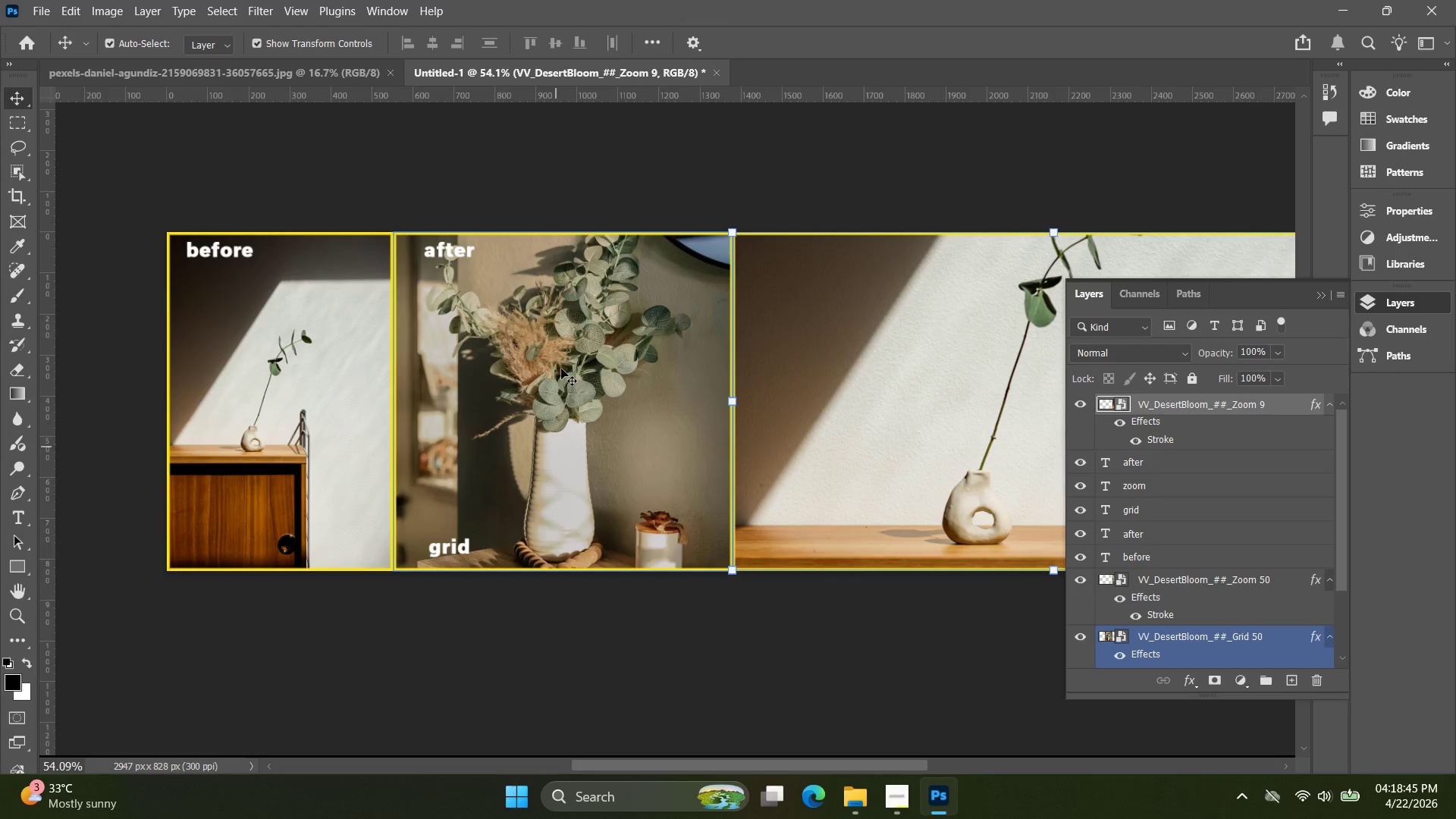 
left_click_drag(start_coordinate=[562, 214], to_coordinate=[562, 209])
 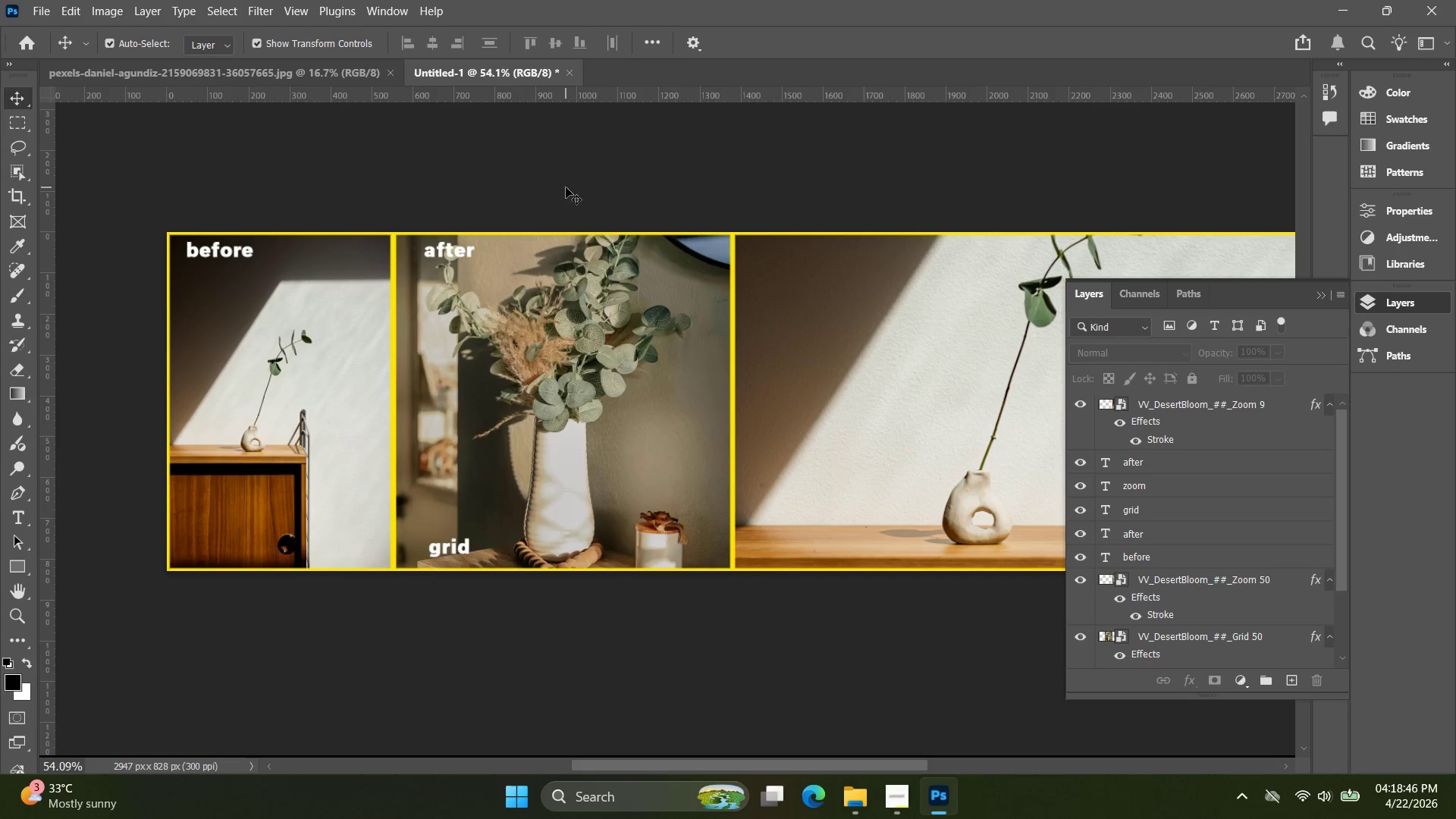 
key(Alt+AltLeft)
 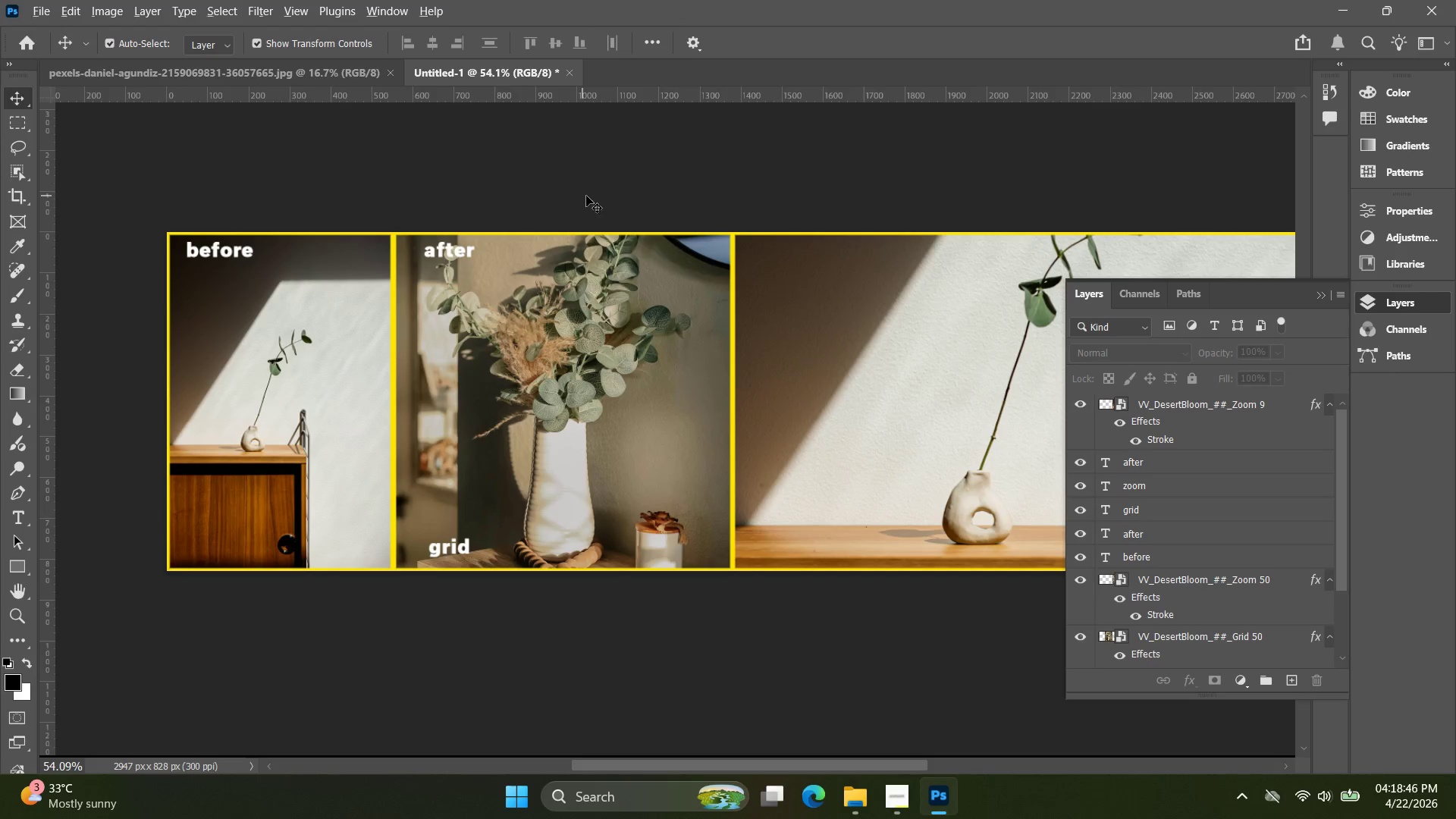 
key(Alt+Tab)
 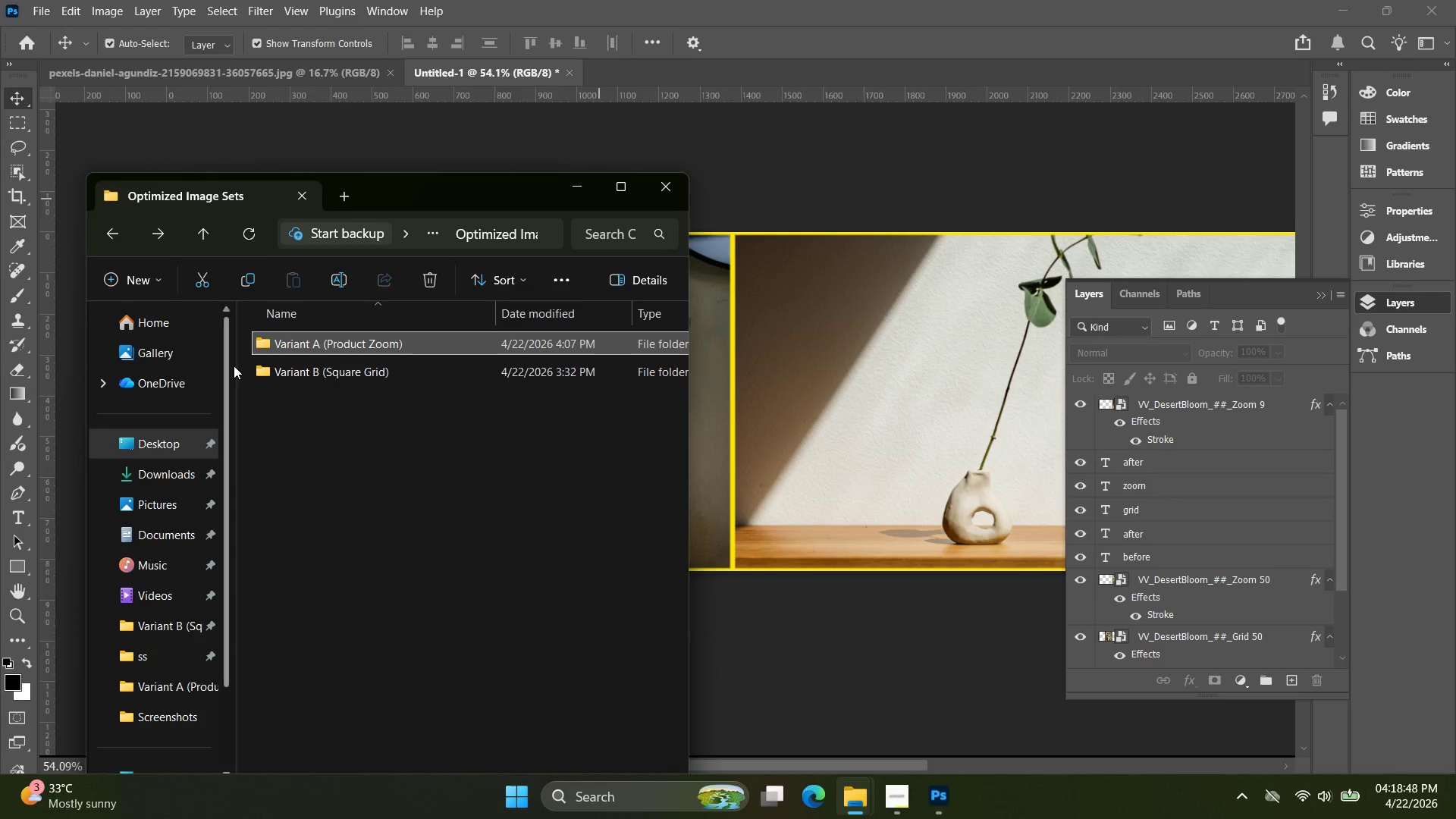 
double_click([328, 372])
 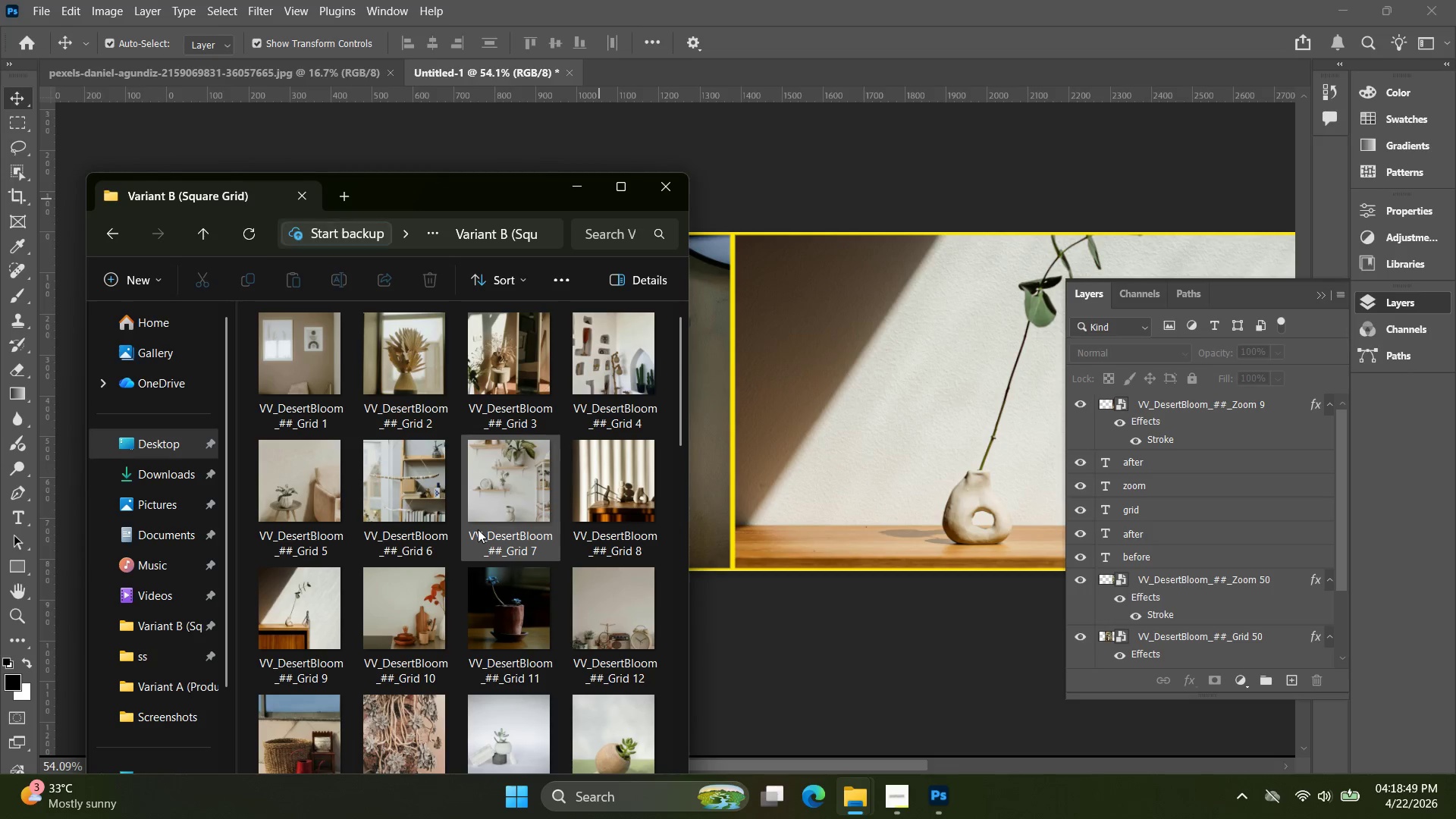 
left_click_drag(start_coordinate=[301, 580], to_coordinate=[675, 397])
 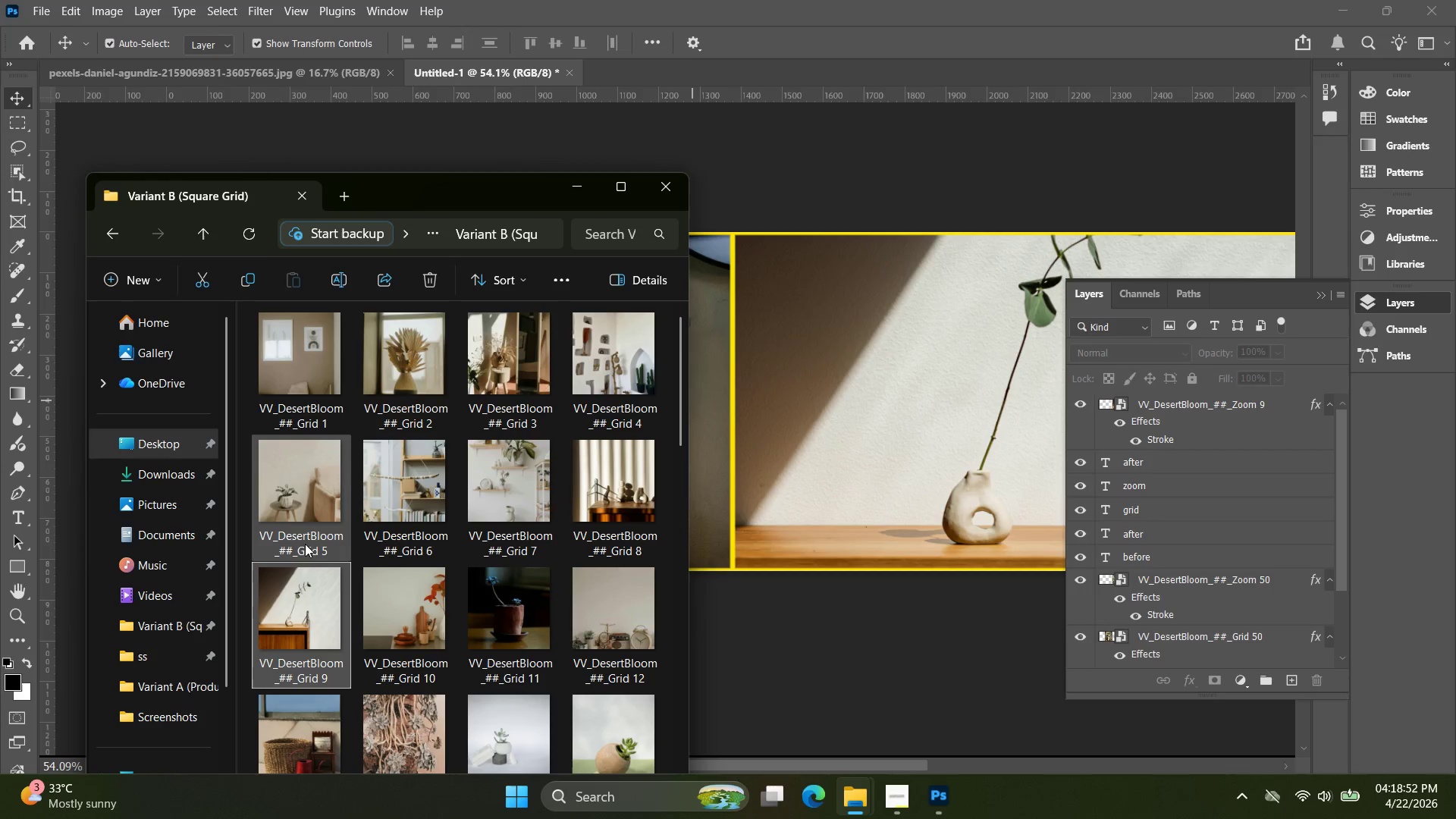 
left_click_drag(start_coordinate=[293, 579], to_coordinate=[952, 408])
 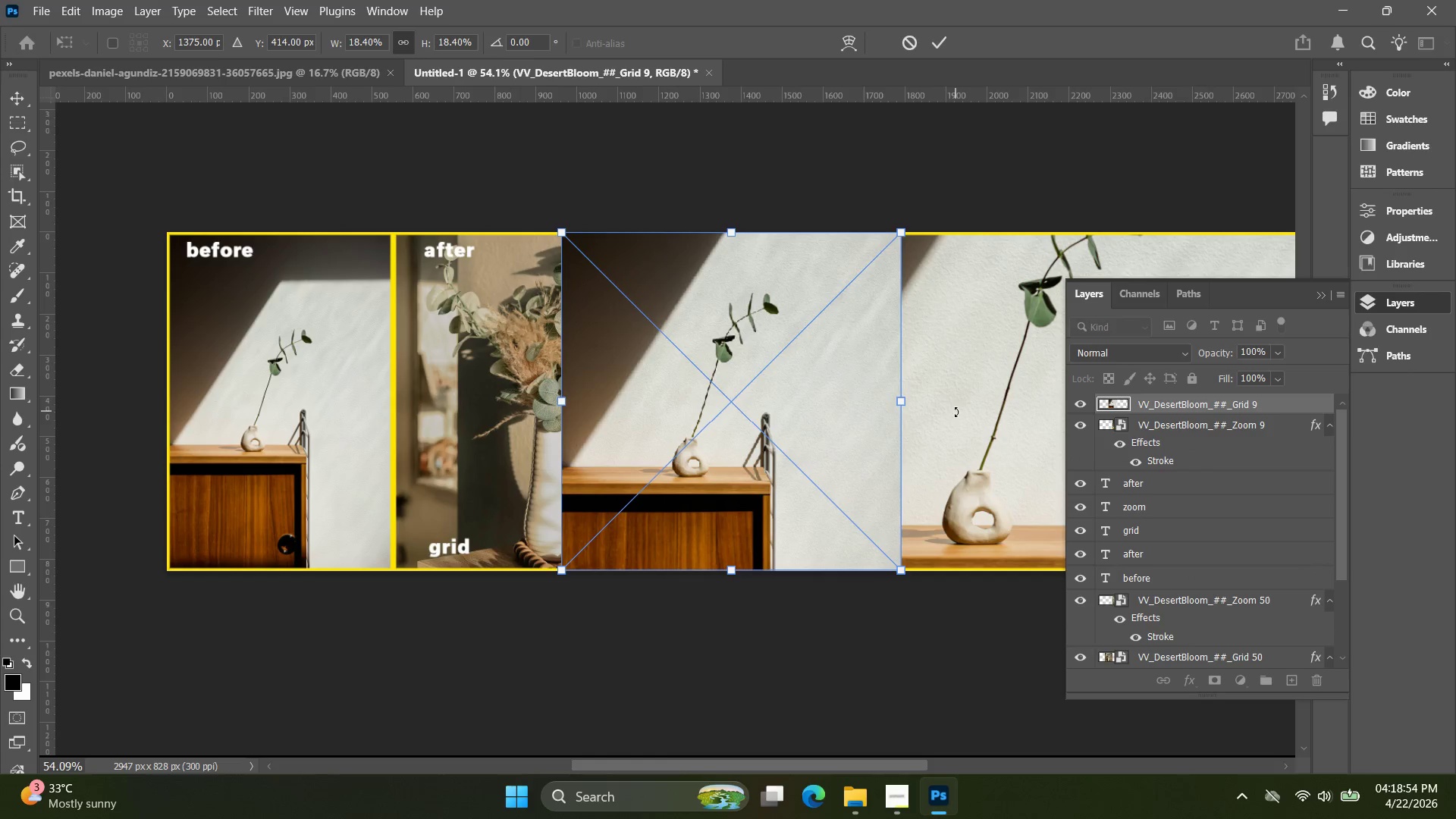 
key(Enter)
 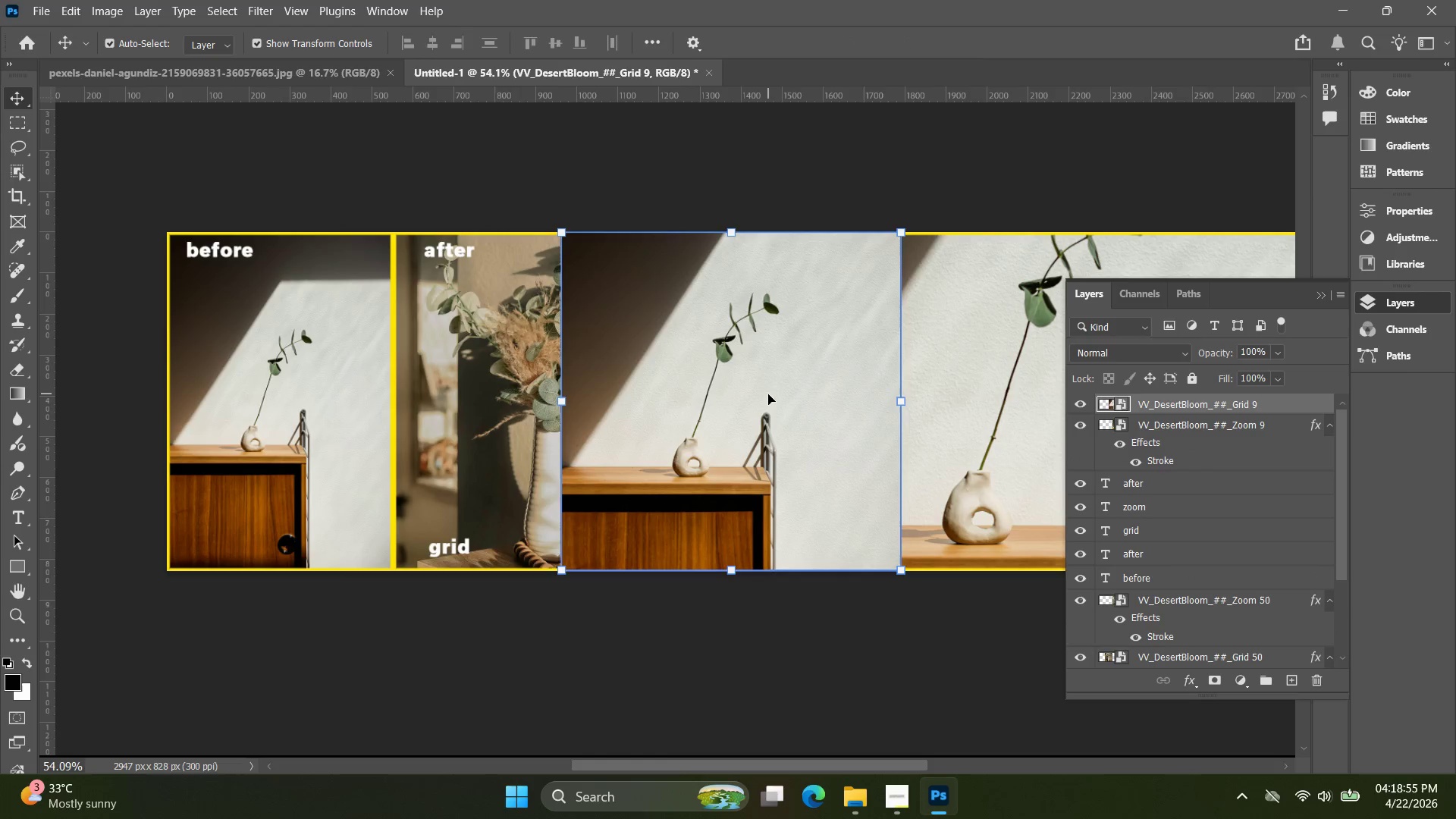 
left_click_drag(start_coordinate=[768, 394], to_coordinate=[597, 397])
 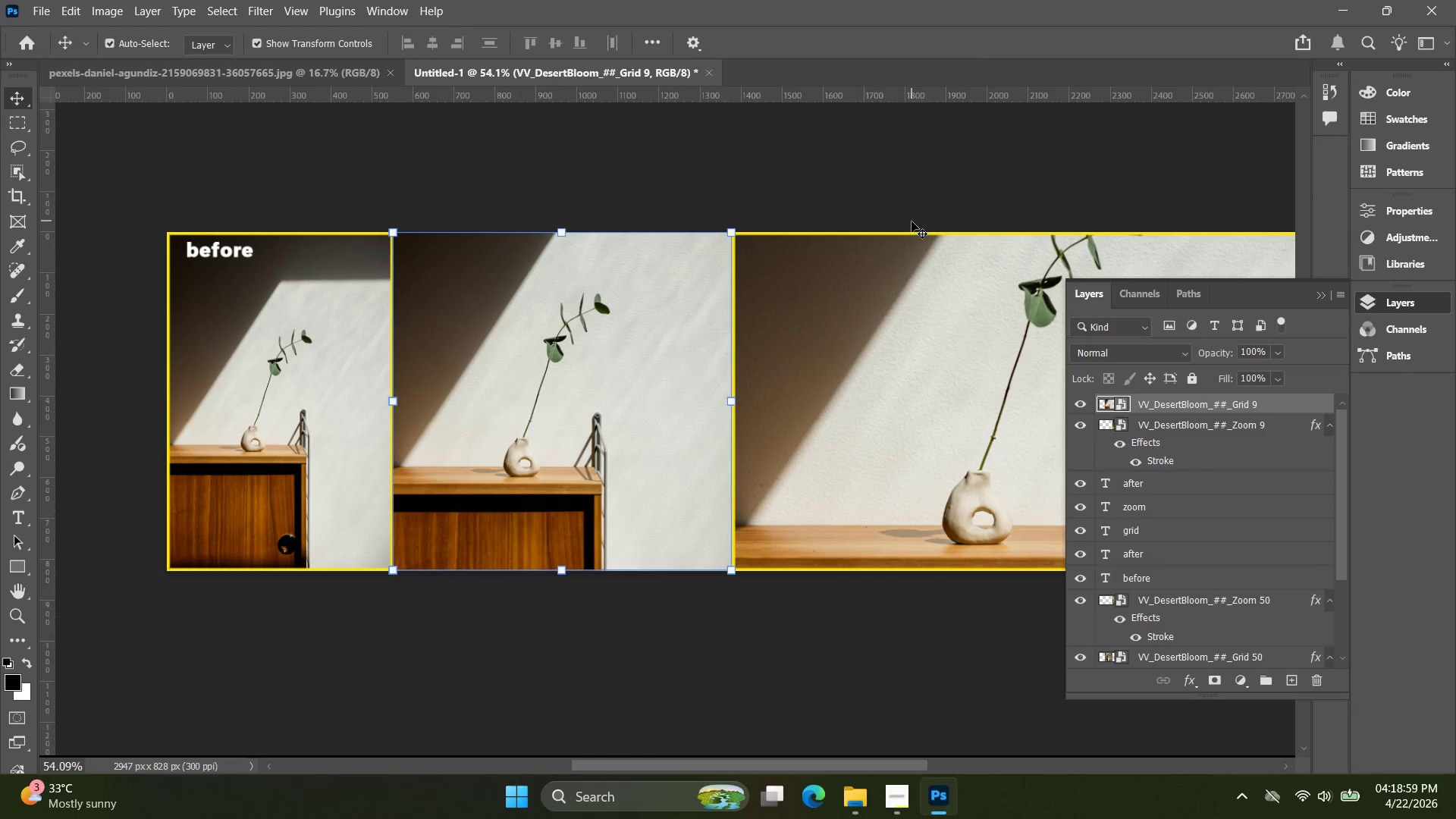 
key(Enter)
 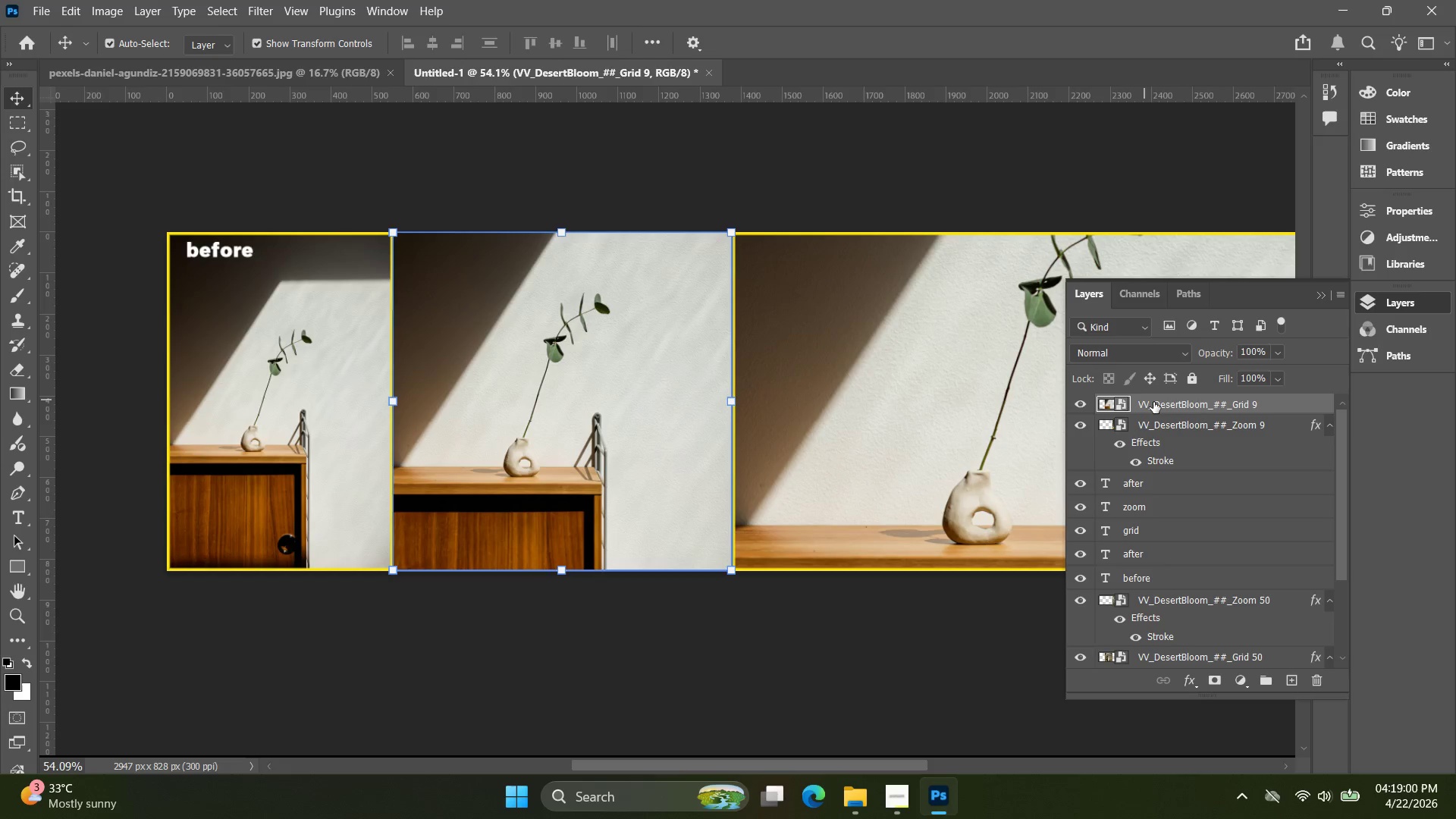 
left_click_drag(start_coordinate=[1153, 400], to_coordinate=[1150, 644])
 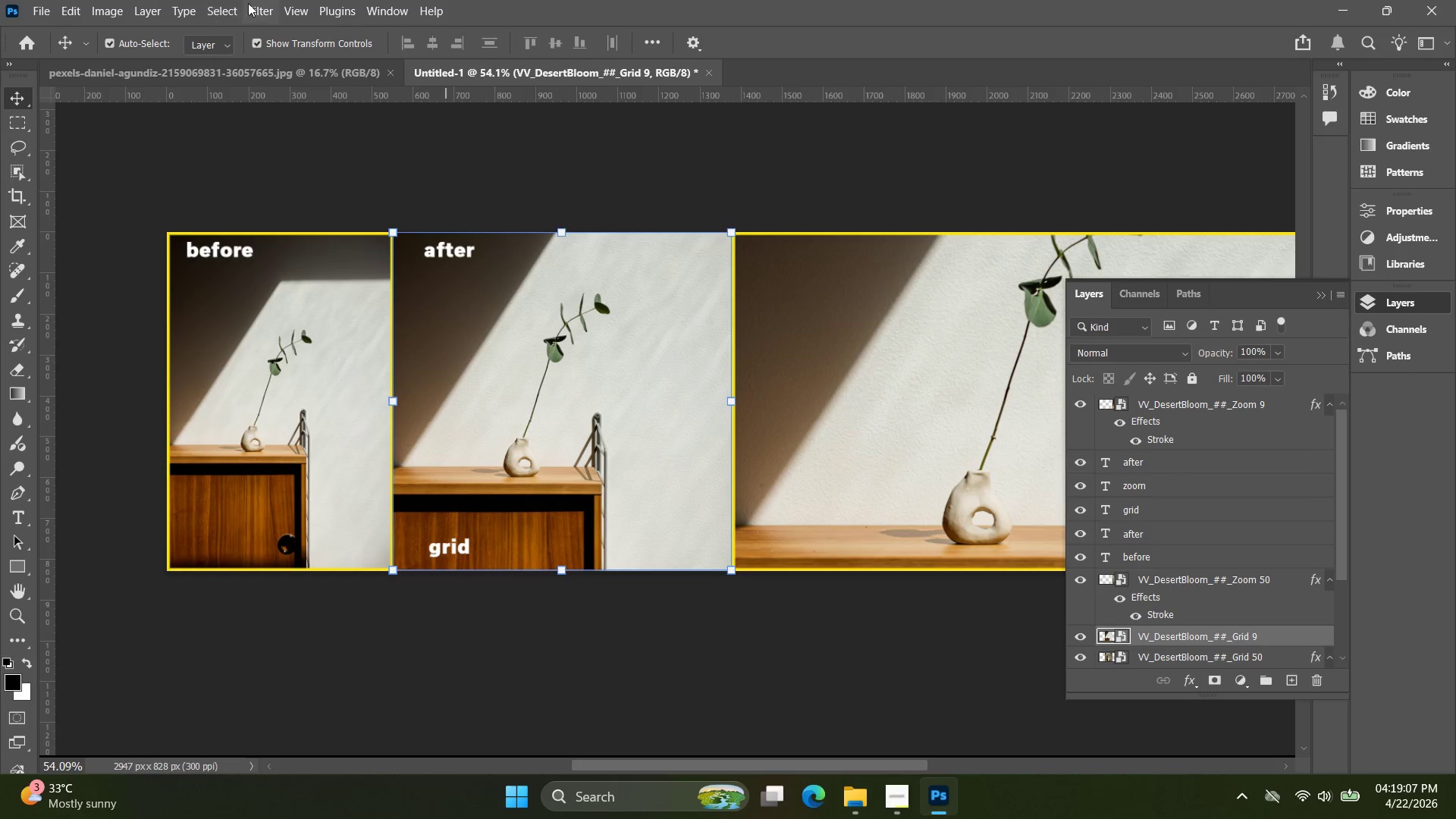 
left_click([153, 1])
 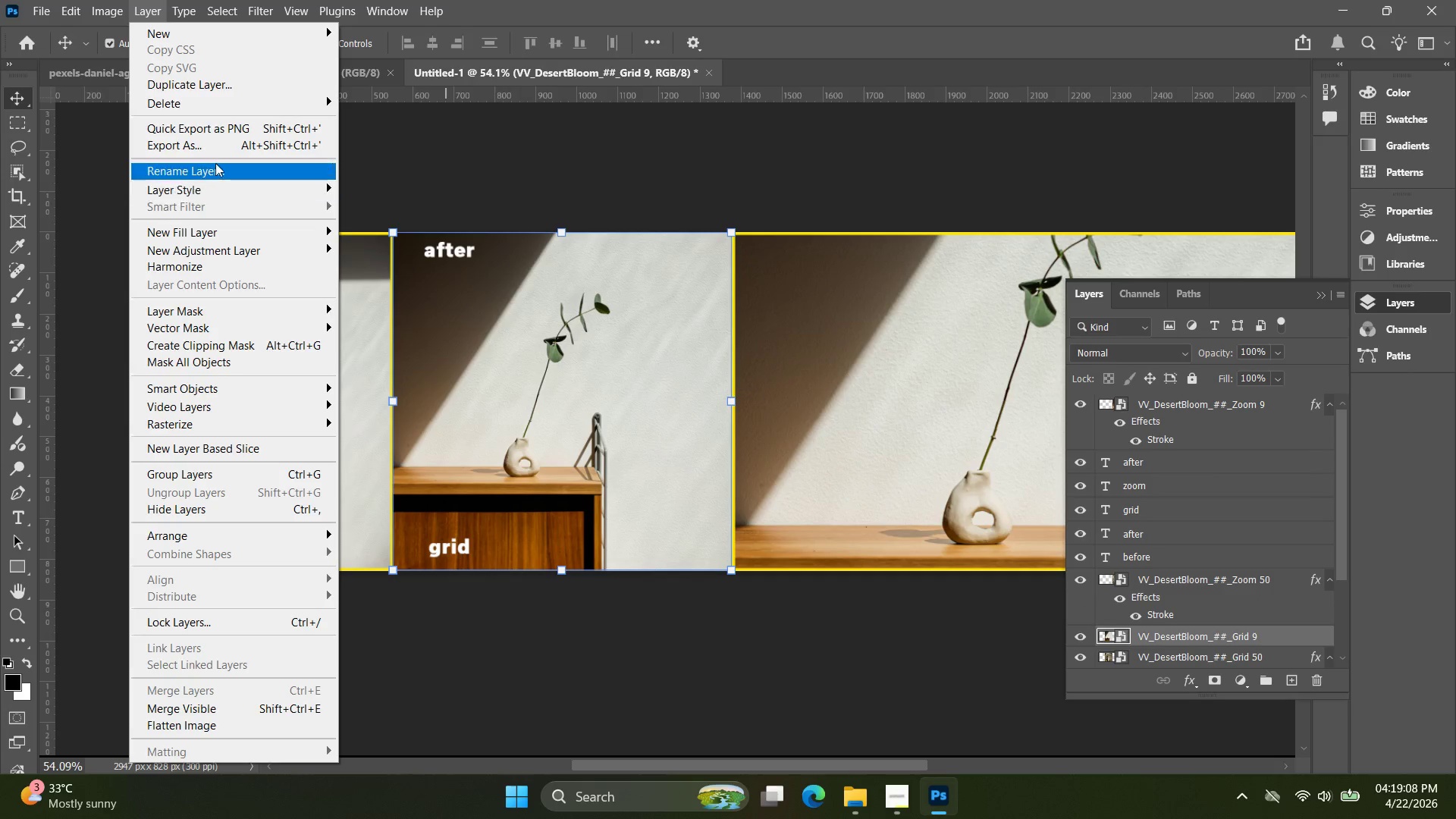 
left_click([218, 190])
 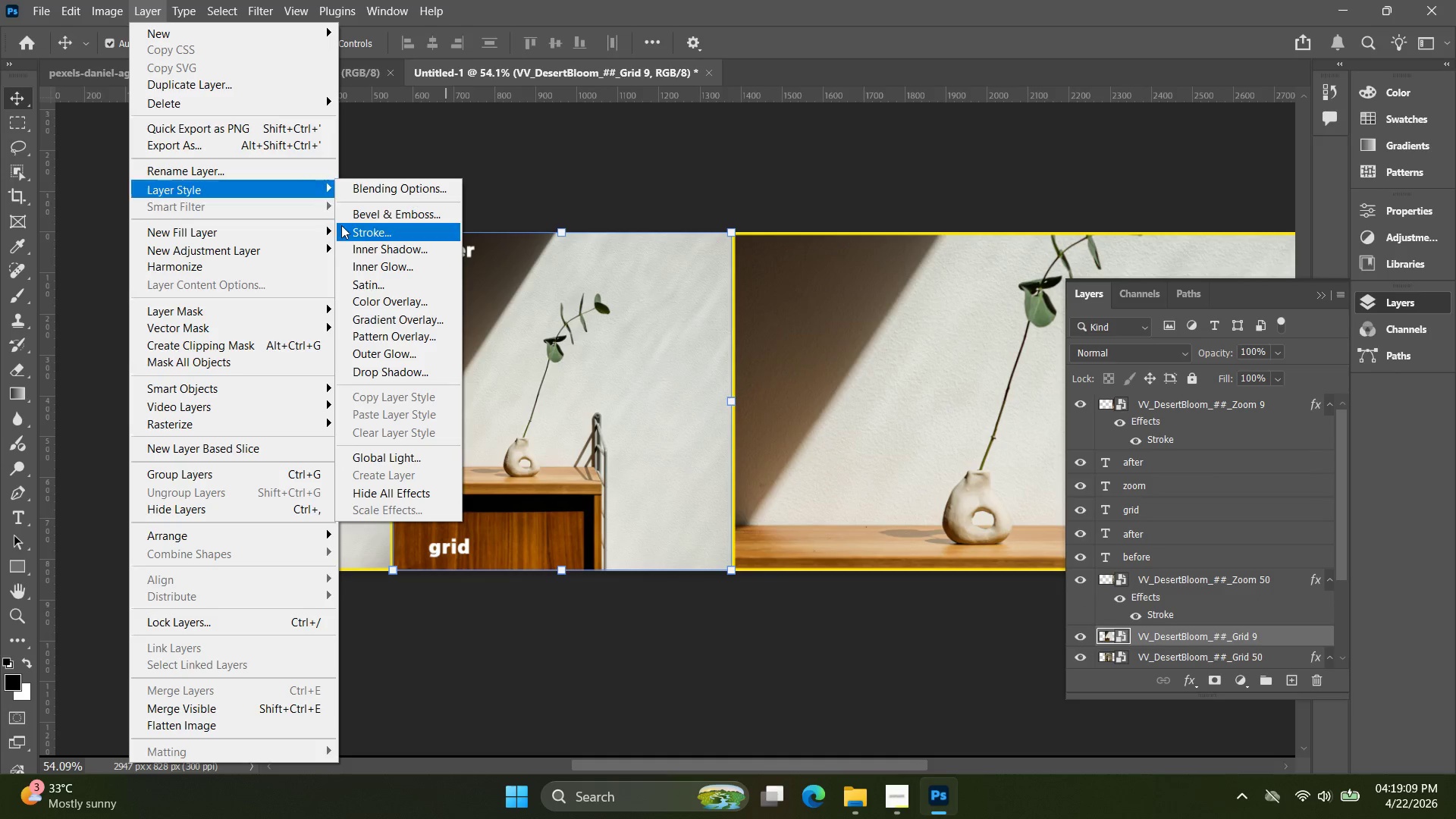 
left_click([358, 229])
 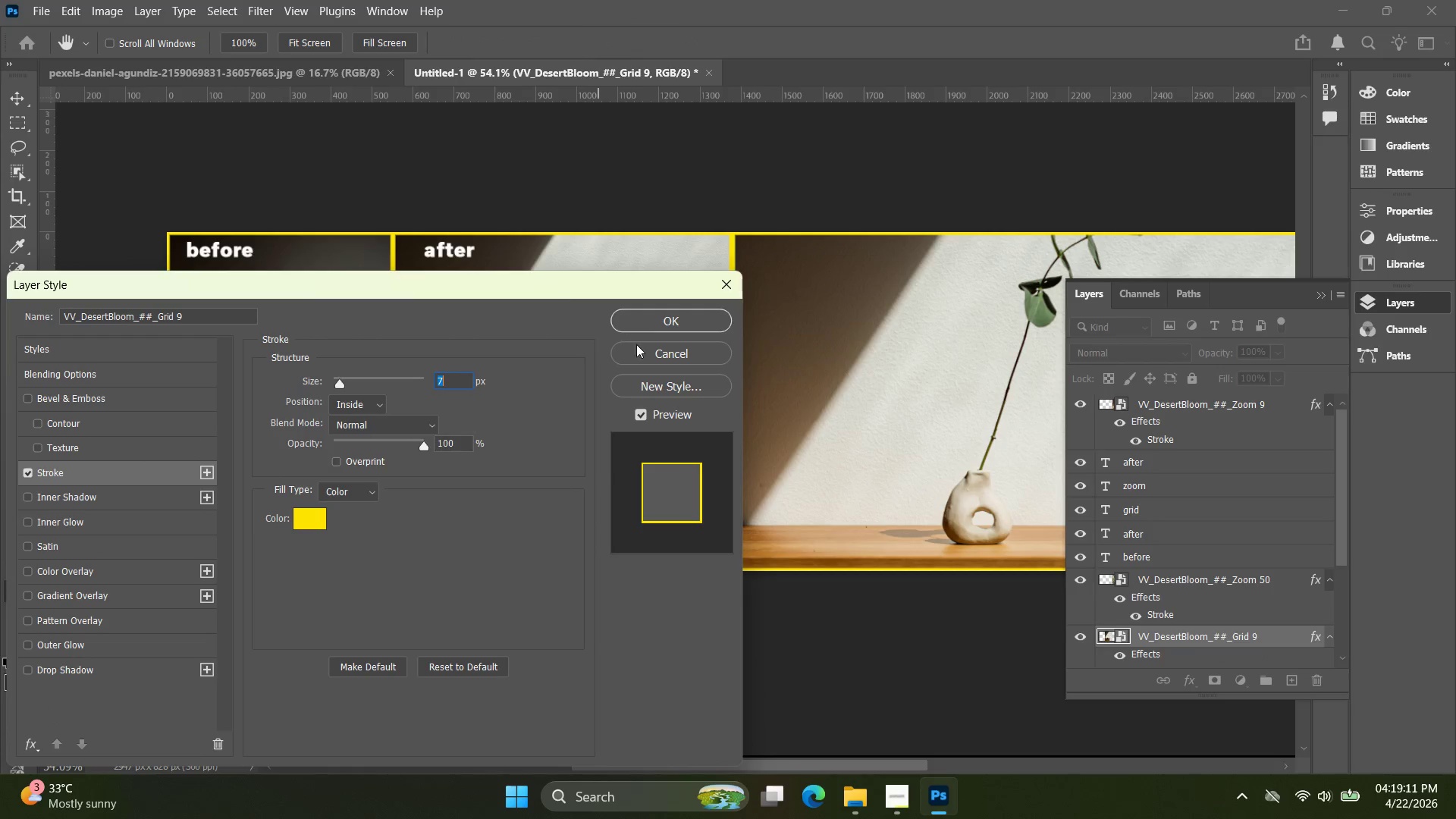 
left_click([654, 328])
 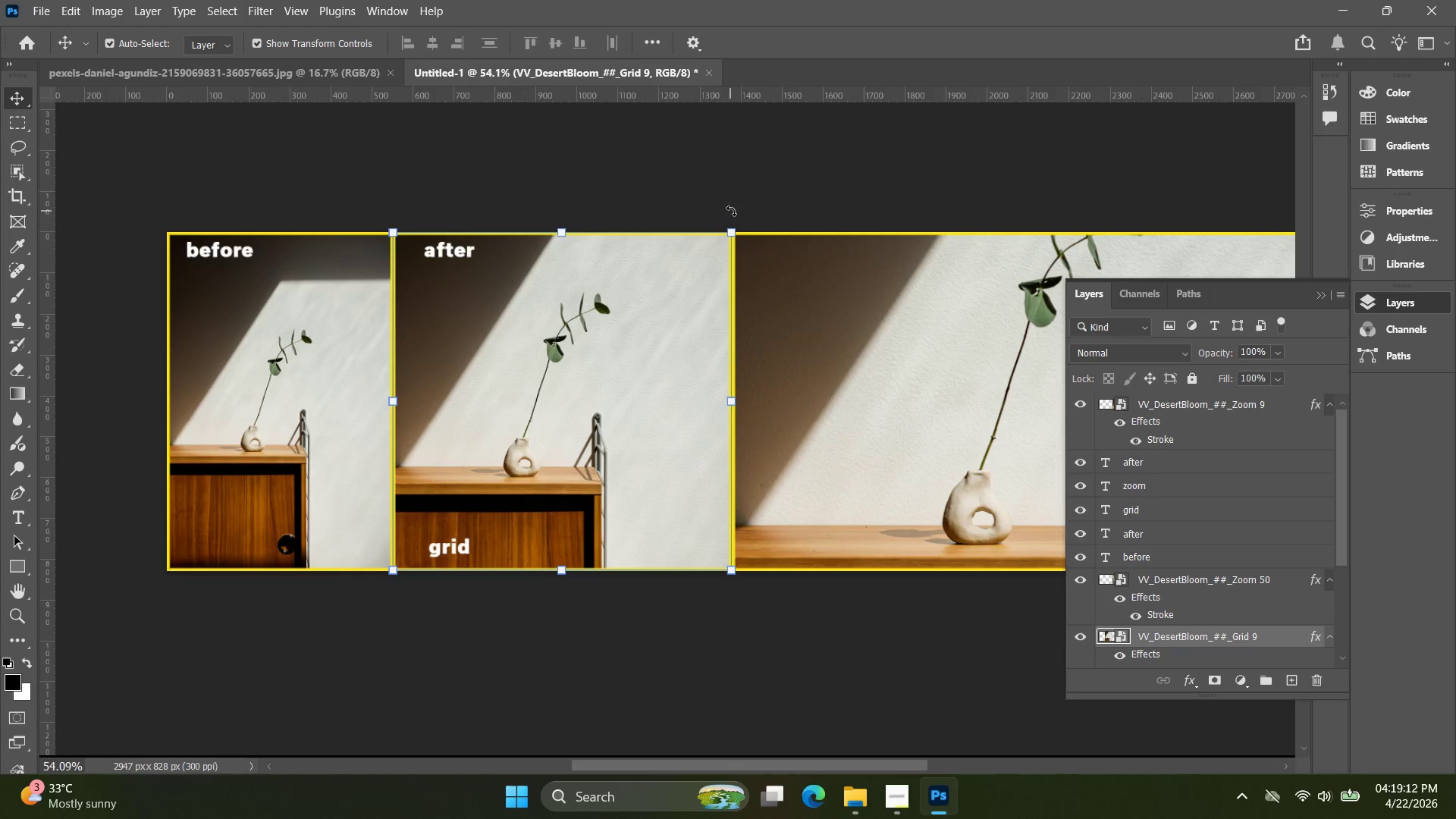 
left_click([761, 177])
 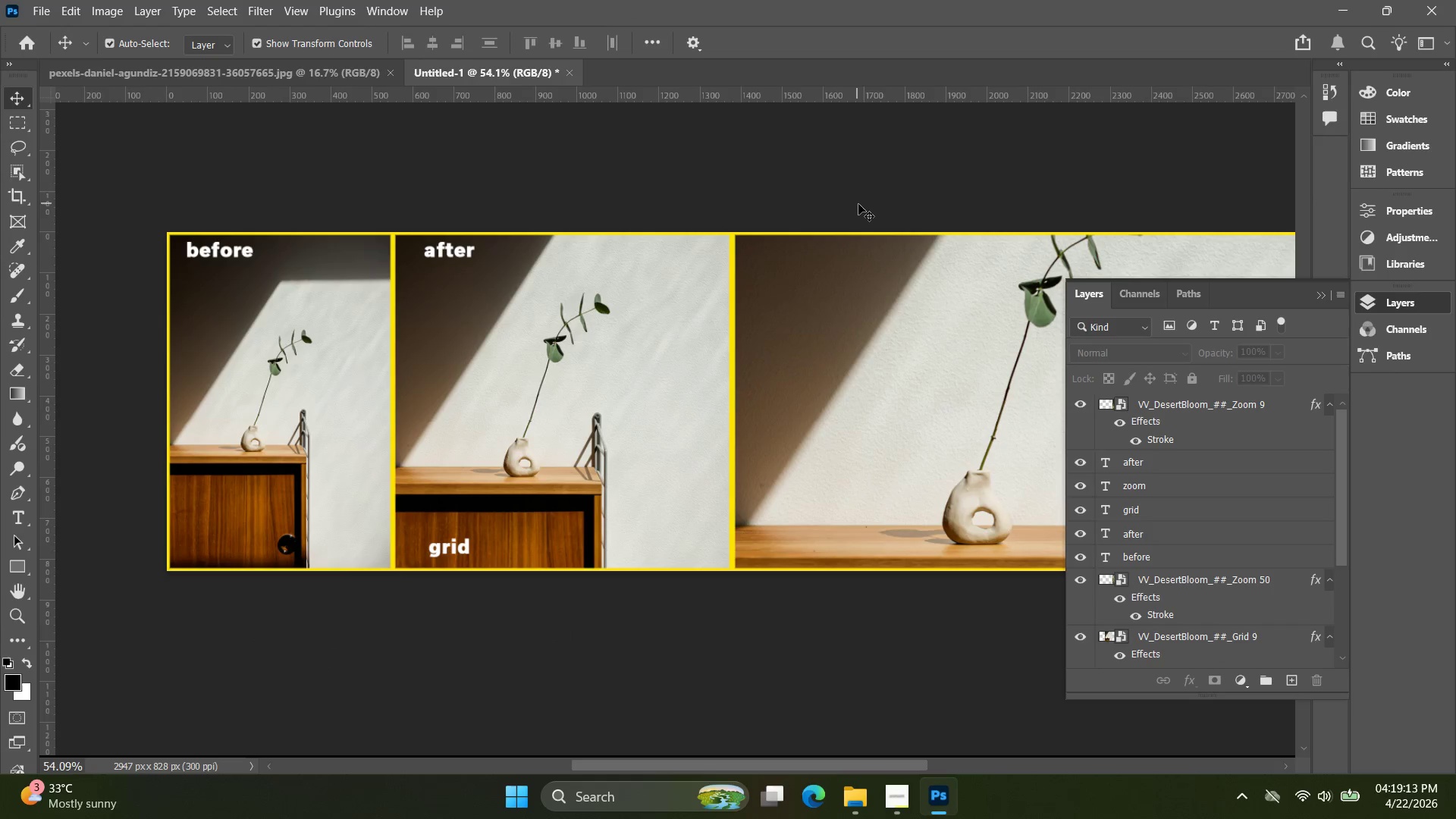 
hold_key(key=AltLeft, duration=0.44)
scroll: coordinate [861, 204], scroll_direction: down, amount: 2.0
 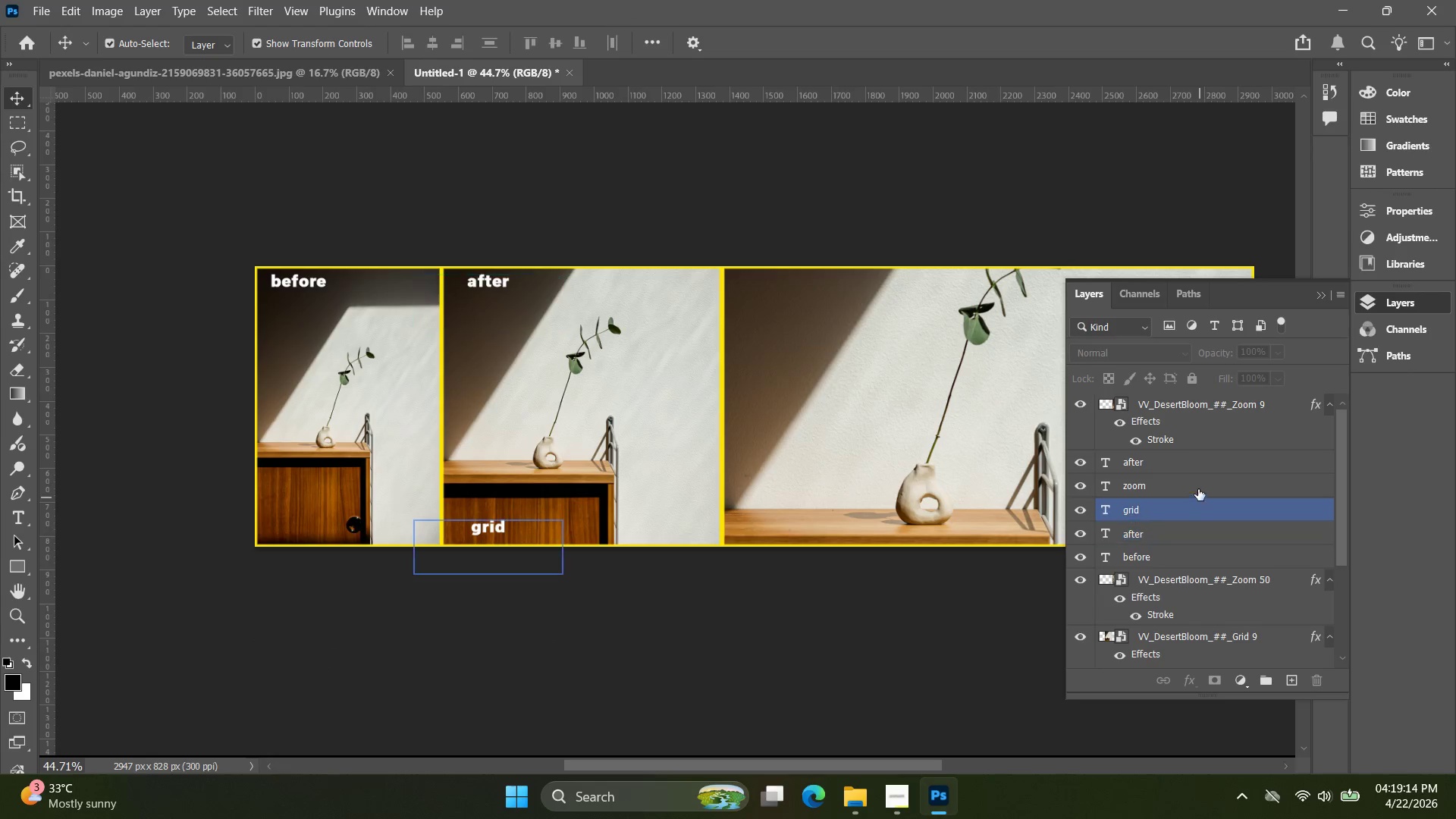 
left_click_drag(start_coordinate=[1195, 489], to_coordinate=[1197, 375])
 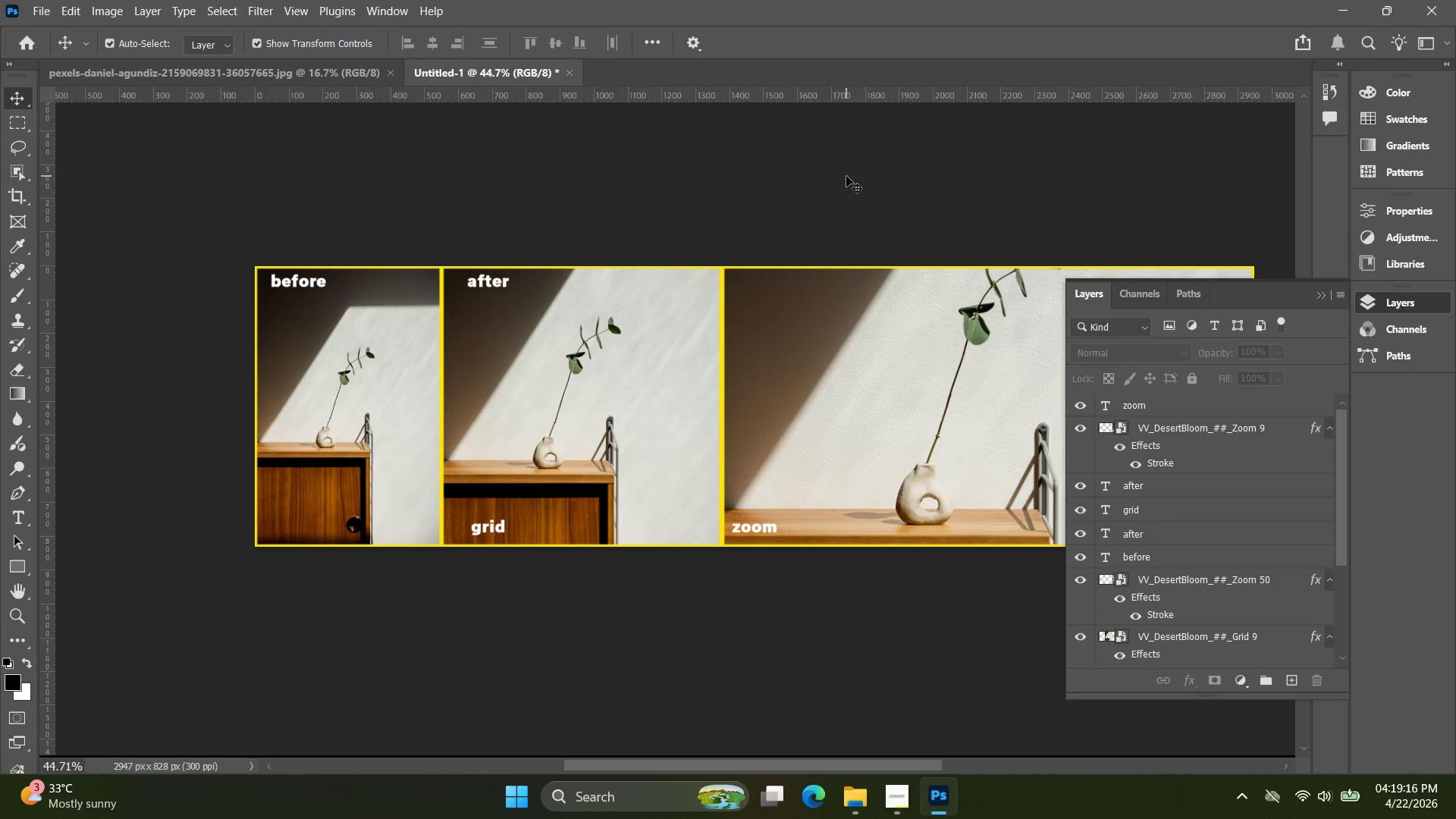 
hold_key(key=Space, duration=0.64)
 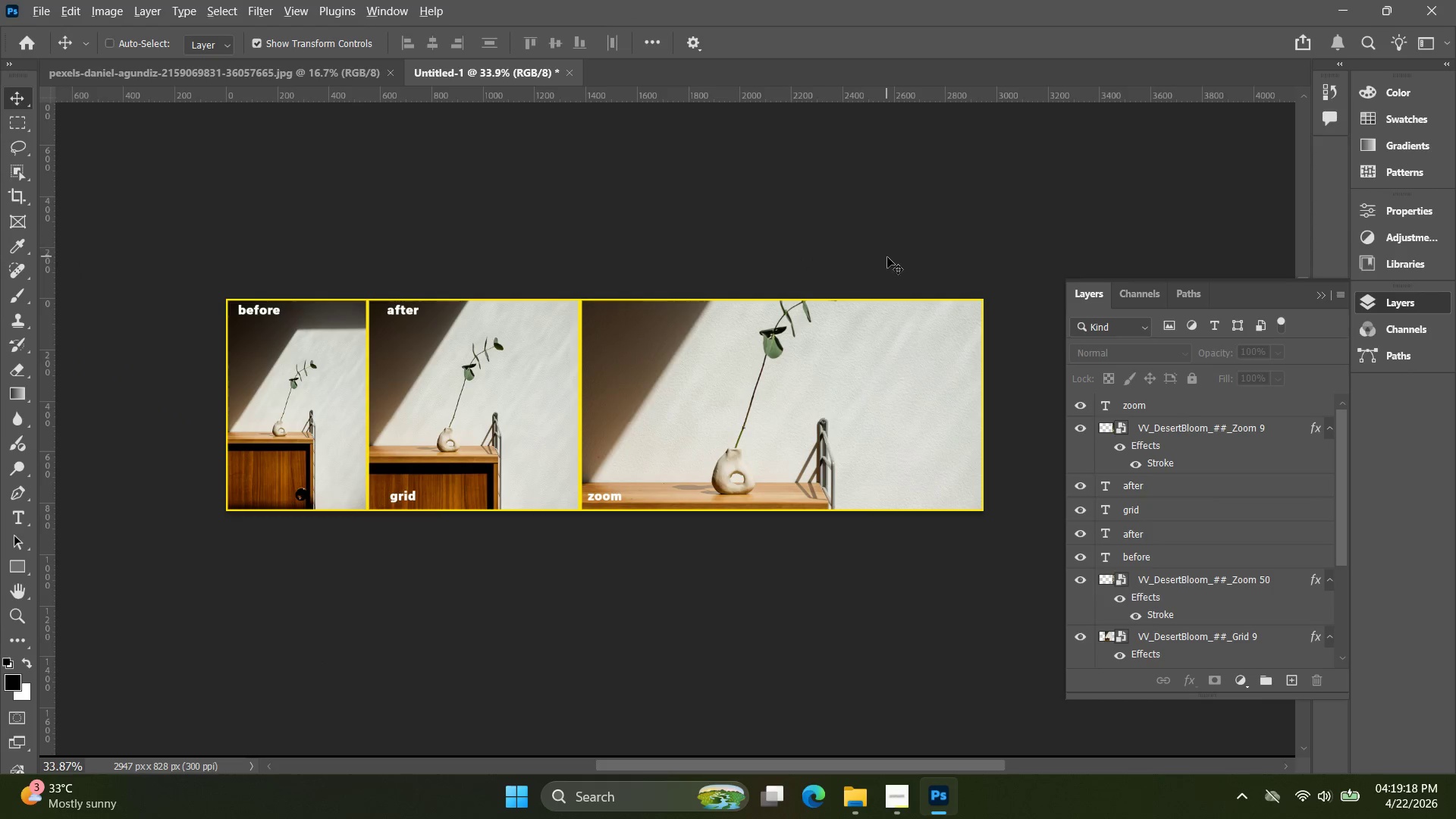 
left_click_drag(start_coordinate=[949, 215], to_coordinate=[777, 206])
 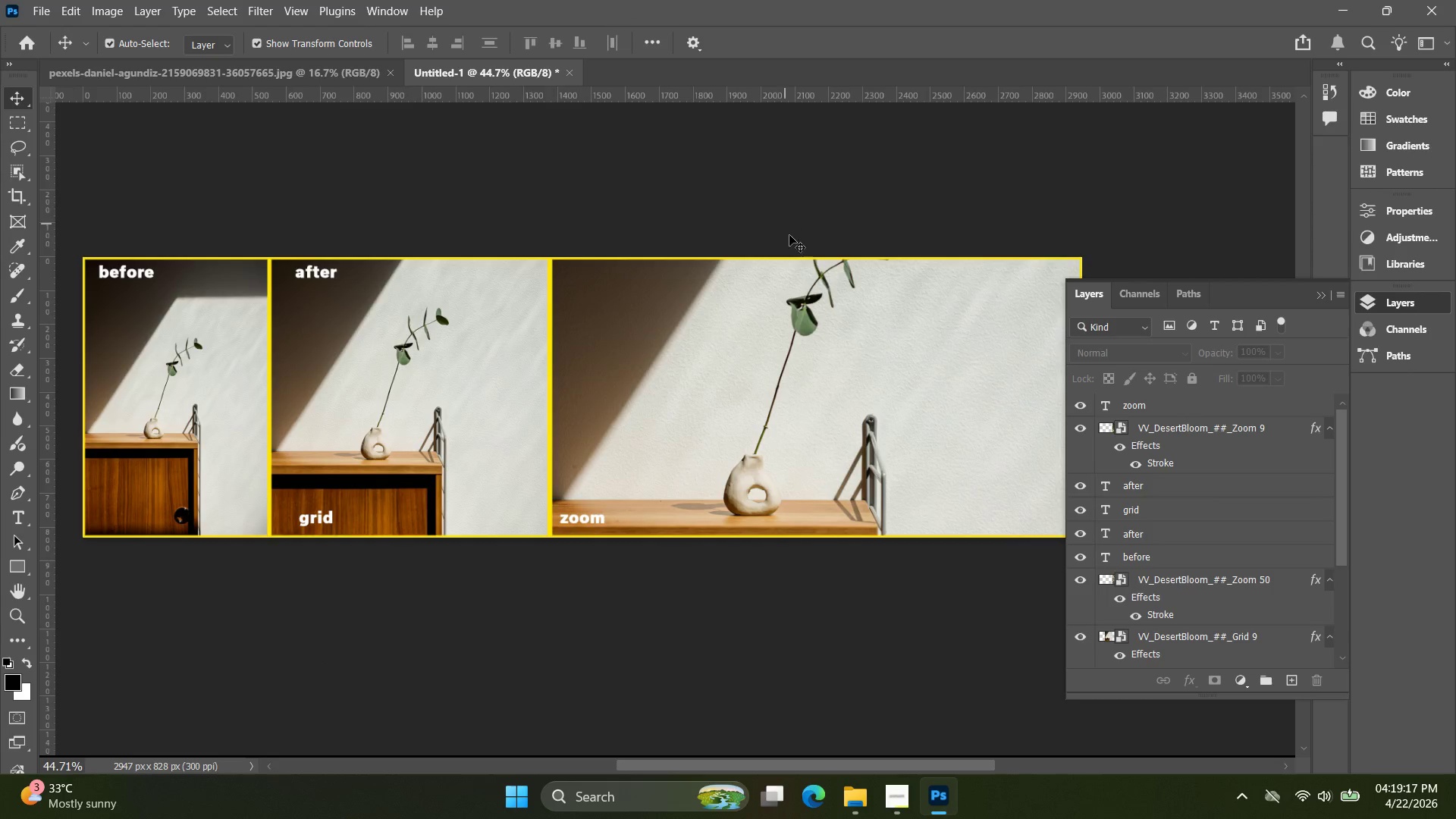 
key(Alt+AltLeft)
 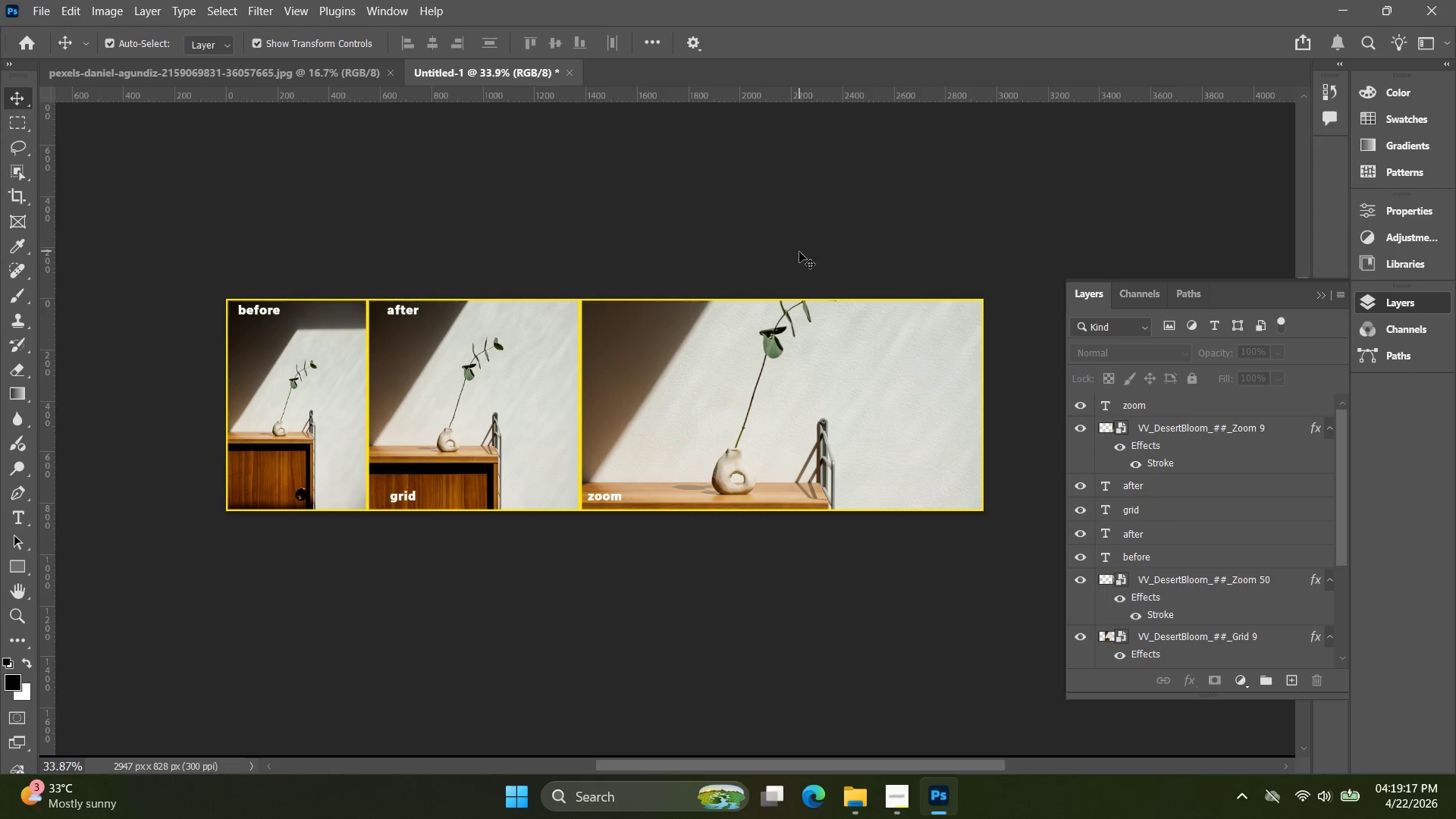 
scroll: coordinate [797, 250], scroll_direction: down, amount: 3.0
 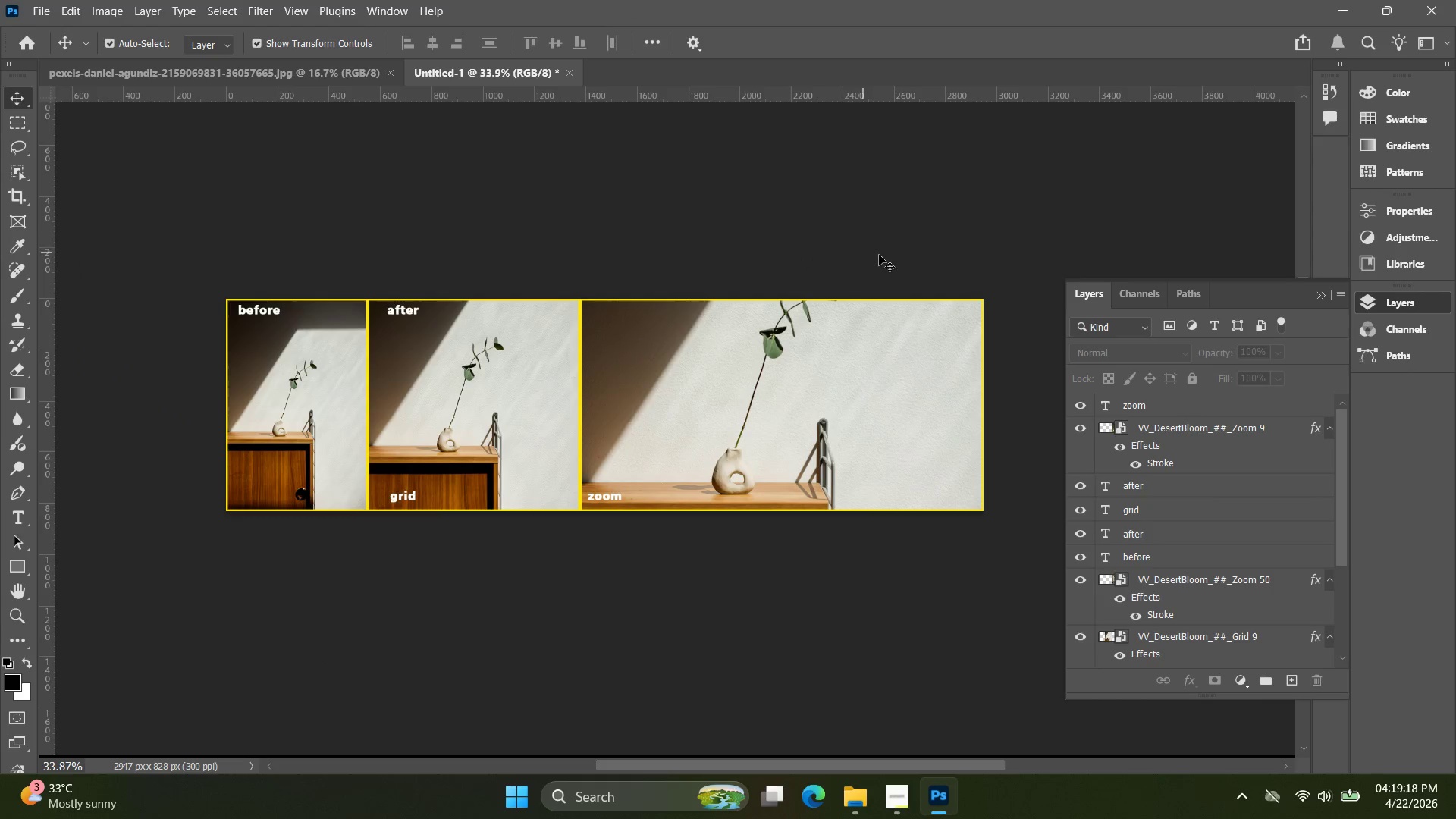 
key(Alt+Control+Shift+W)
 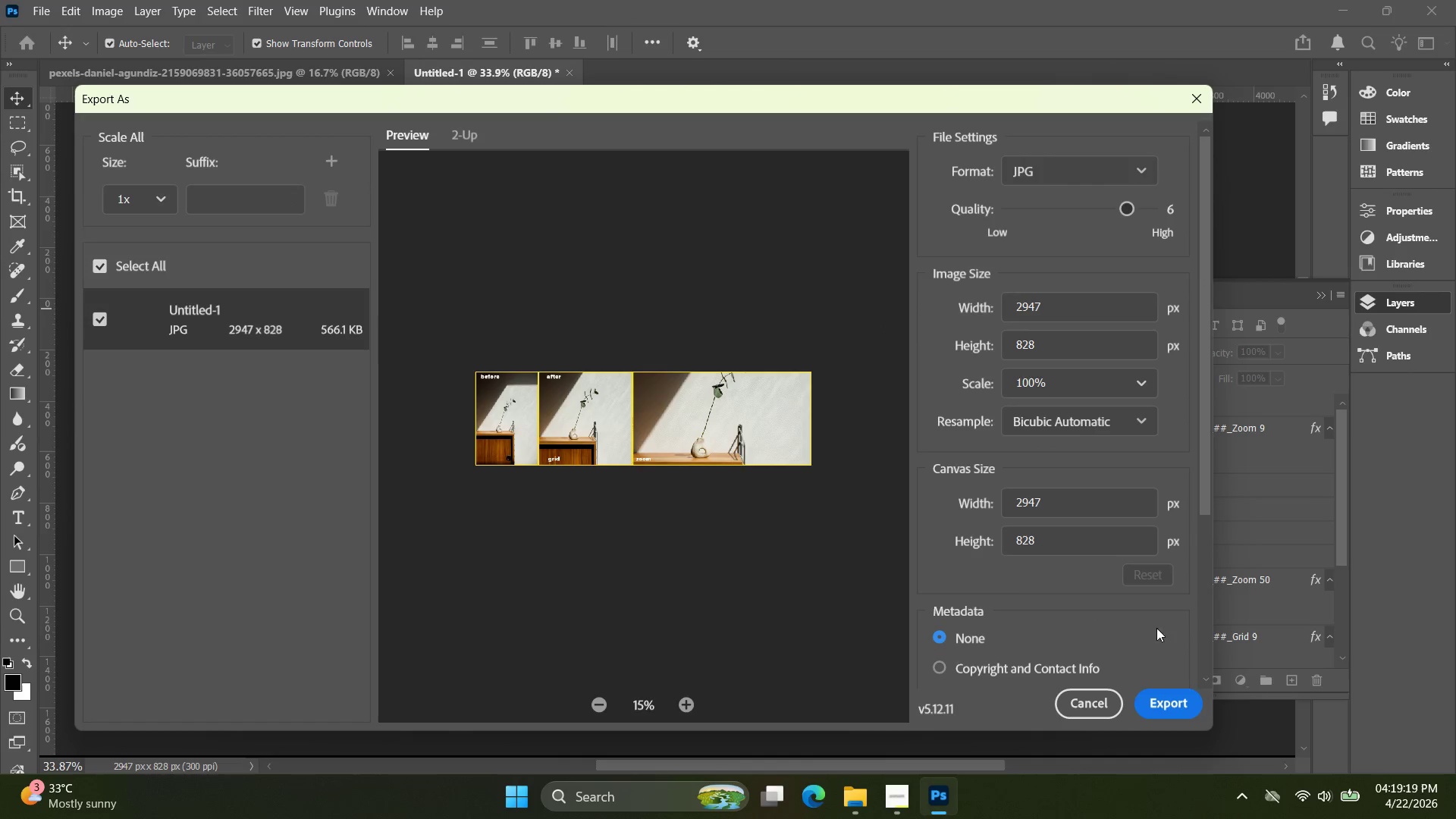 
left_click([1169, 703])
 